 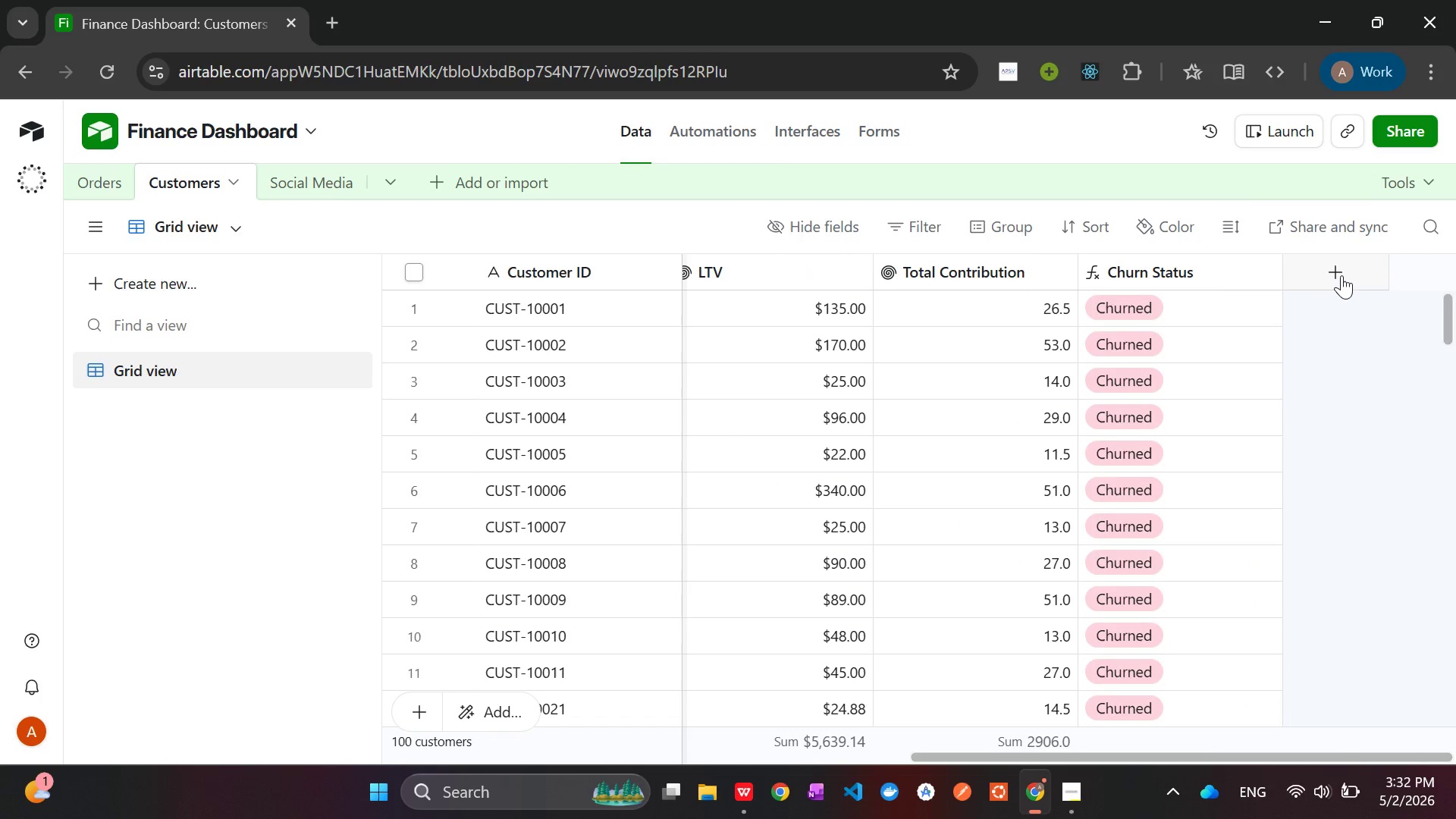 
left_click([1341, 276])
 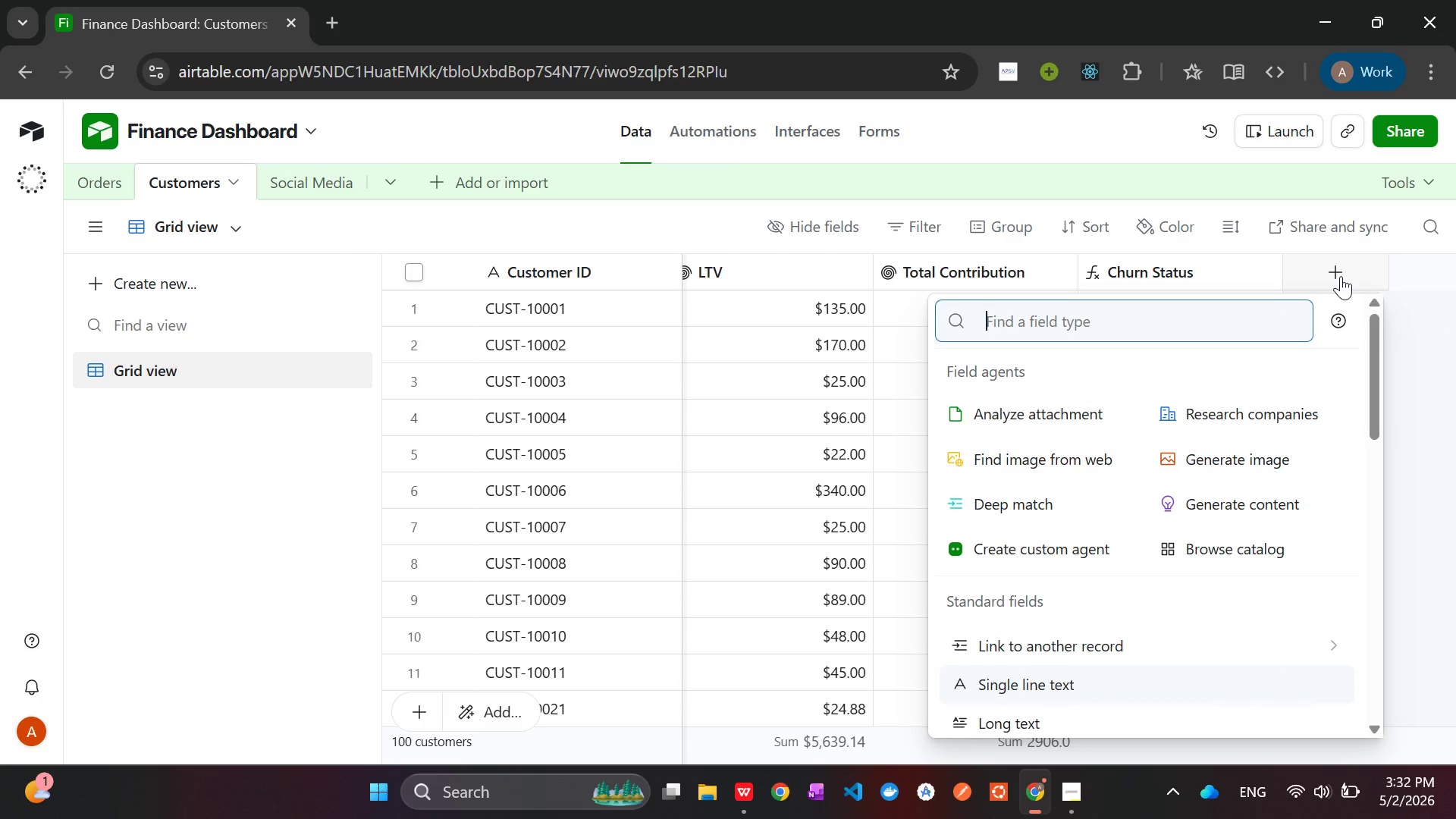 
hold_key(key=ShiftLeft, duration=0.81)
 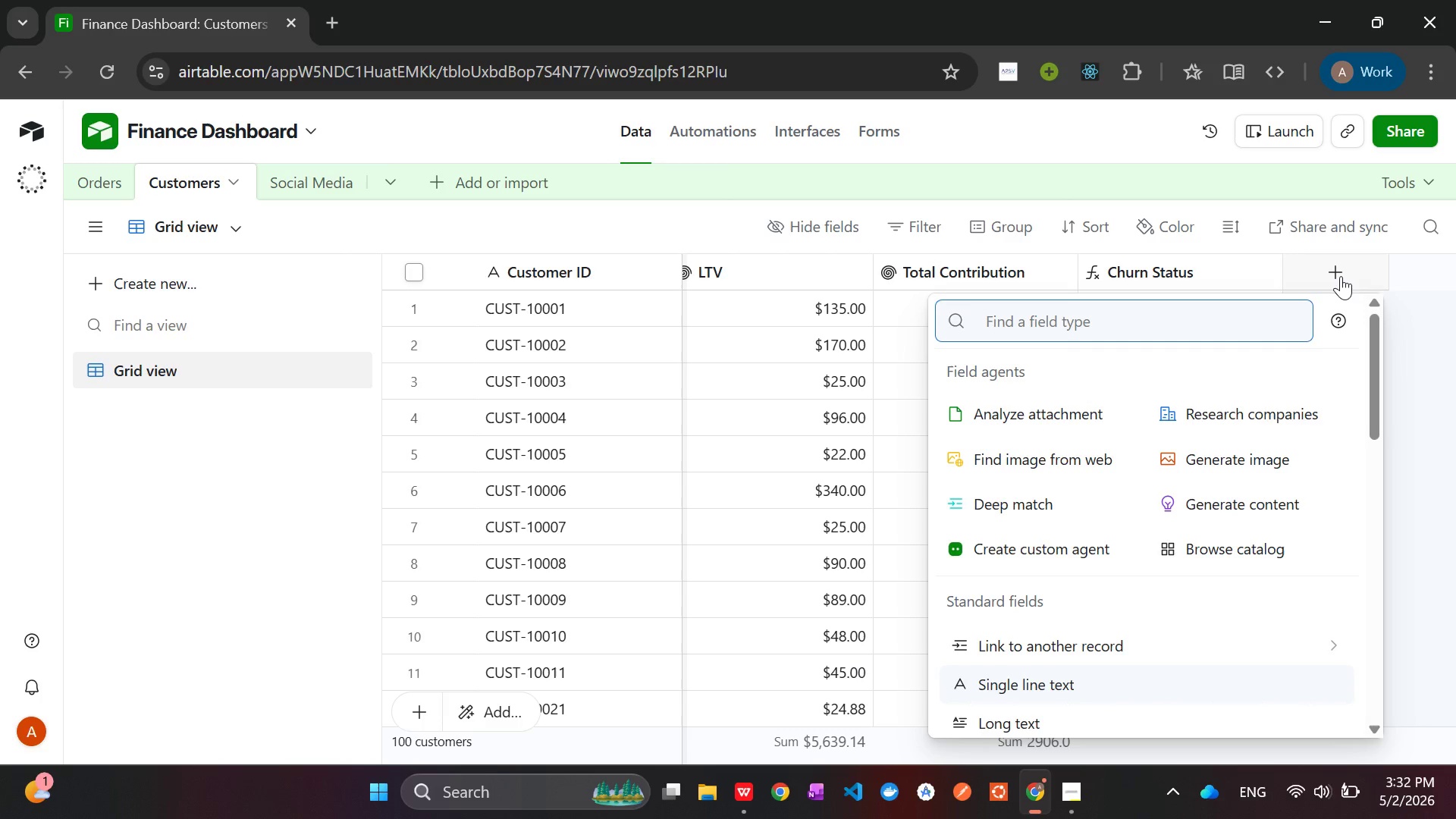 
wait(18.3)
 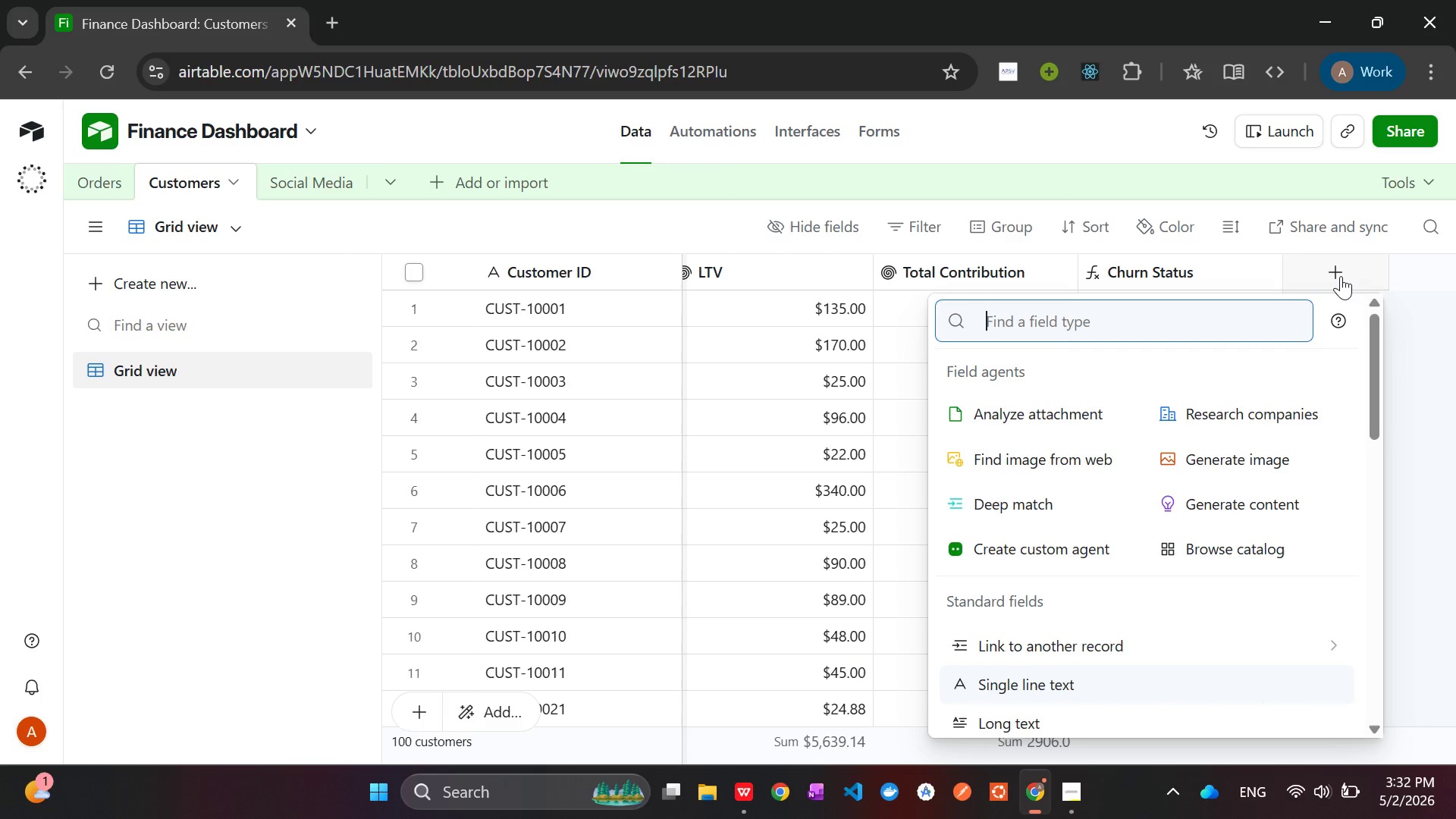 
type(Coun)
 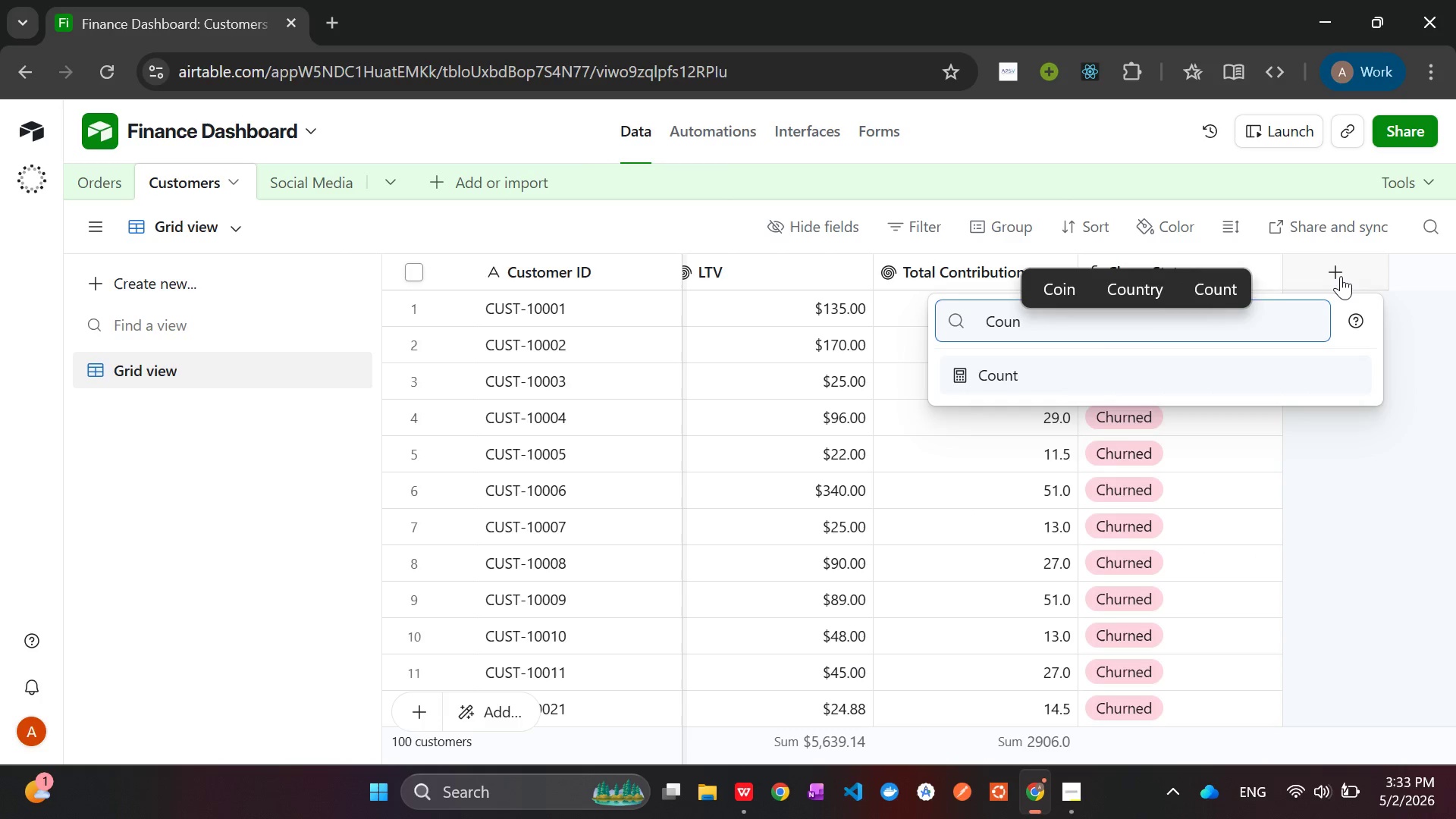 
key(Enter)
 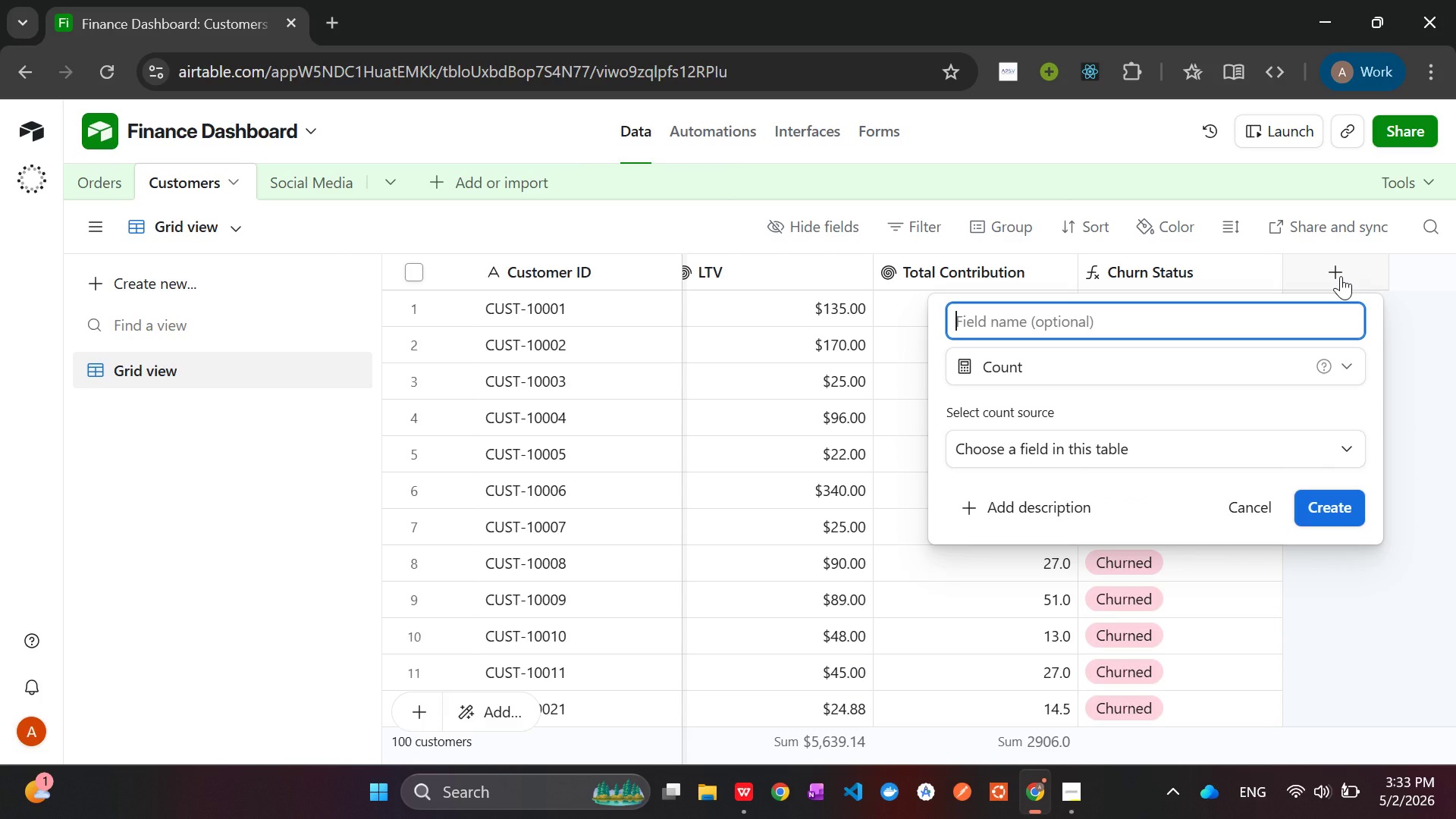 
type(Order Count)
 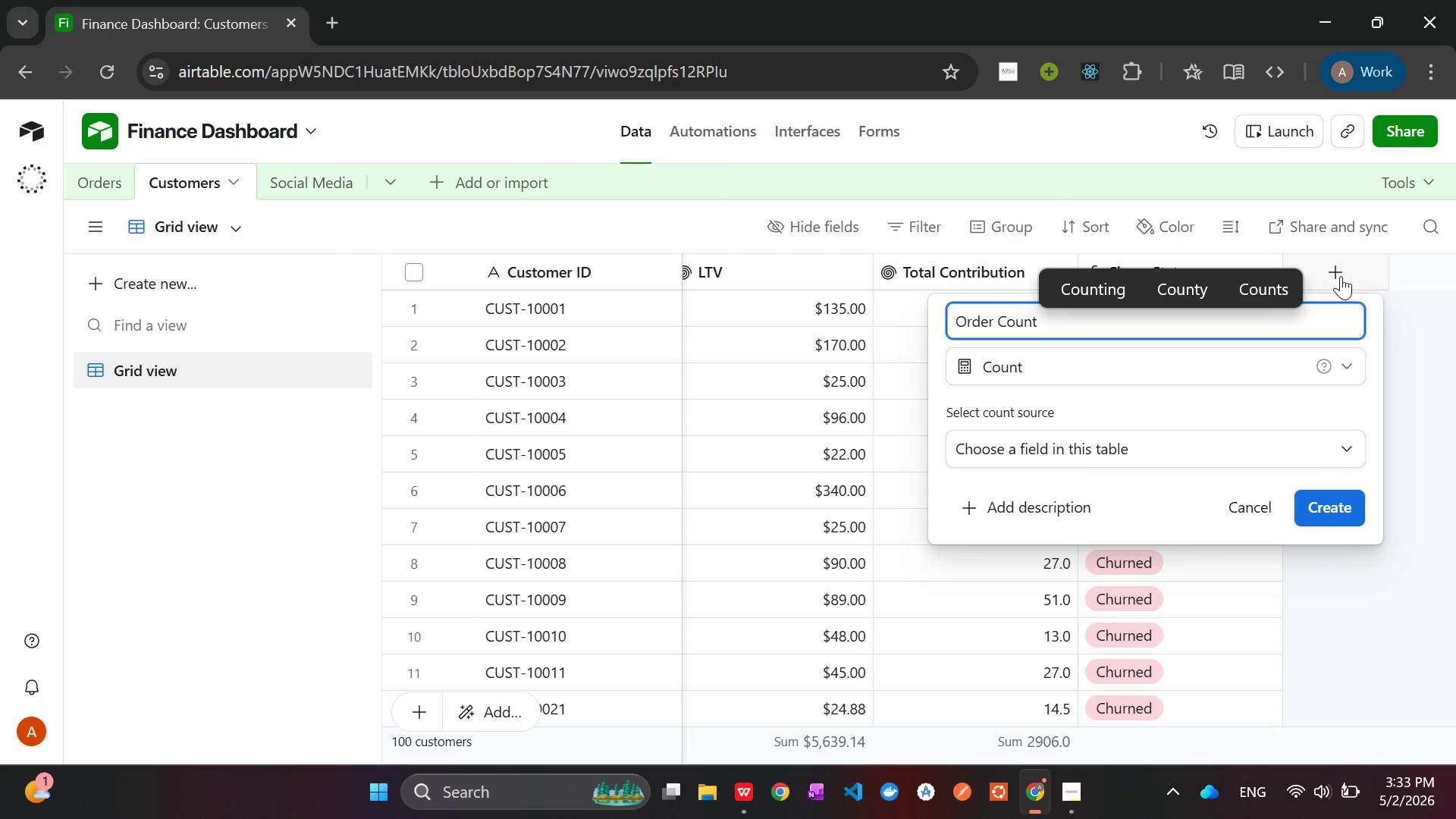 
wait(12.28)
 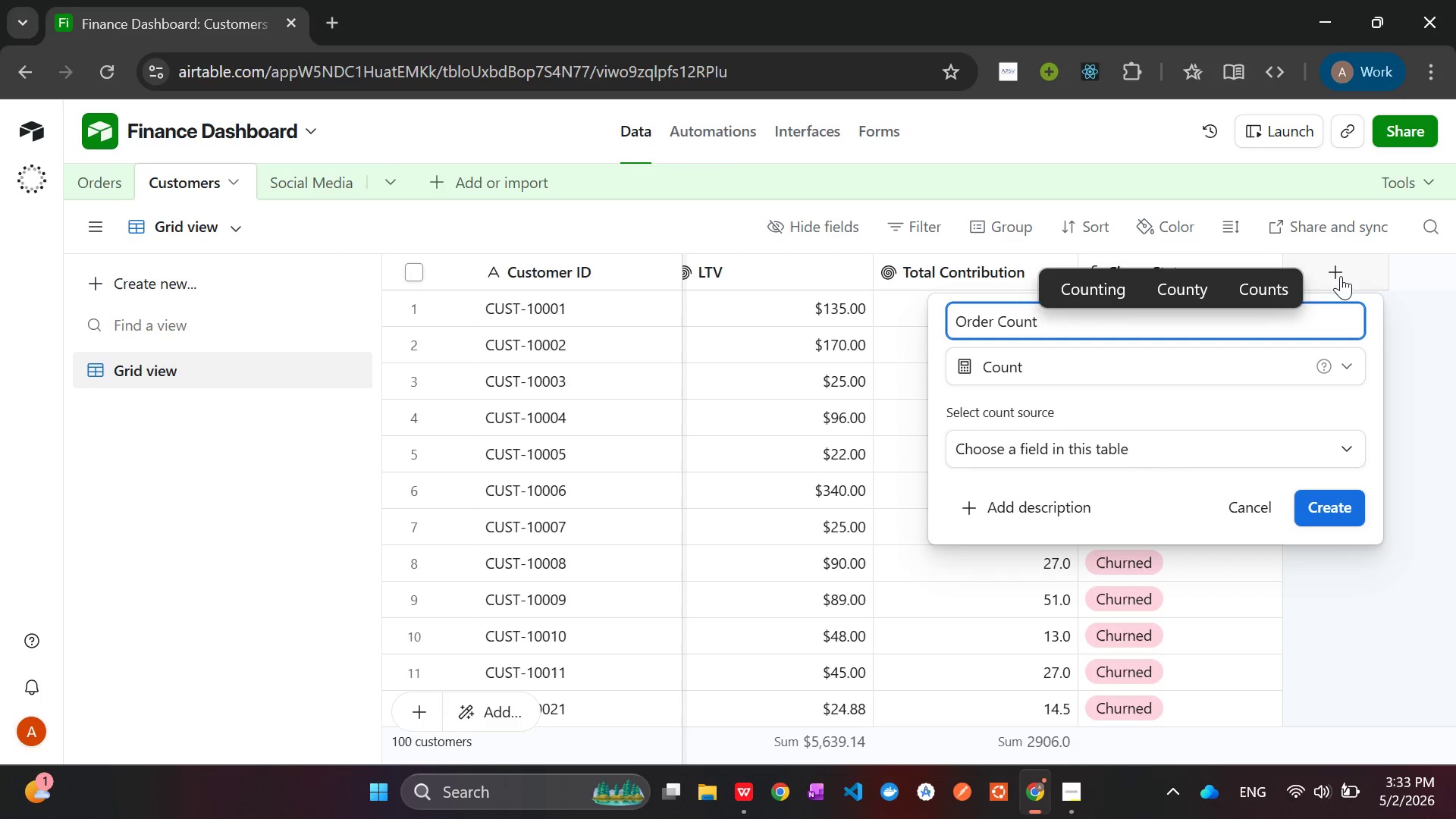 
left_click([1118, 442])
 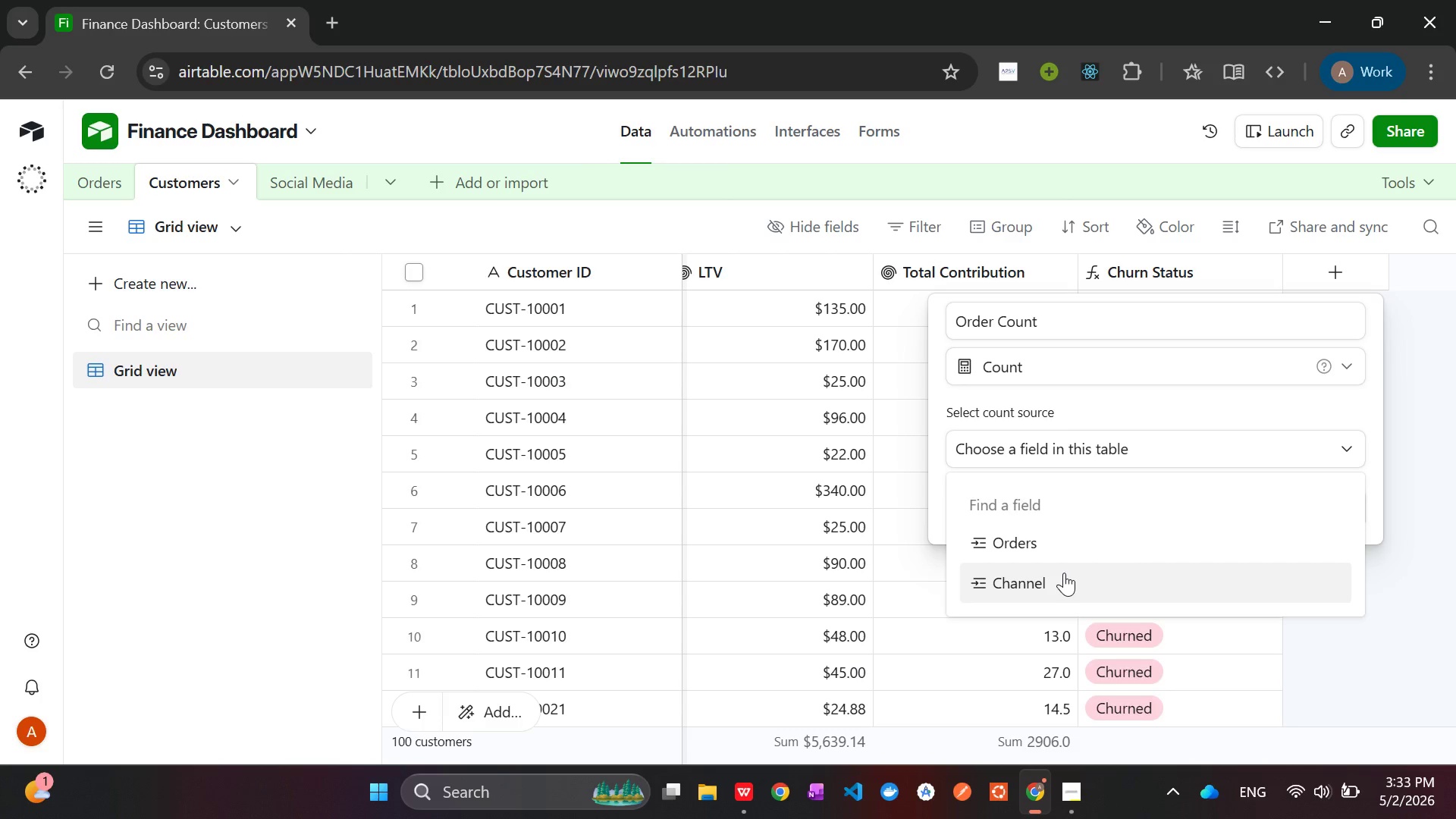 
left_click([1031, 545])
 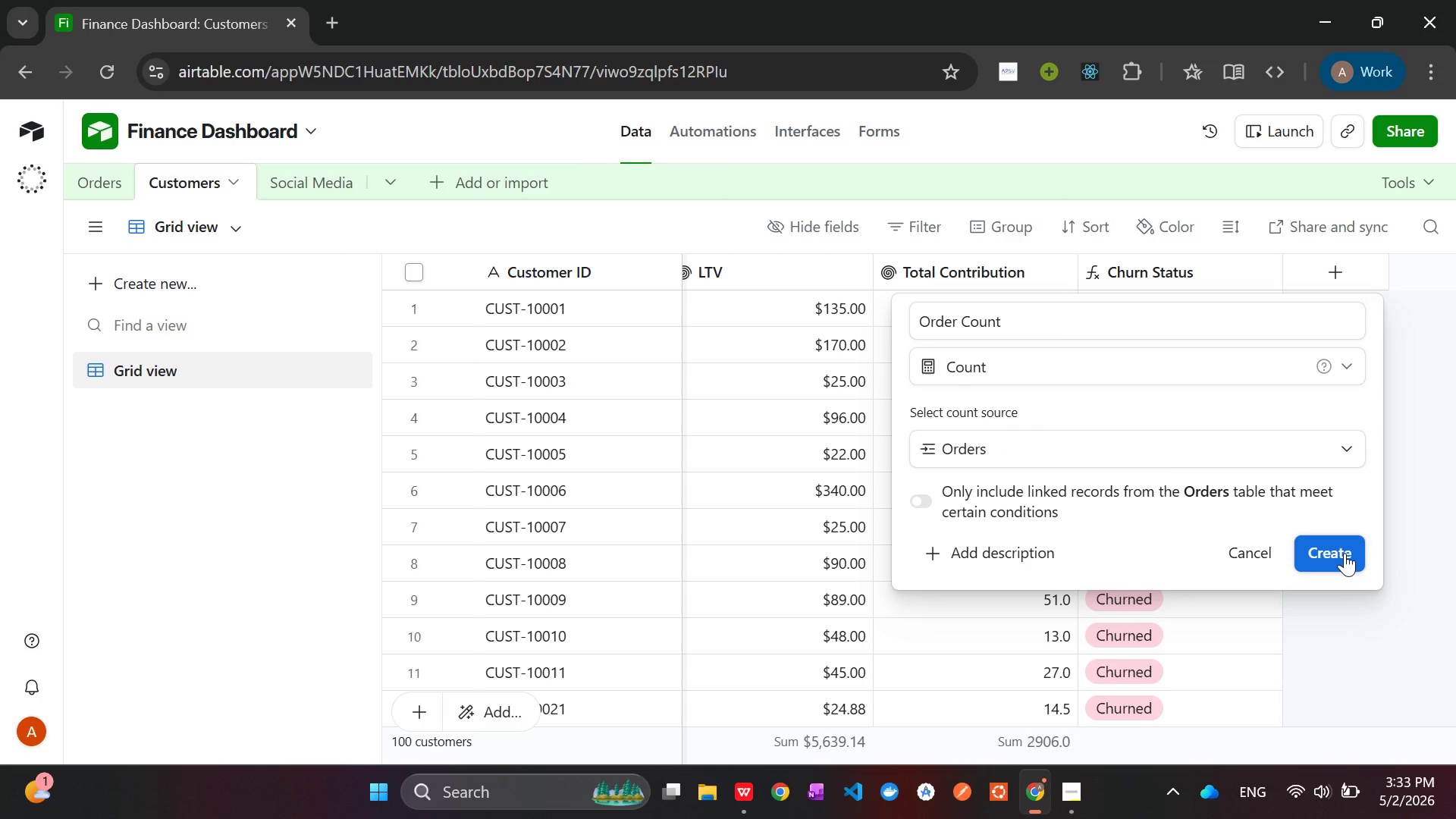 
left_click([1345, 553])
 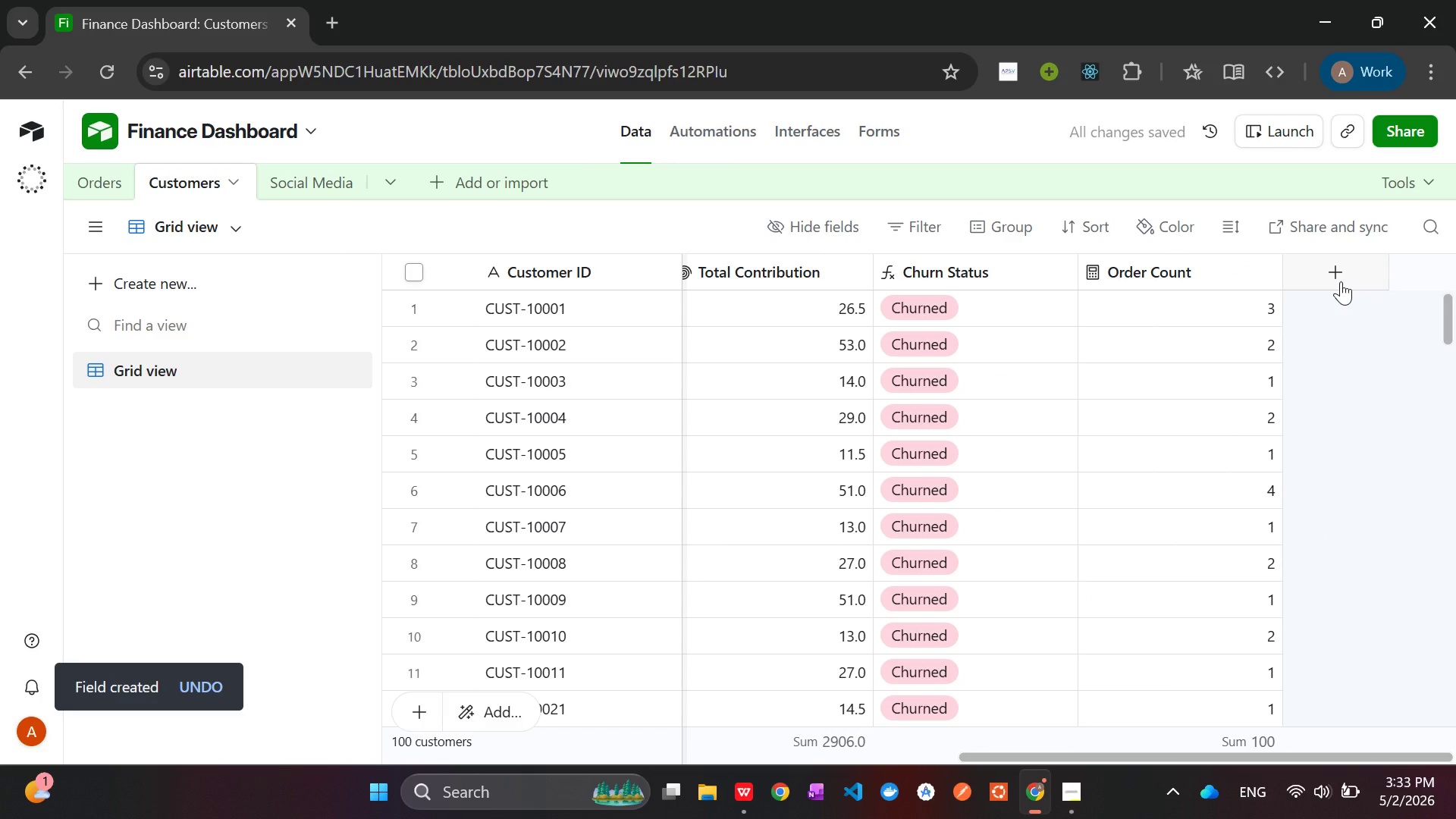 
wait(5.61)
 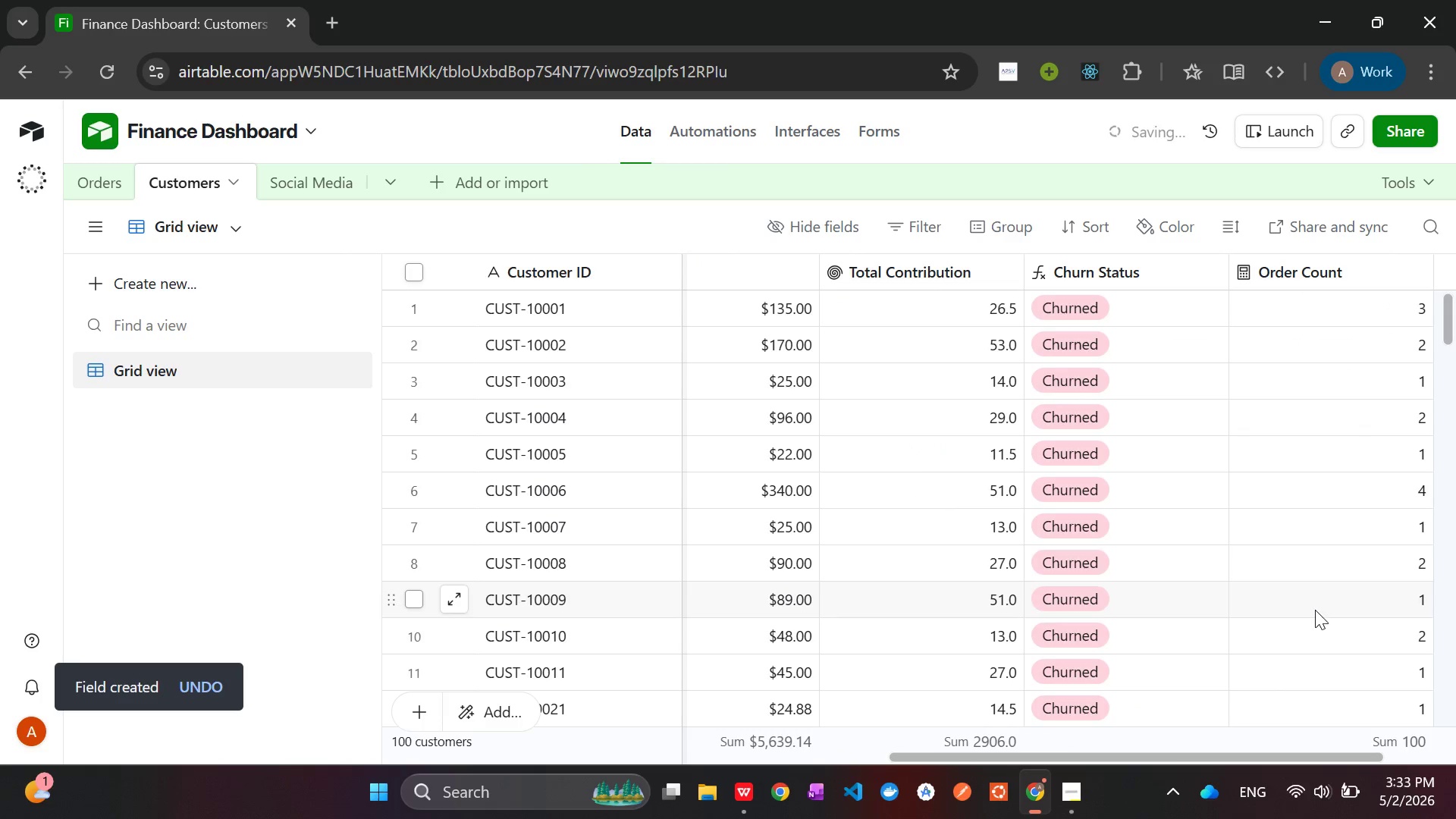 
left_click([1341, 281])
 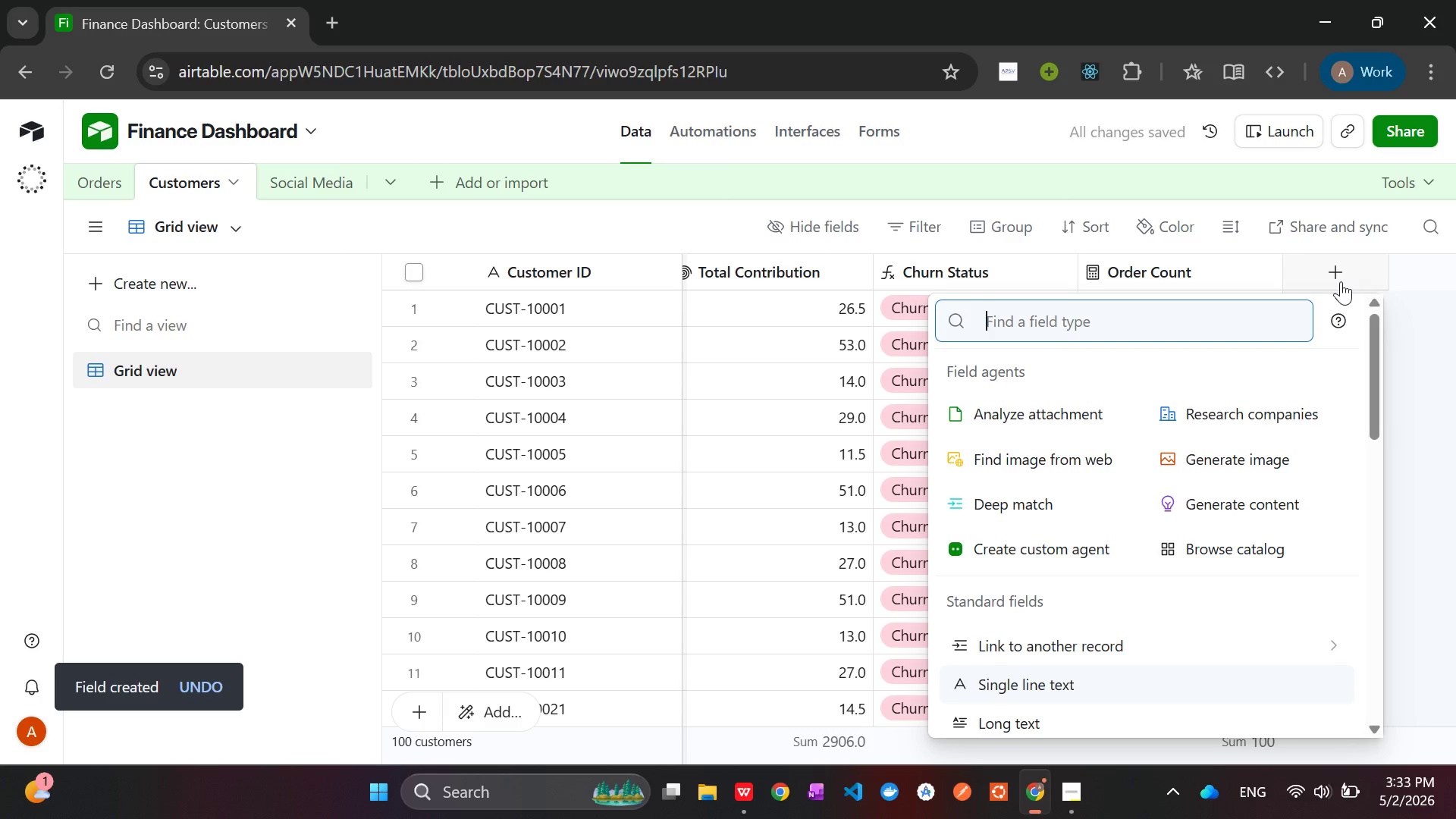 
hold_key(key=ShiftLeft, duration=0.83)
 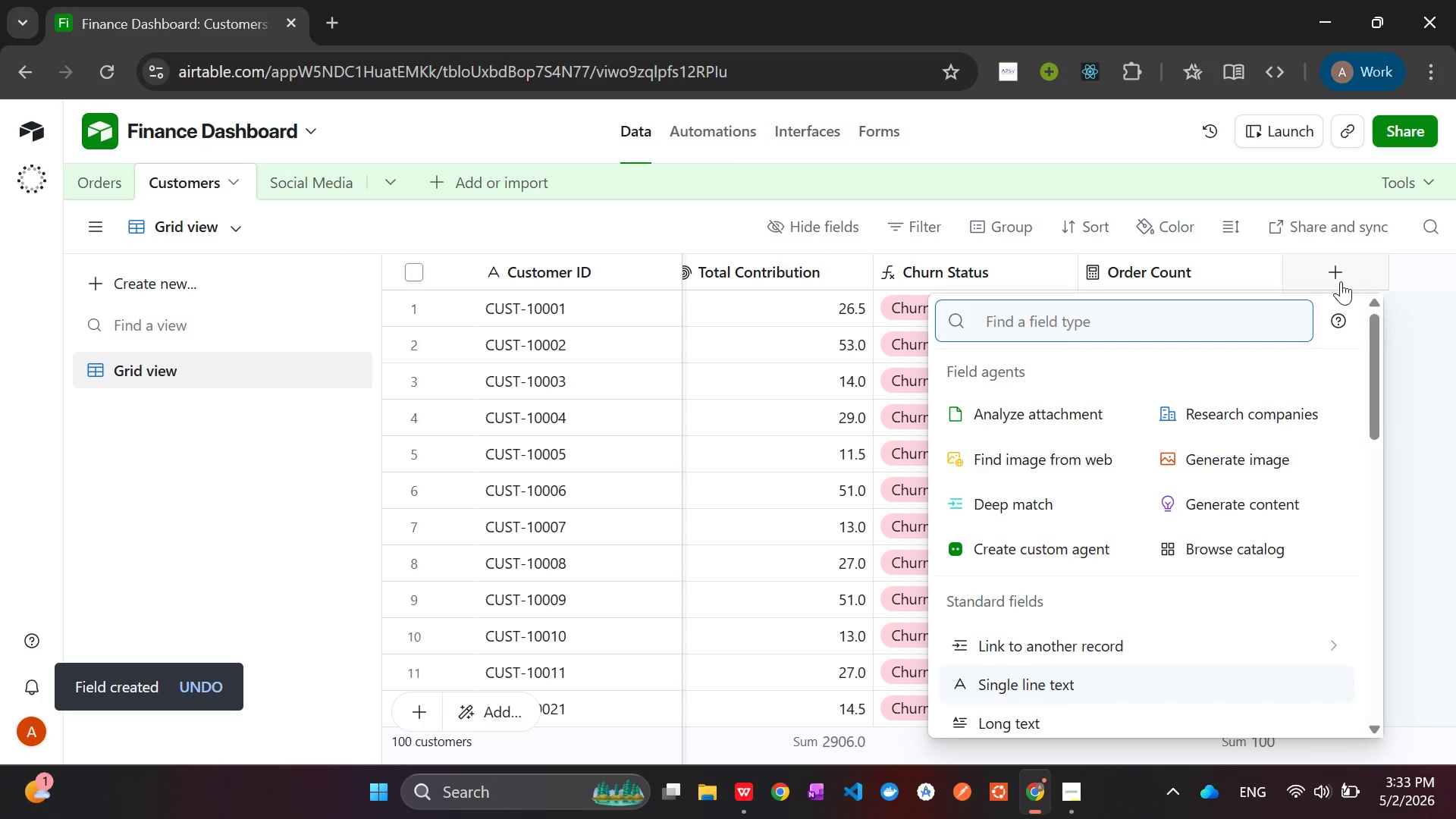 
type(for)
 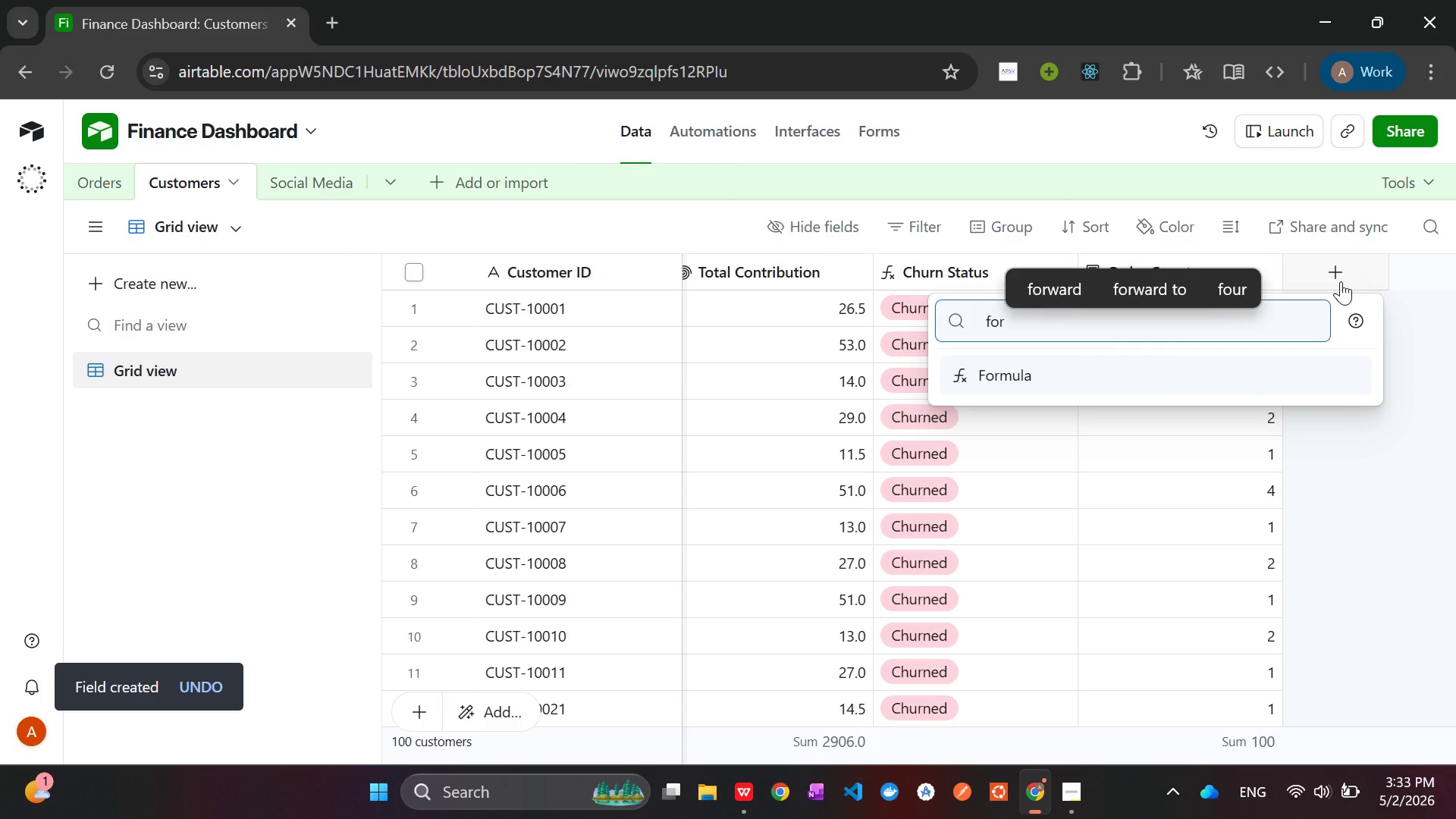 
key(Enter)
 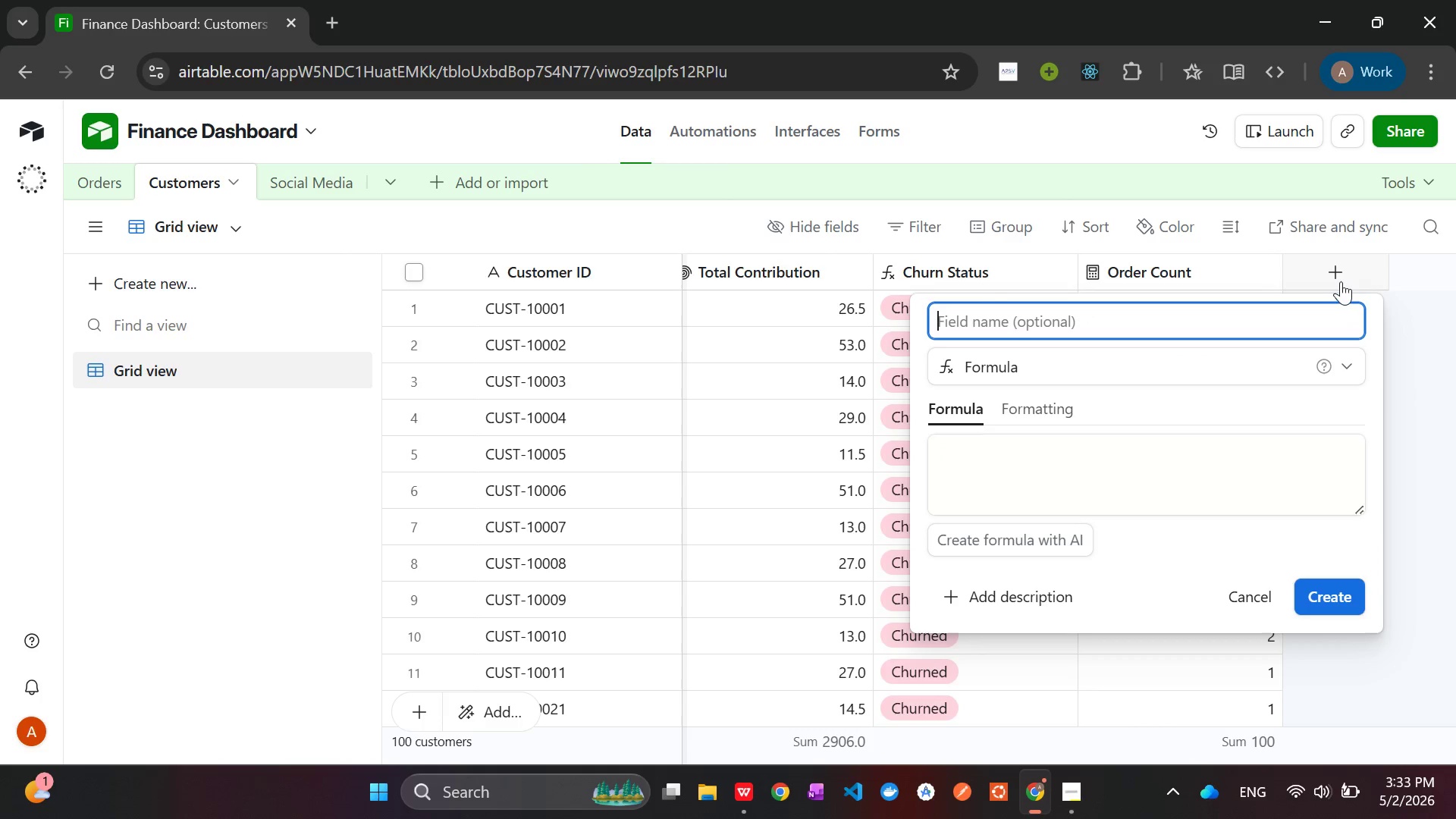 
type(AOV)
 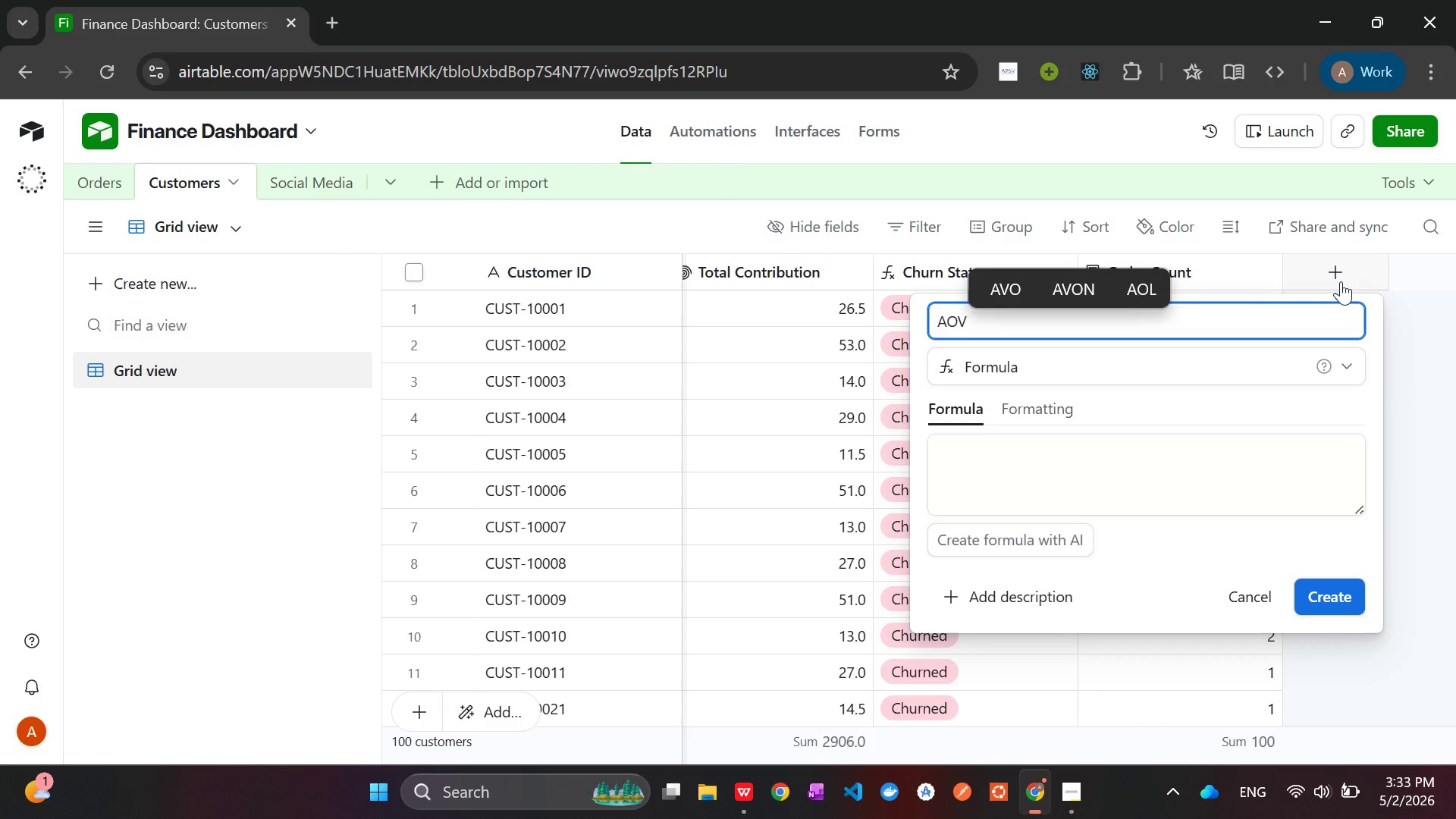 
left_click([1073, 466])
 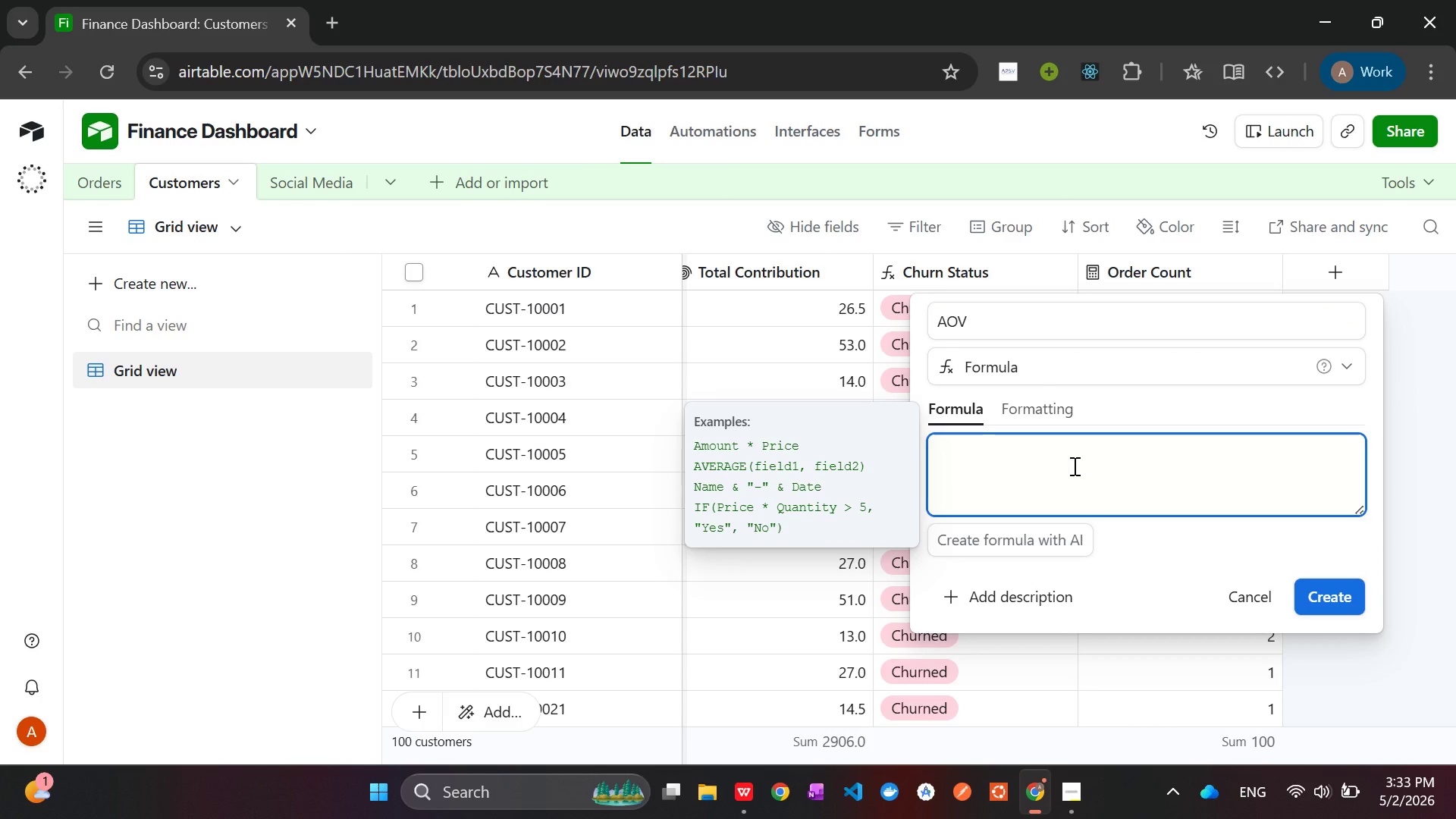 
type({LT)
key(Tab)
type( / {orde)
 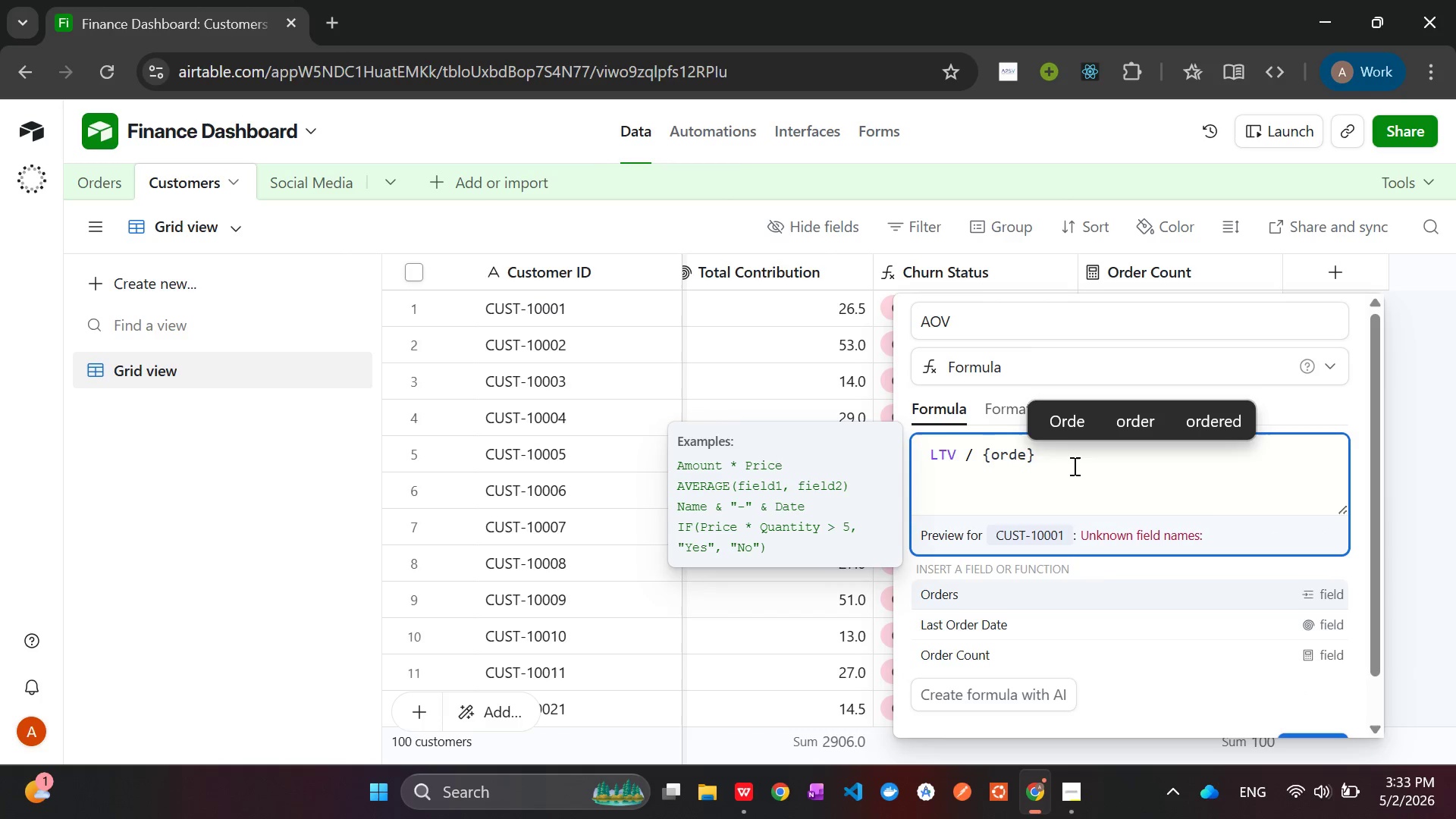 
key(ArrowDown)
 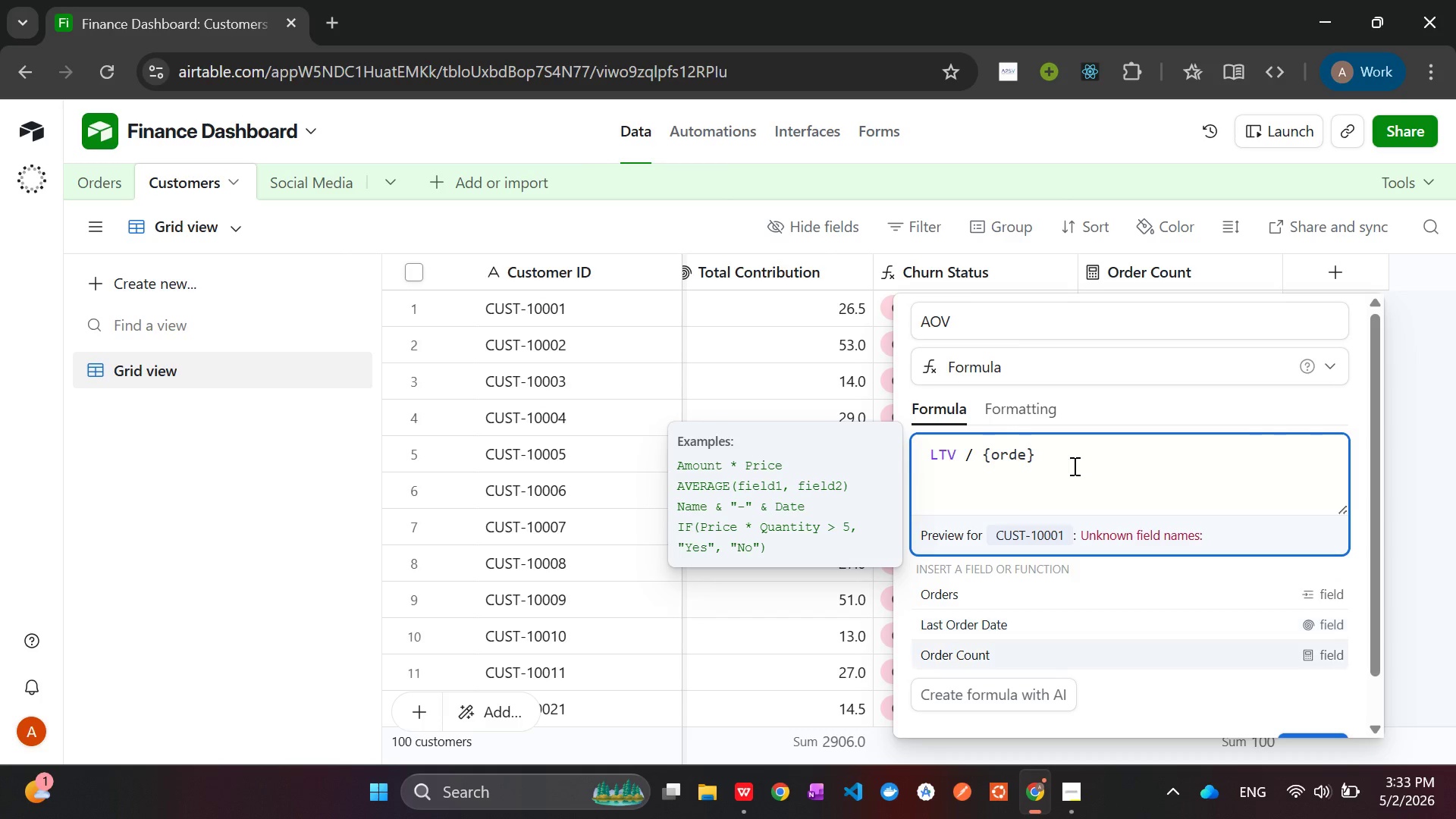 
key(ArrowDown)
 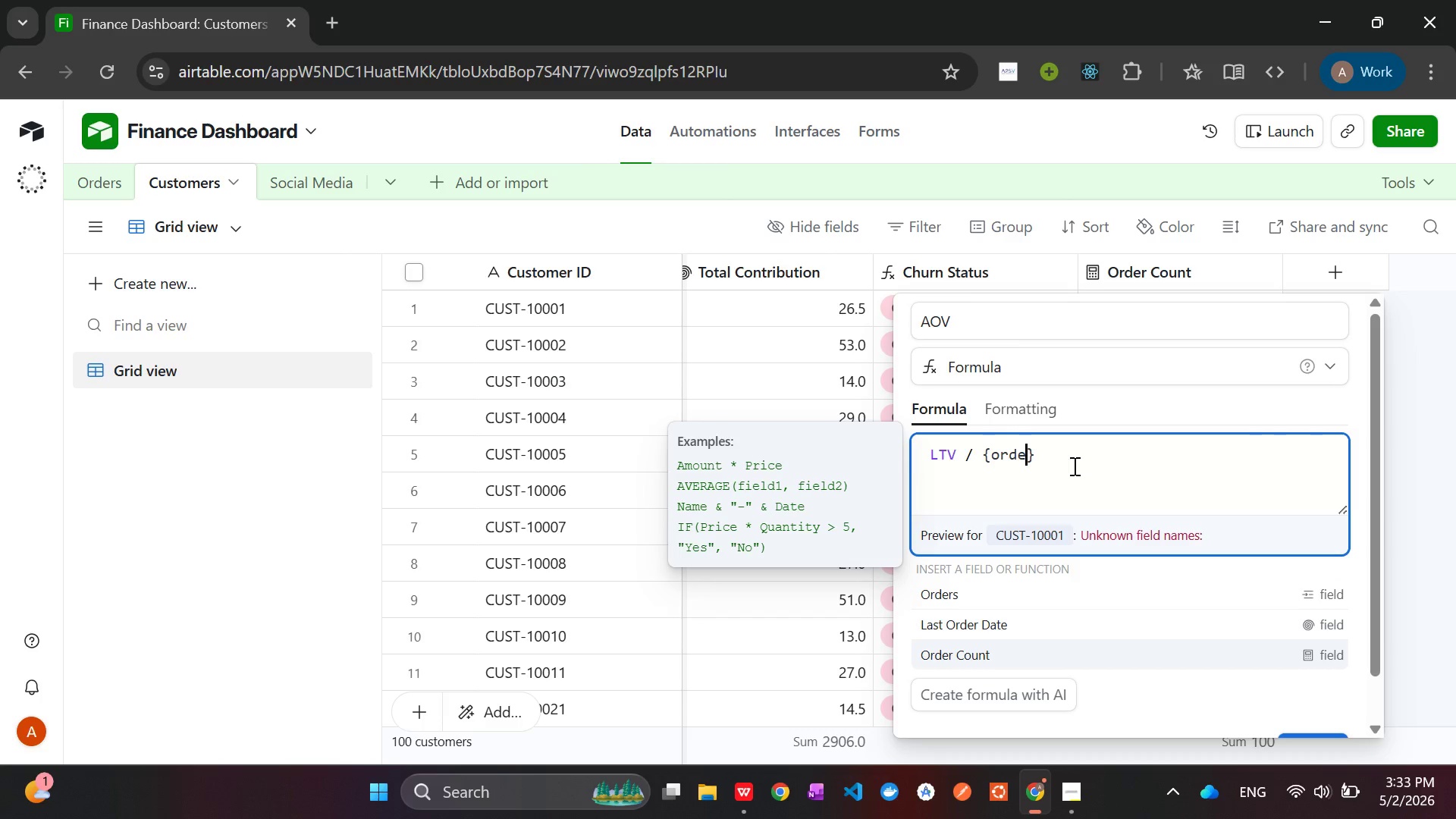 
key(Enter)
 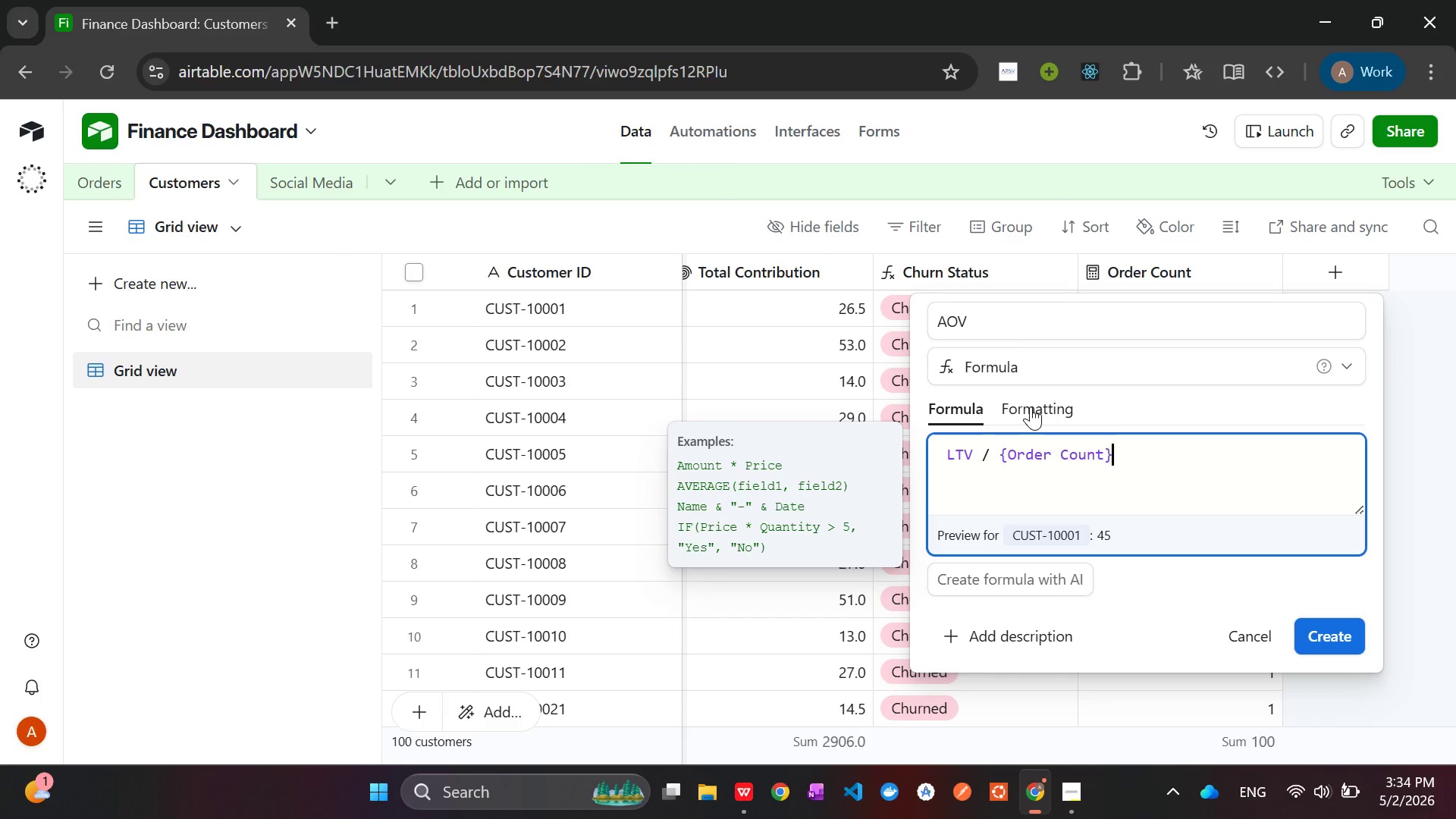 
wait(15.22)
 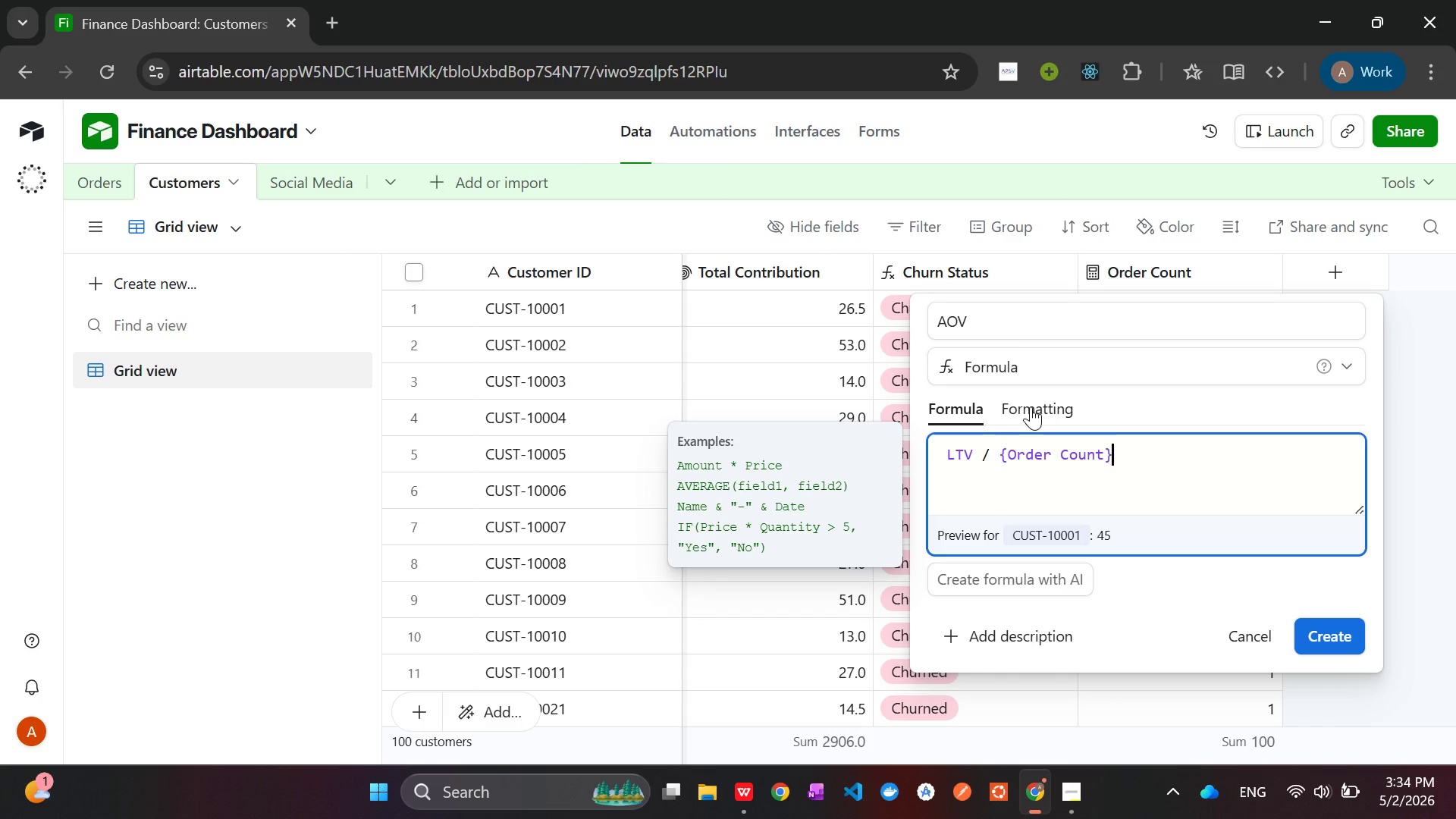 
left_click([1141, 471])
 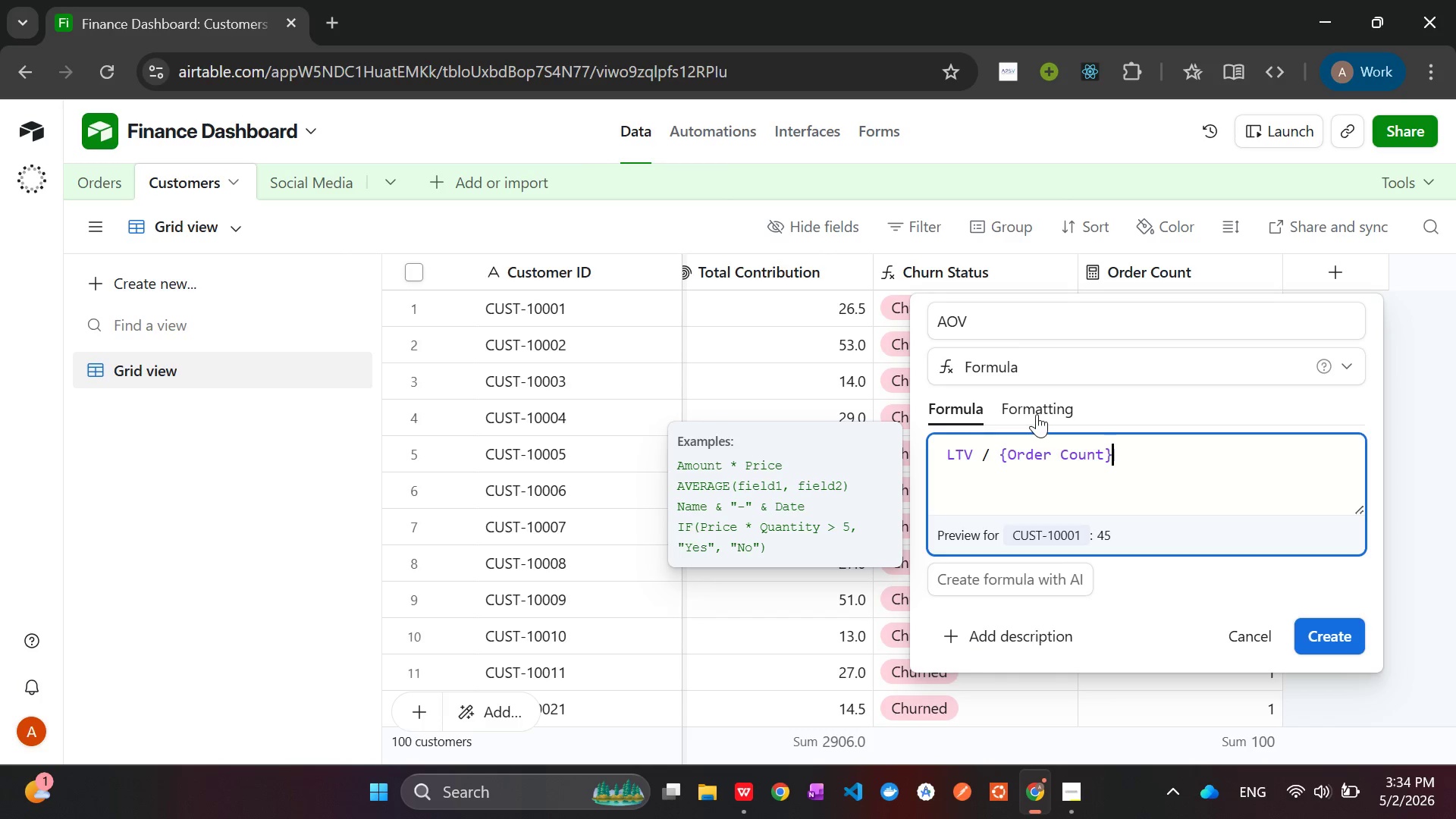 
left_click([1037, 414])
 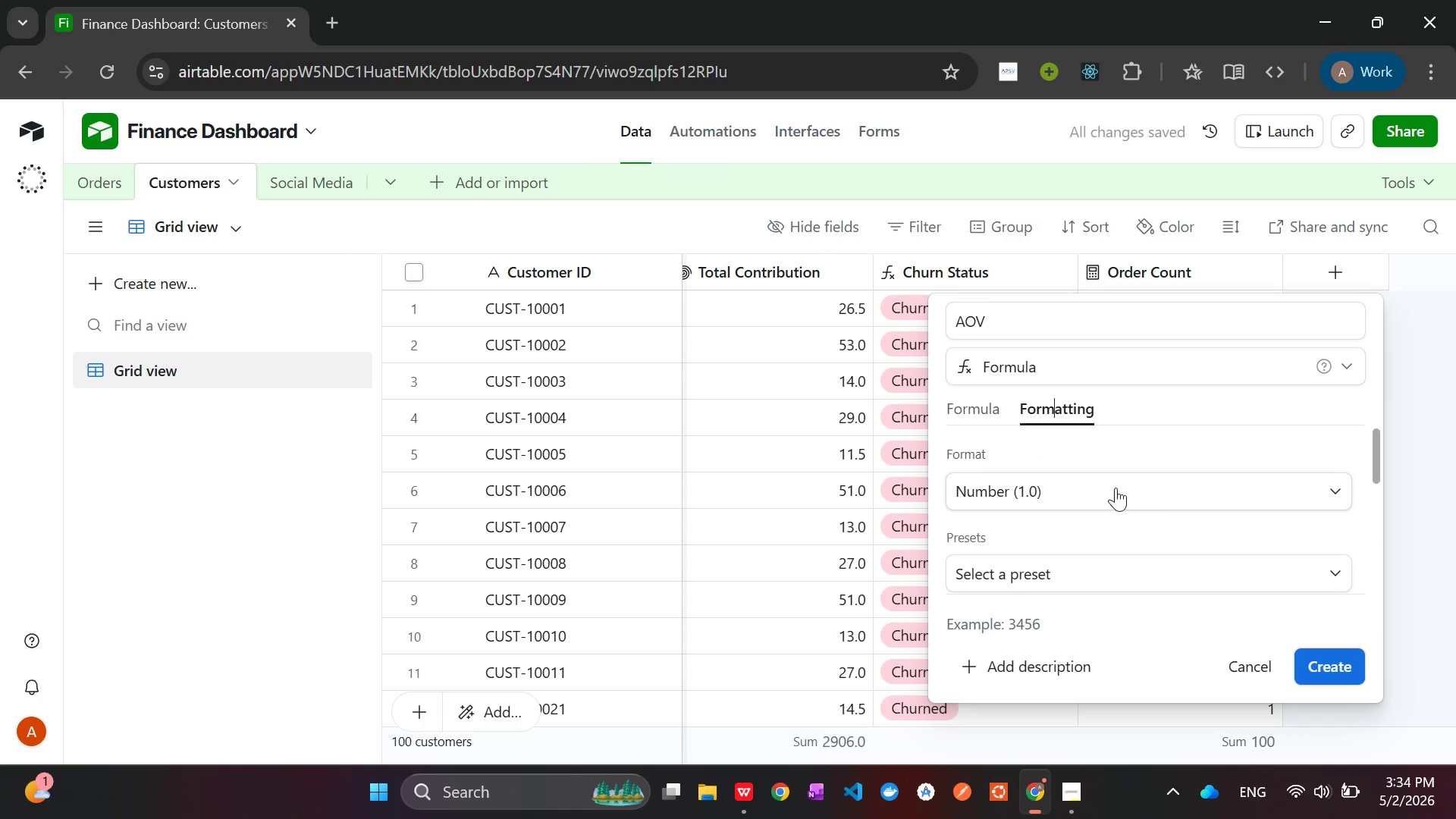 
left_click([1091, 493])
 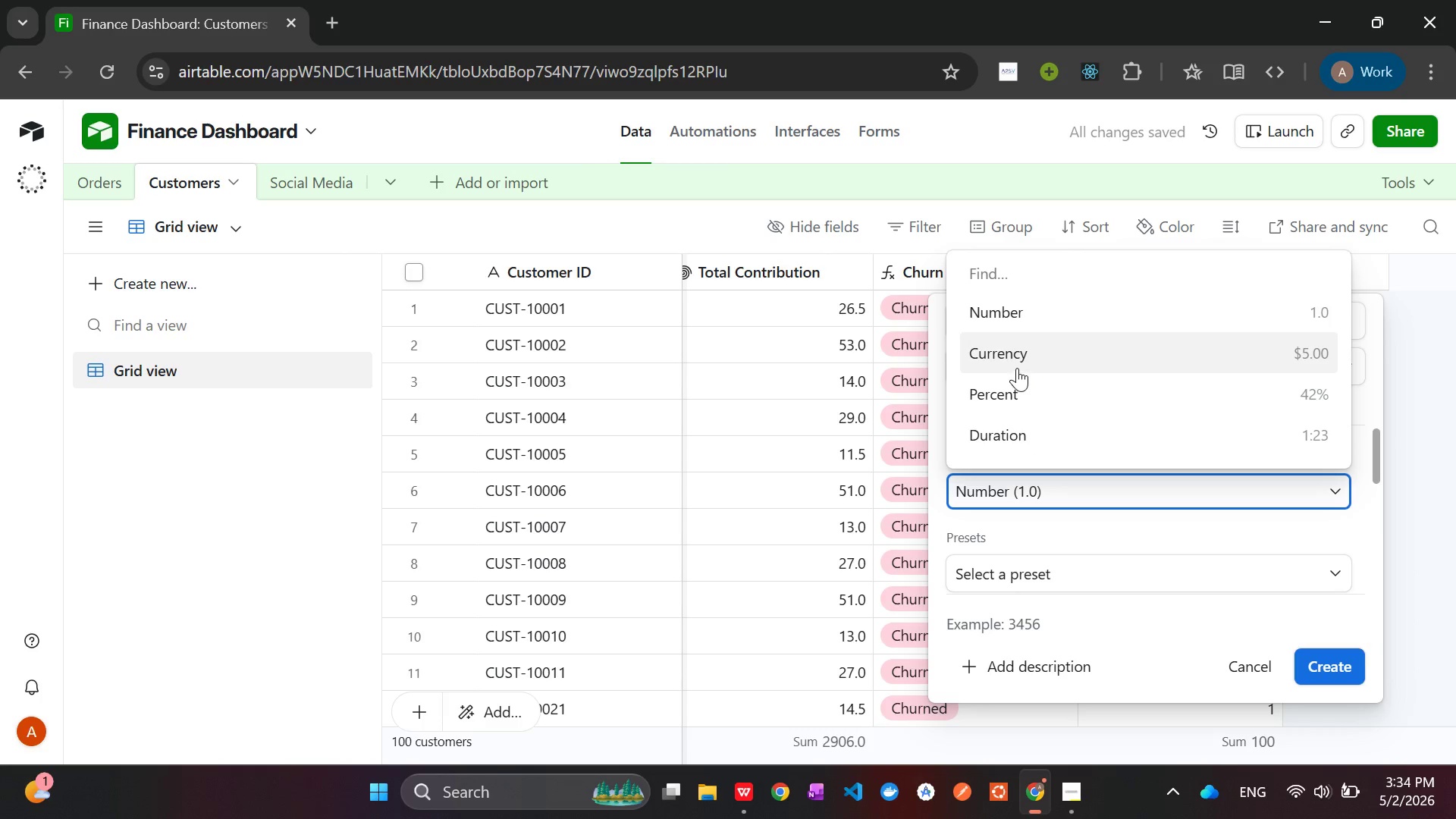 
left_click([1015, 366])
 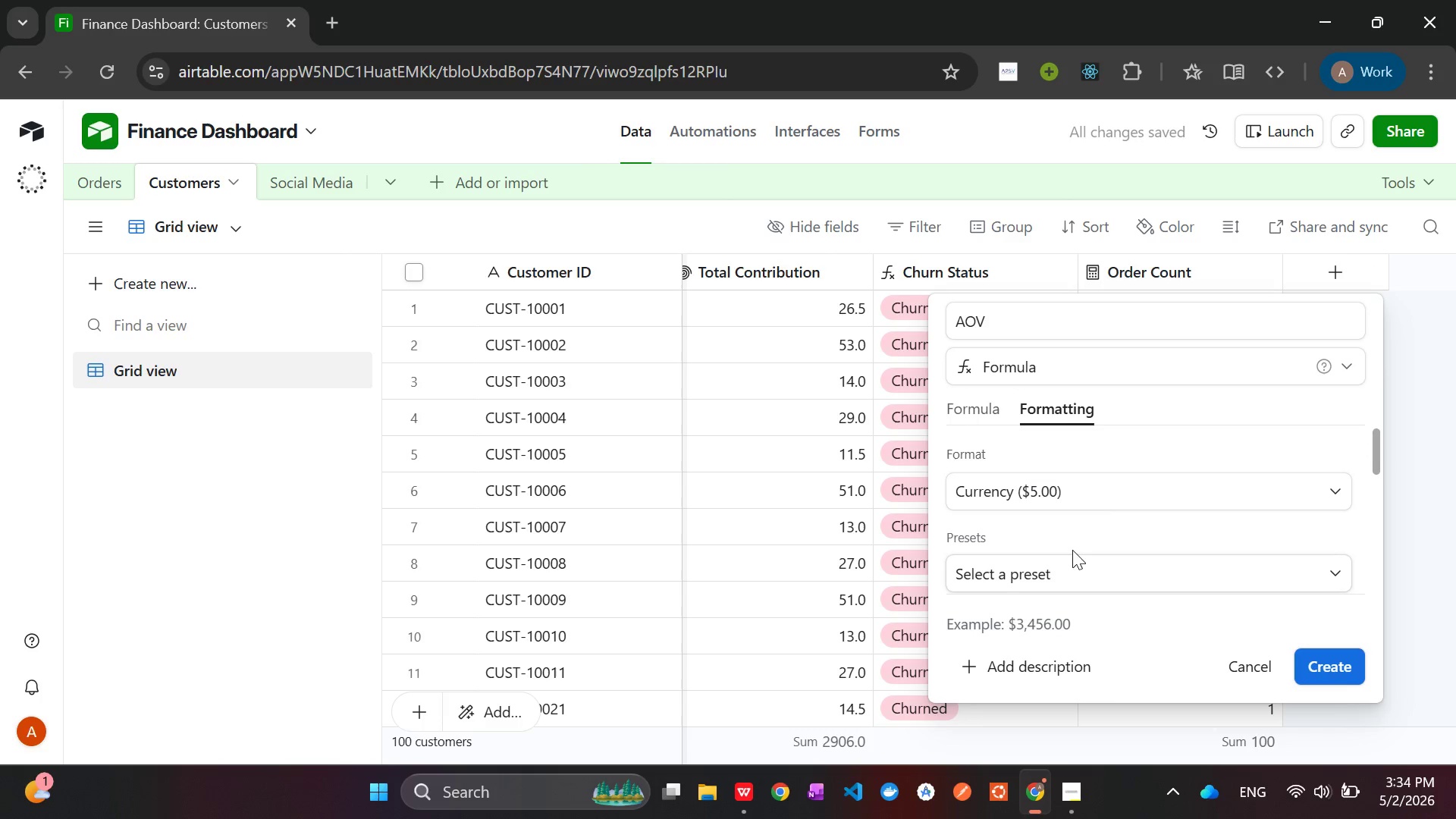 
mouse_move([1204, 574])
 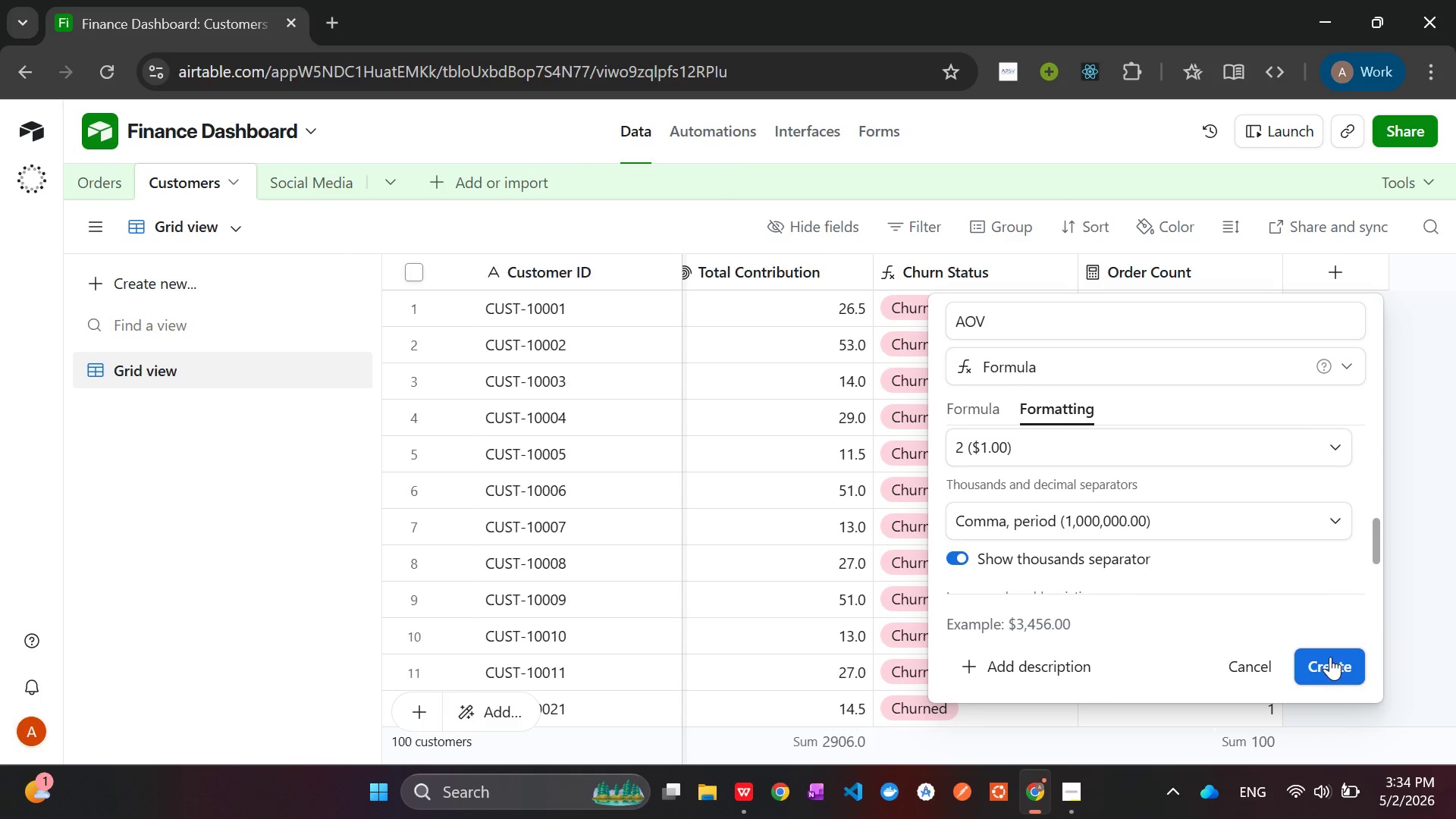 
left_click([1330, 657])
 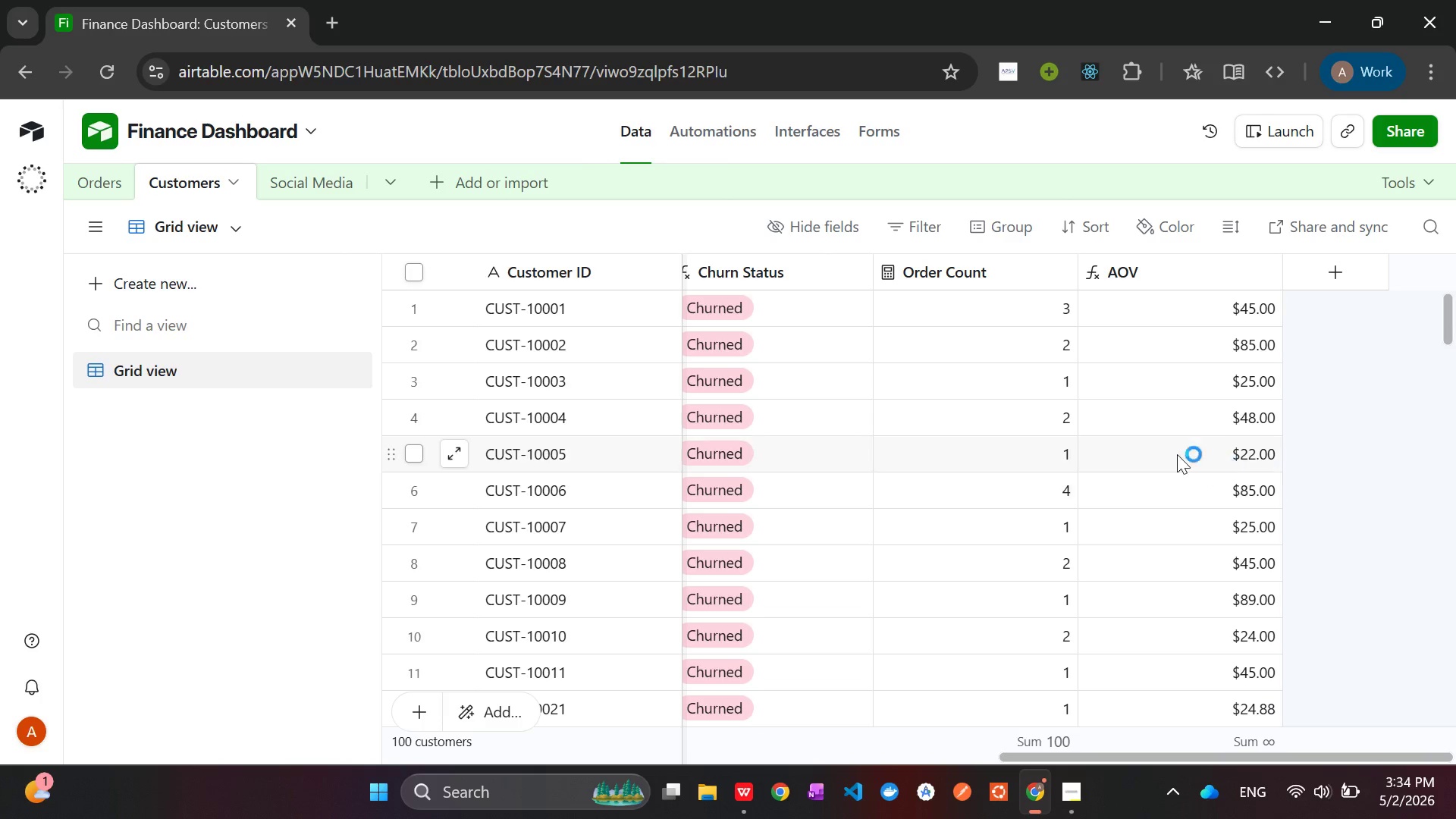 
wait(36.58)
 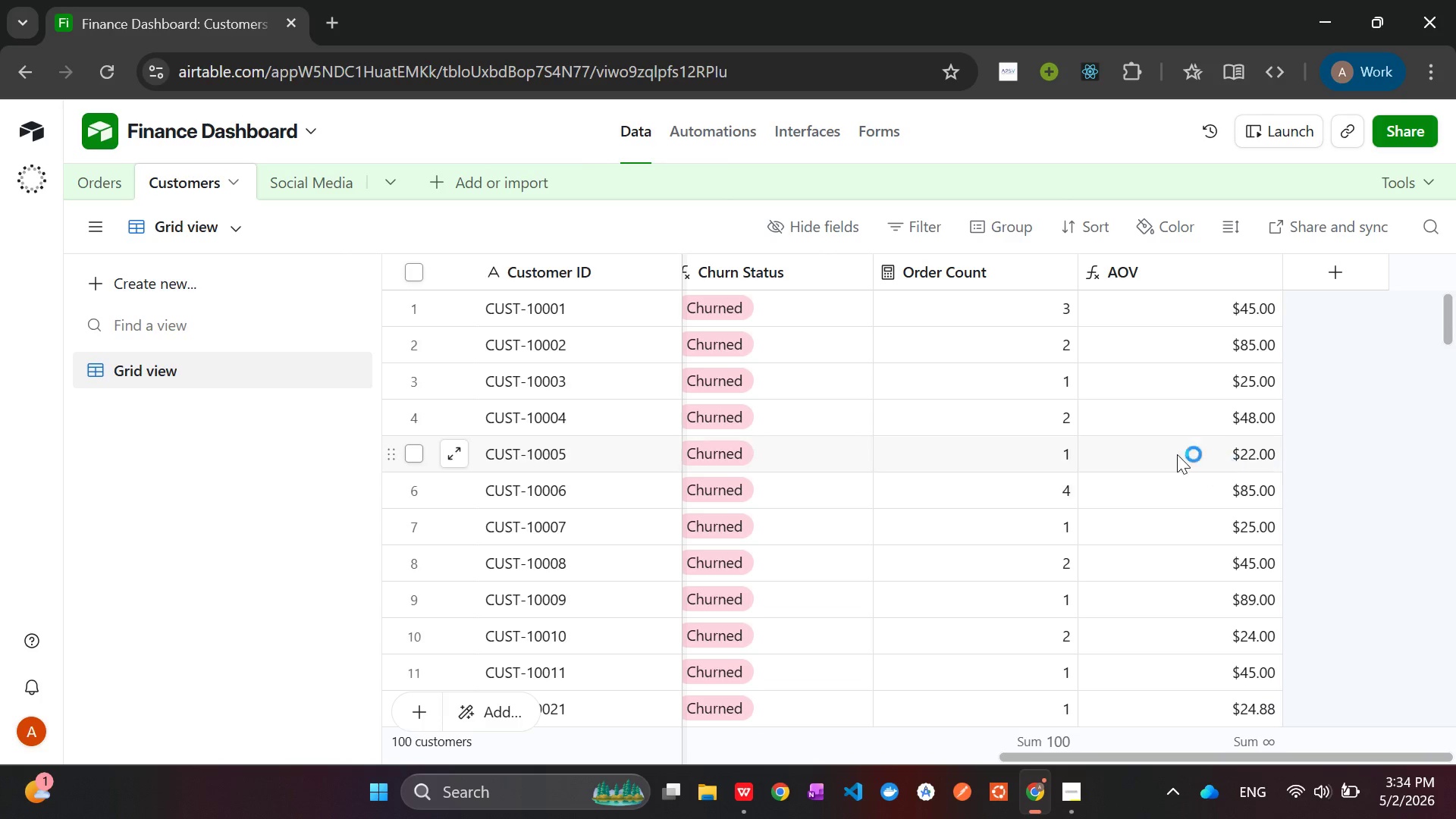 
left_click([122, 292])
 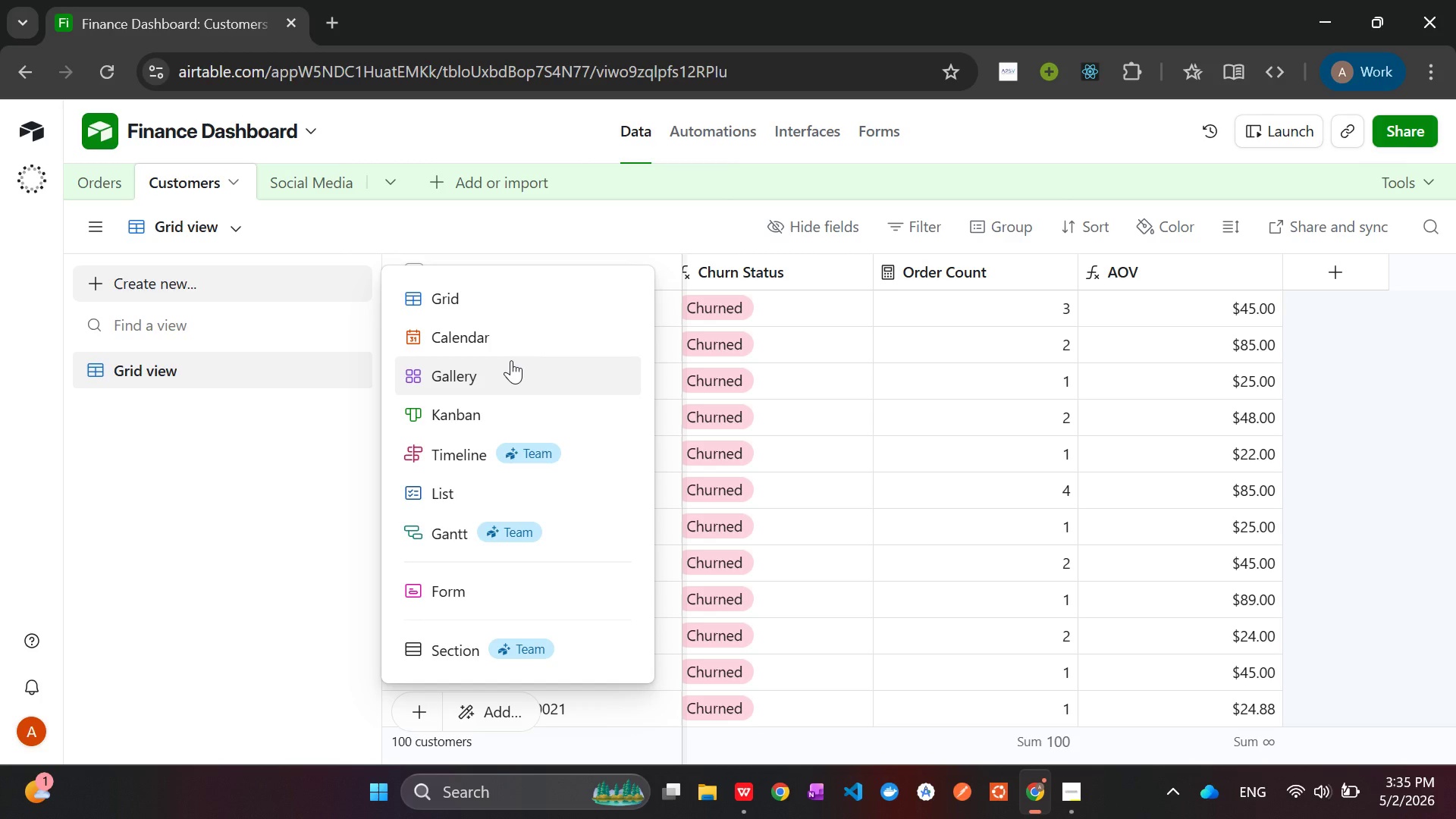 
wait(7.59)
 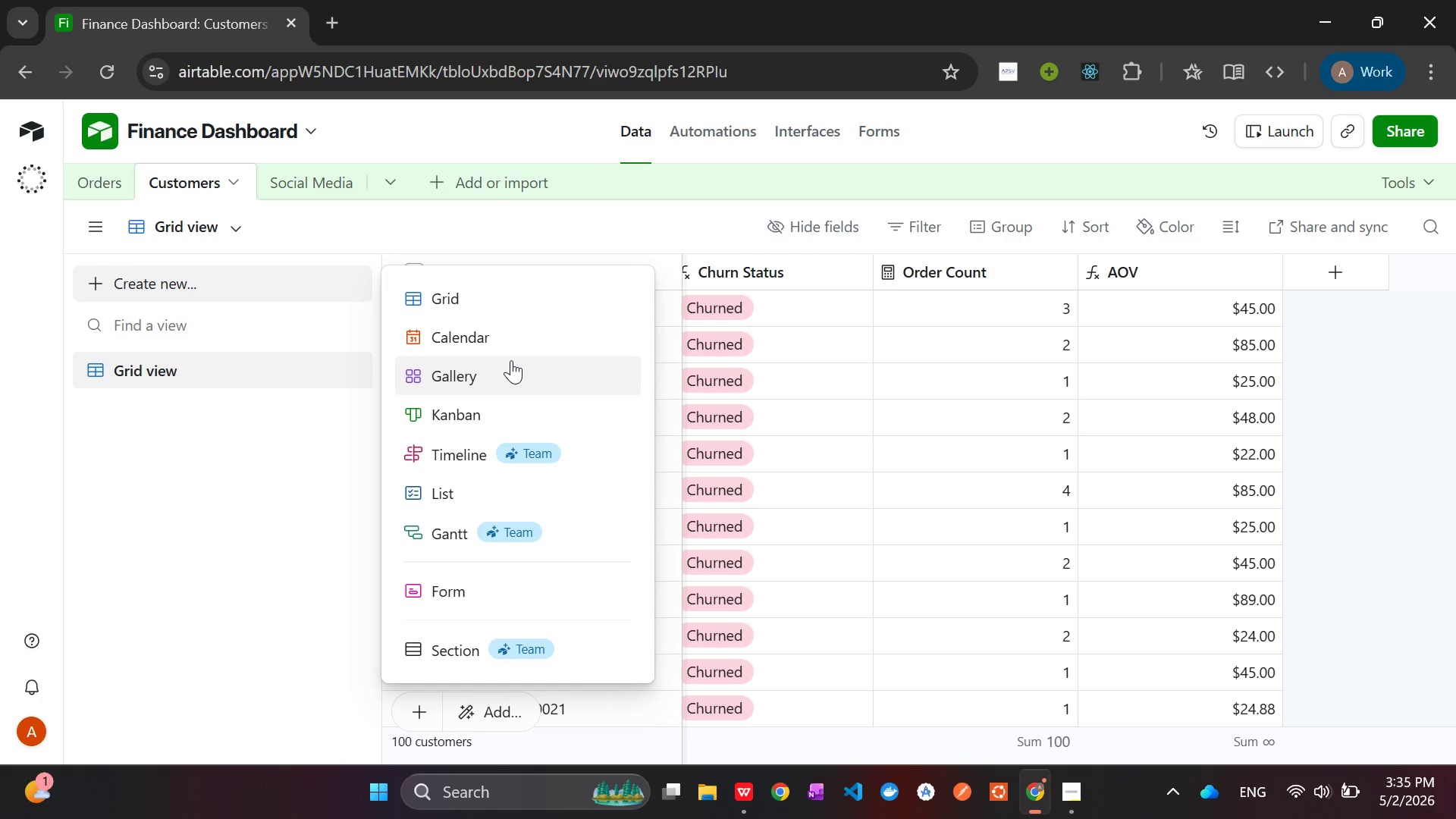 
left_click([490, 299])
 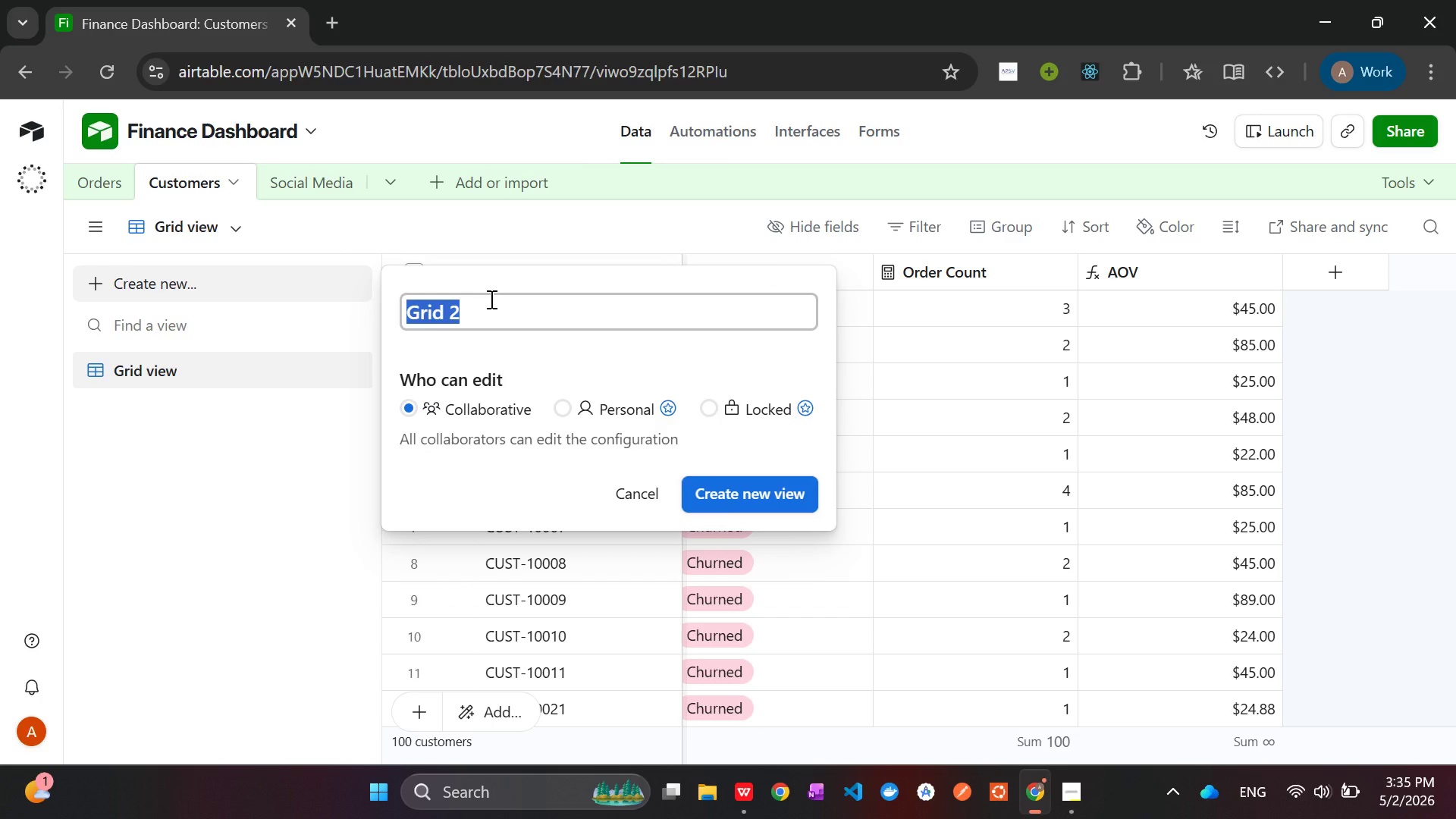 
key(Backspace)
type(Channel and Tier Report)
 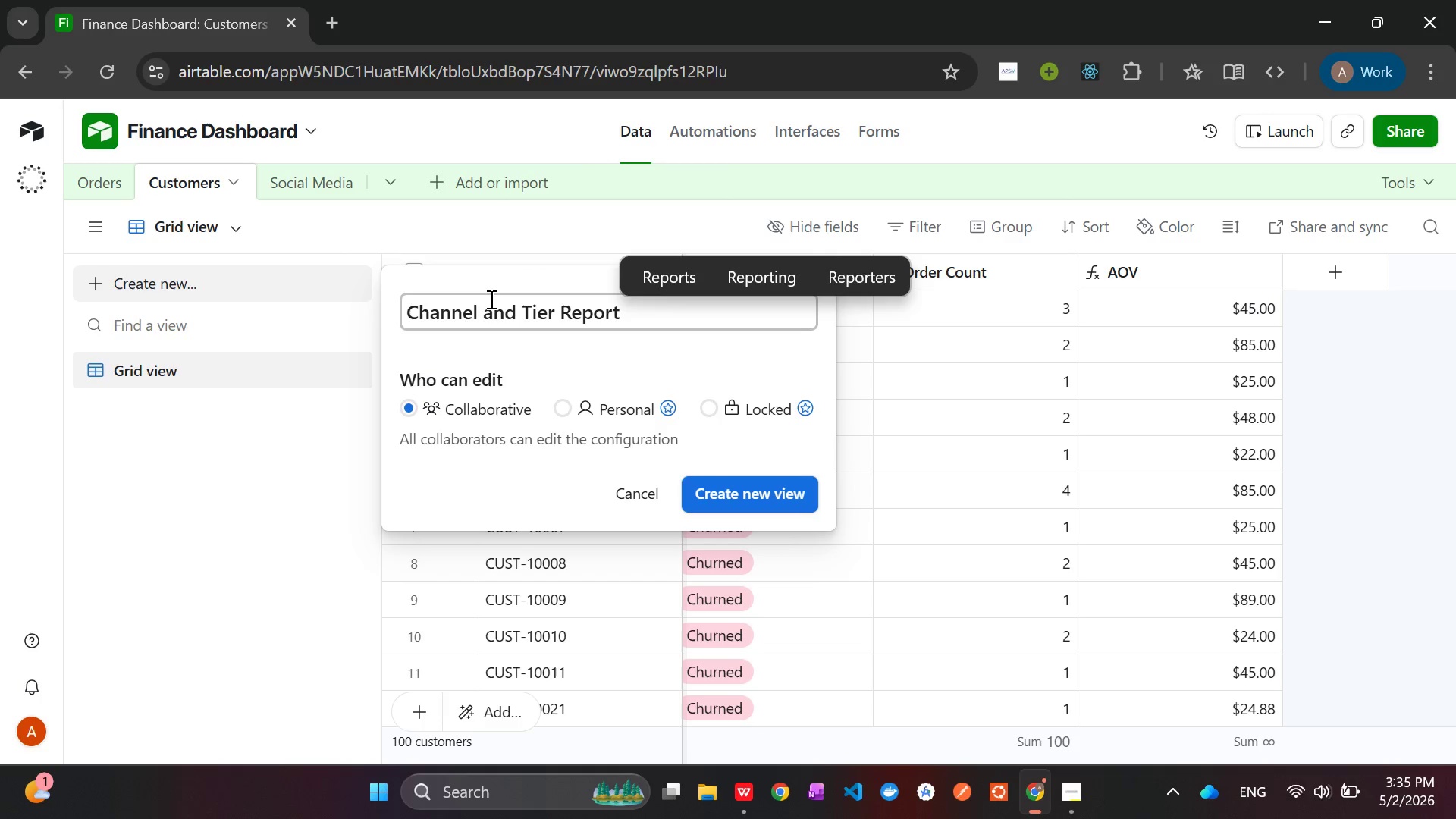 
left_click([736, 498])
 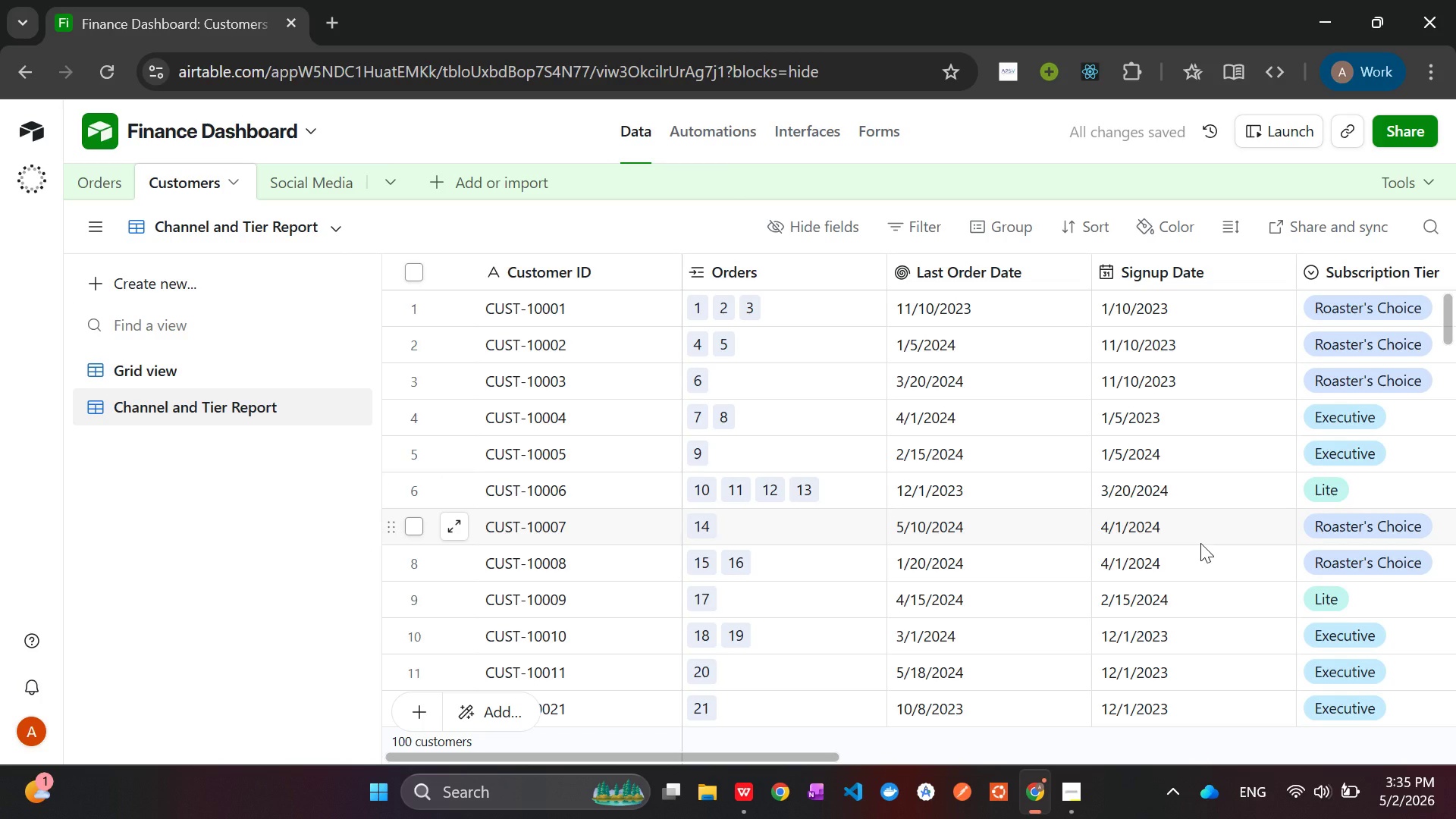 
wait(5.89)
 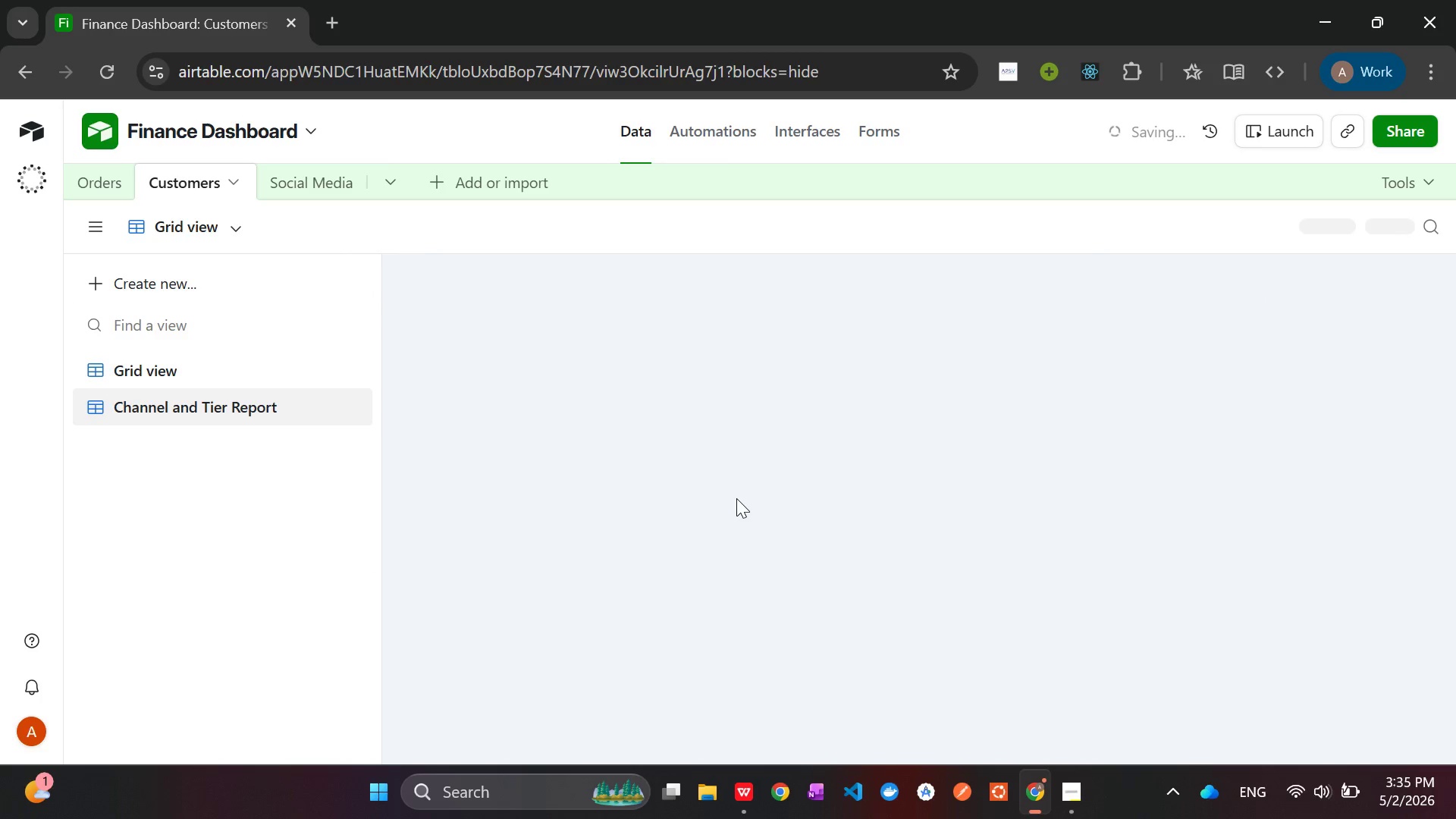 
left_click([997, 226])
 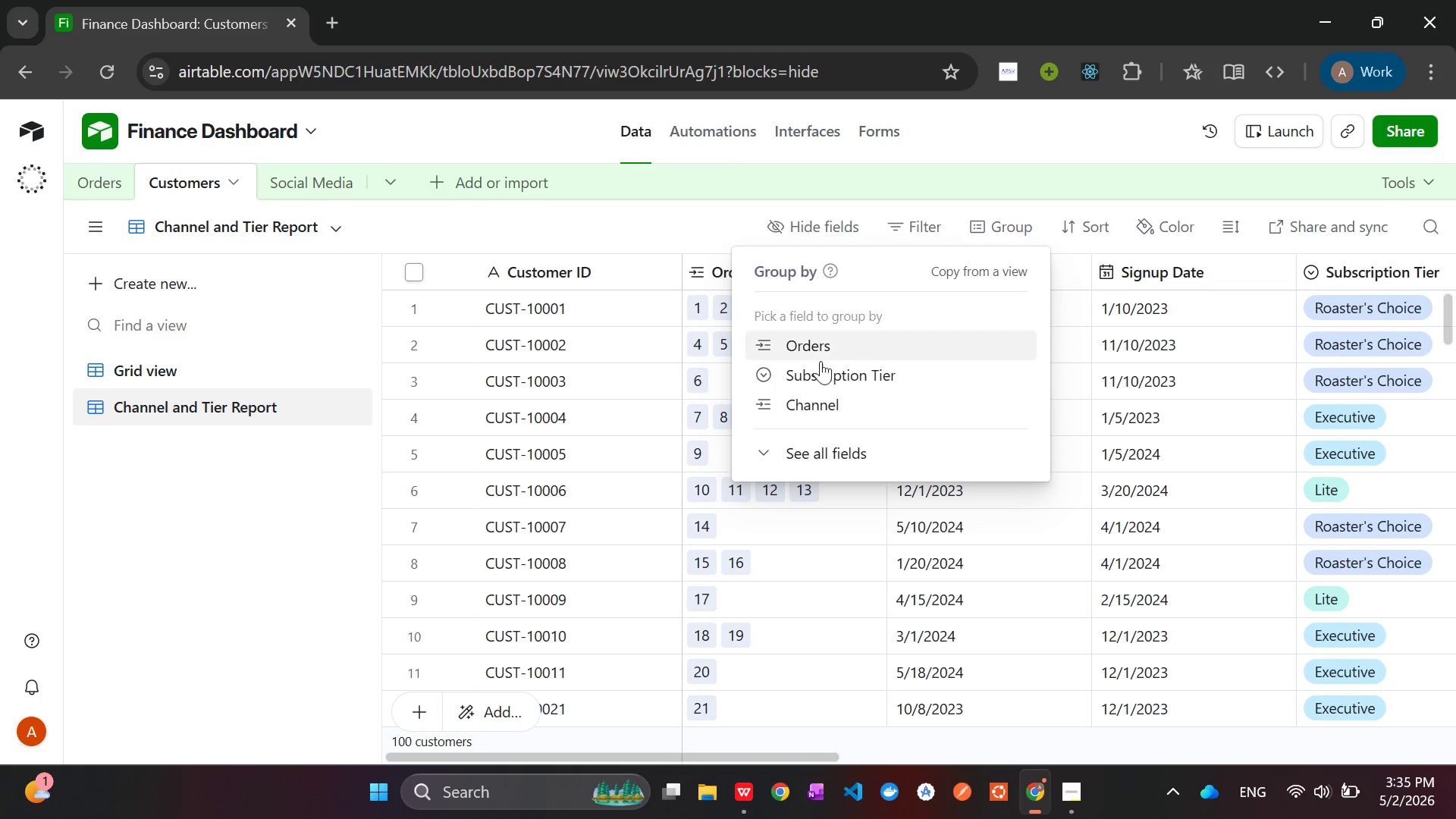 
left_click([779, 411])
 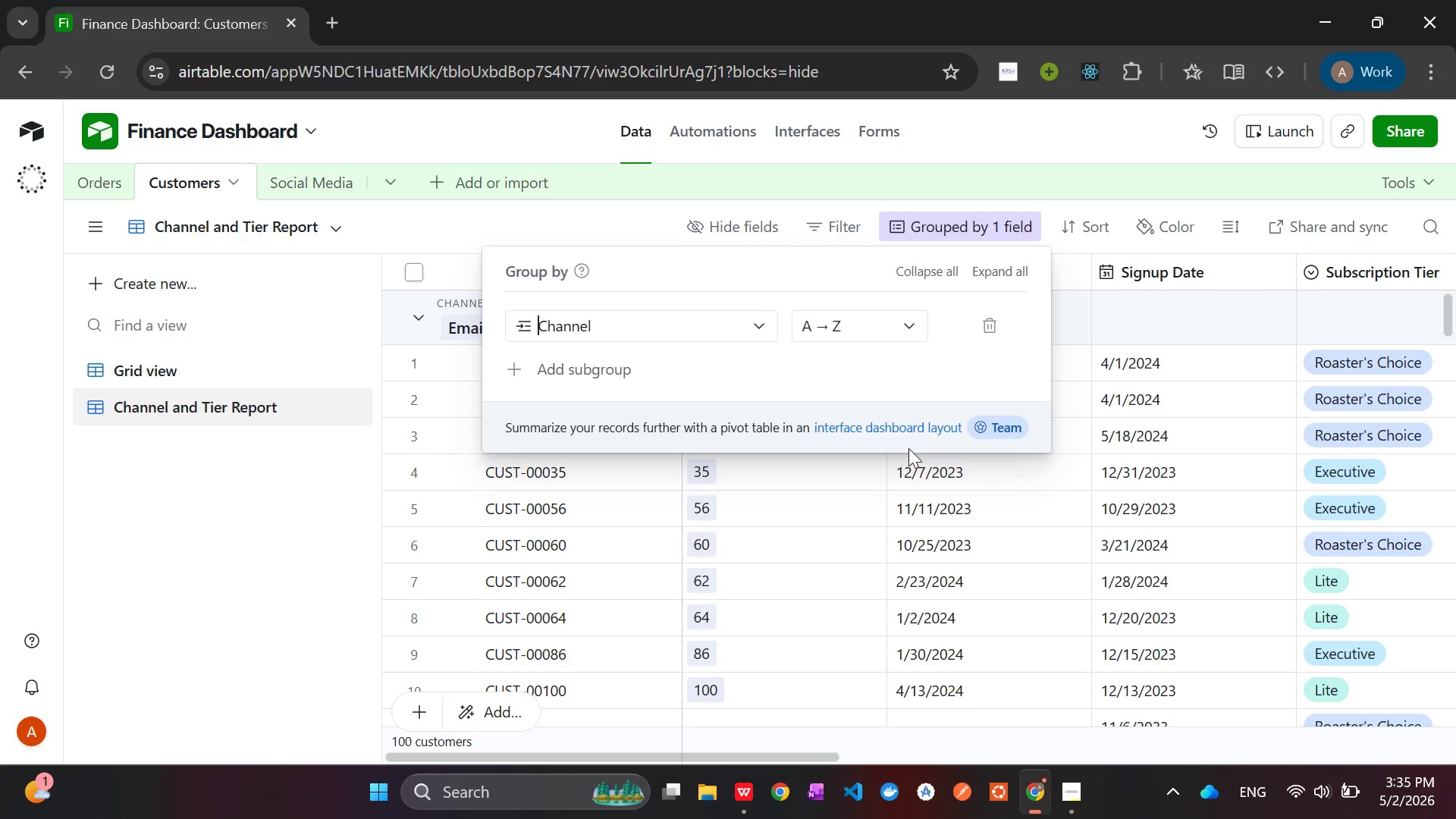 
wait(14.66)
 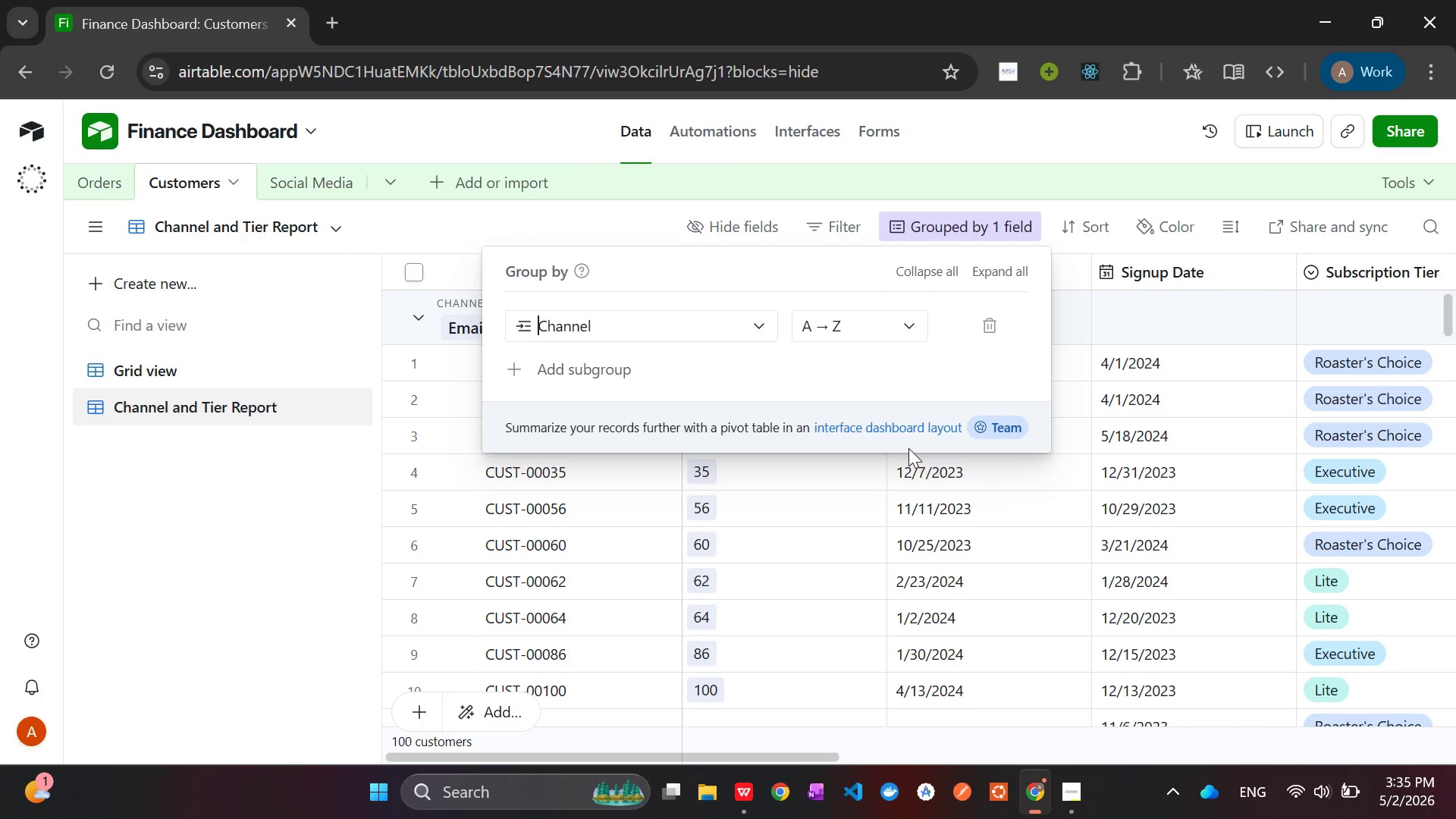 
left_click([953, 225])
 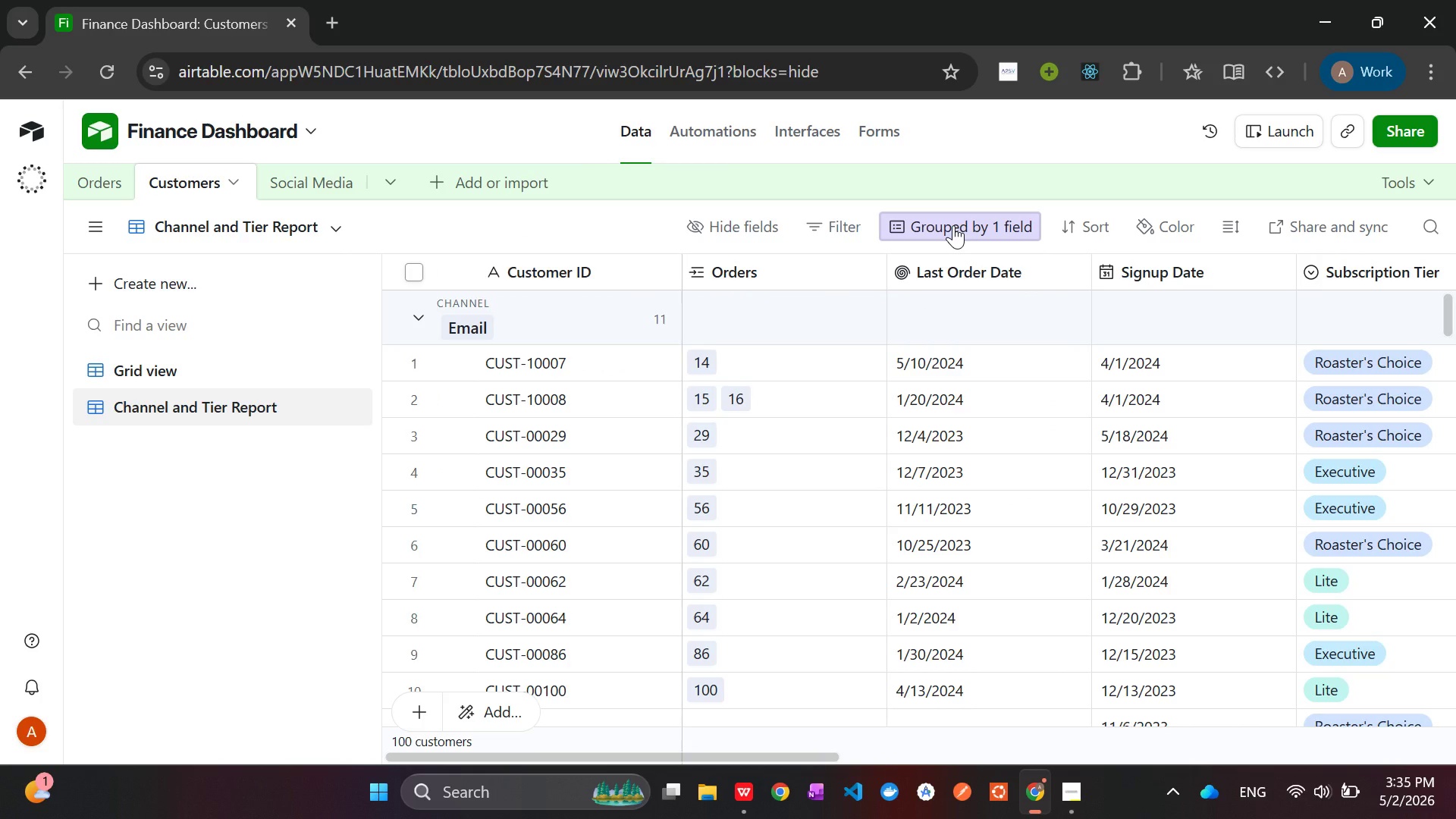 
left_click([953, 225])
 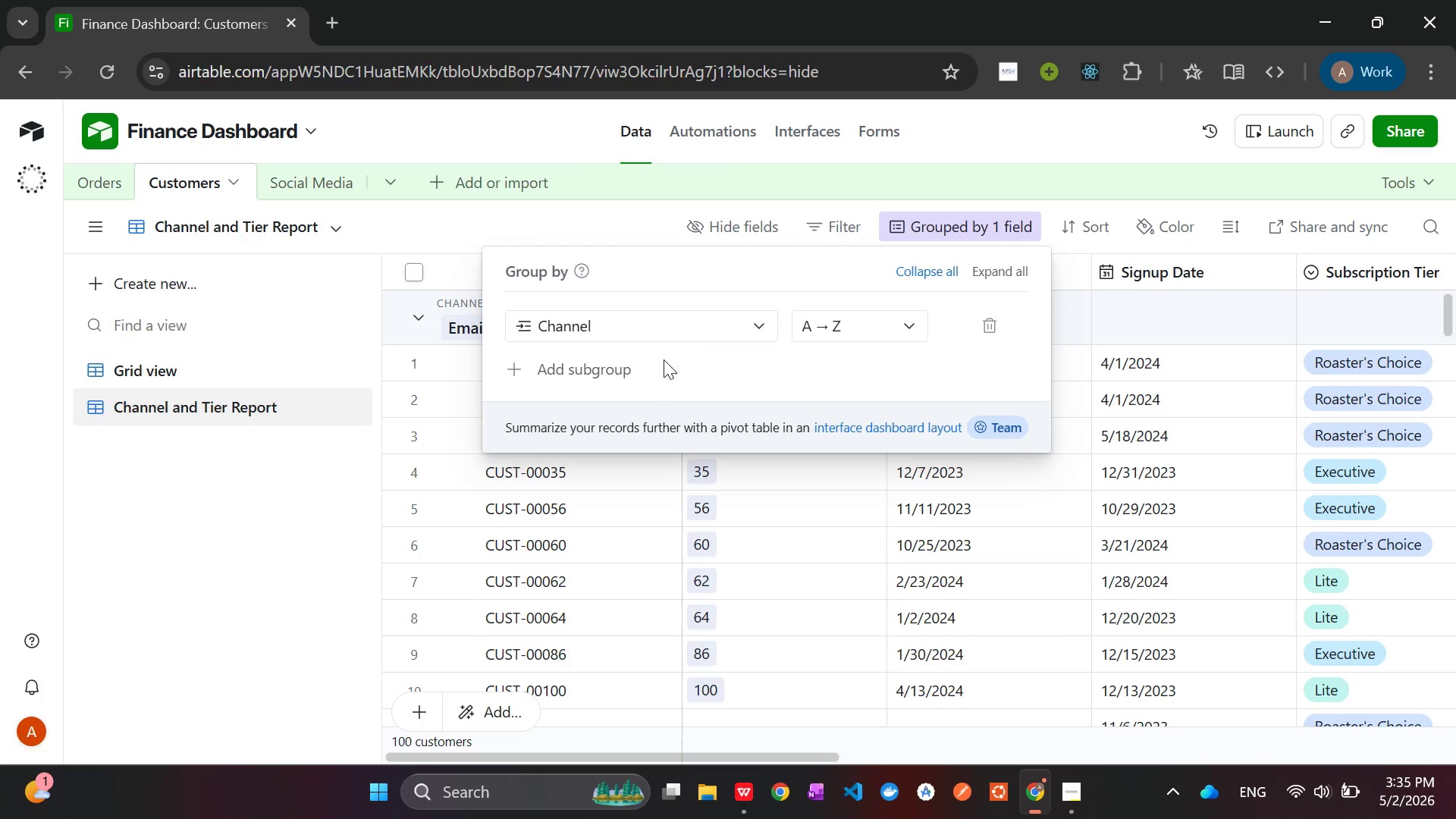 
left_click([627, 372])
 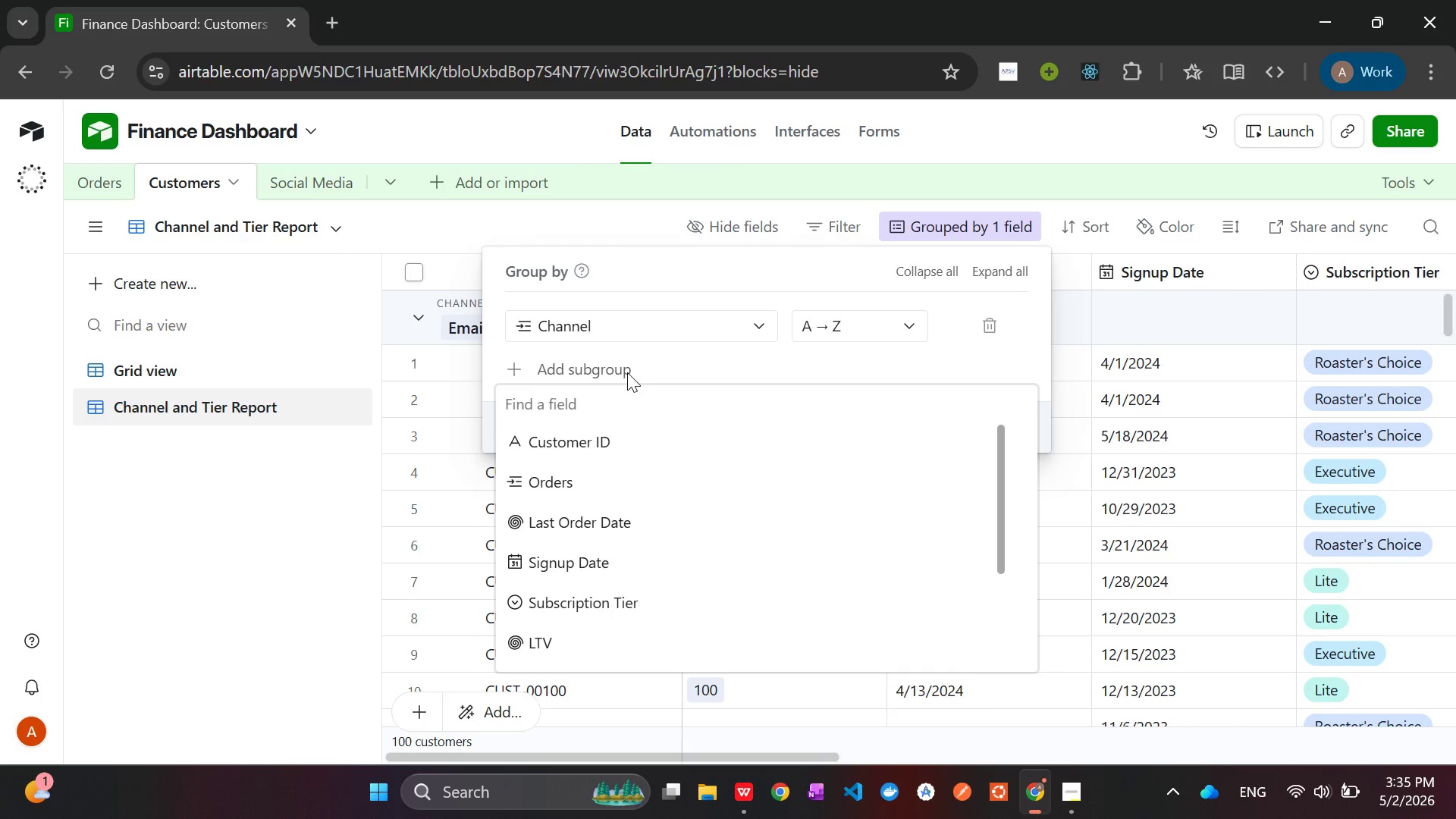 
wait(9.28)
 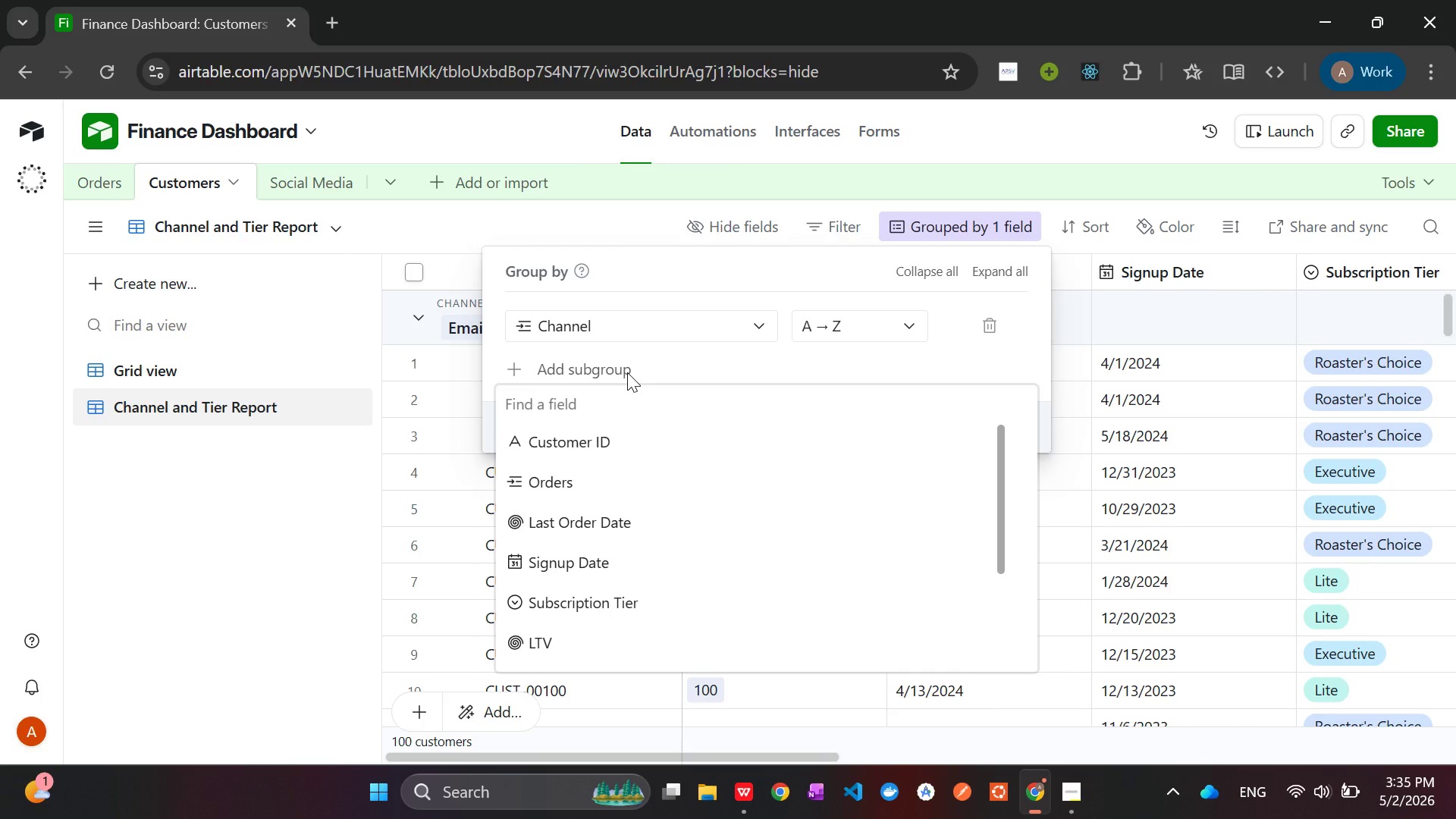 
left_click([622, 599])
 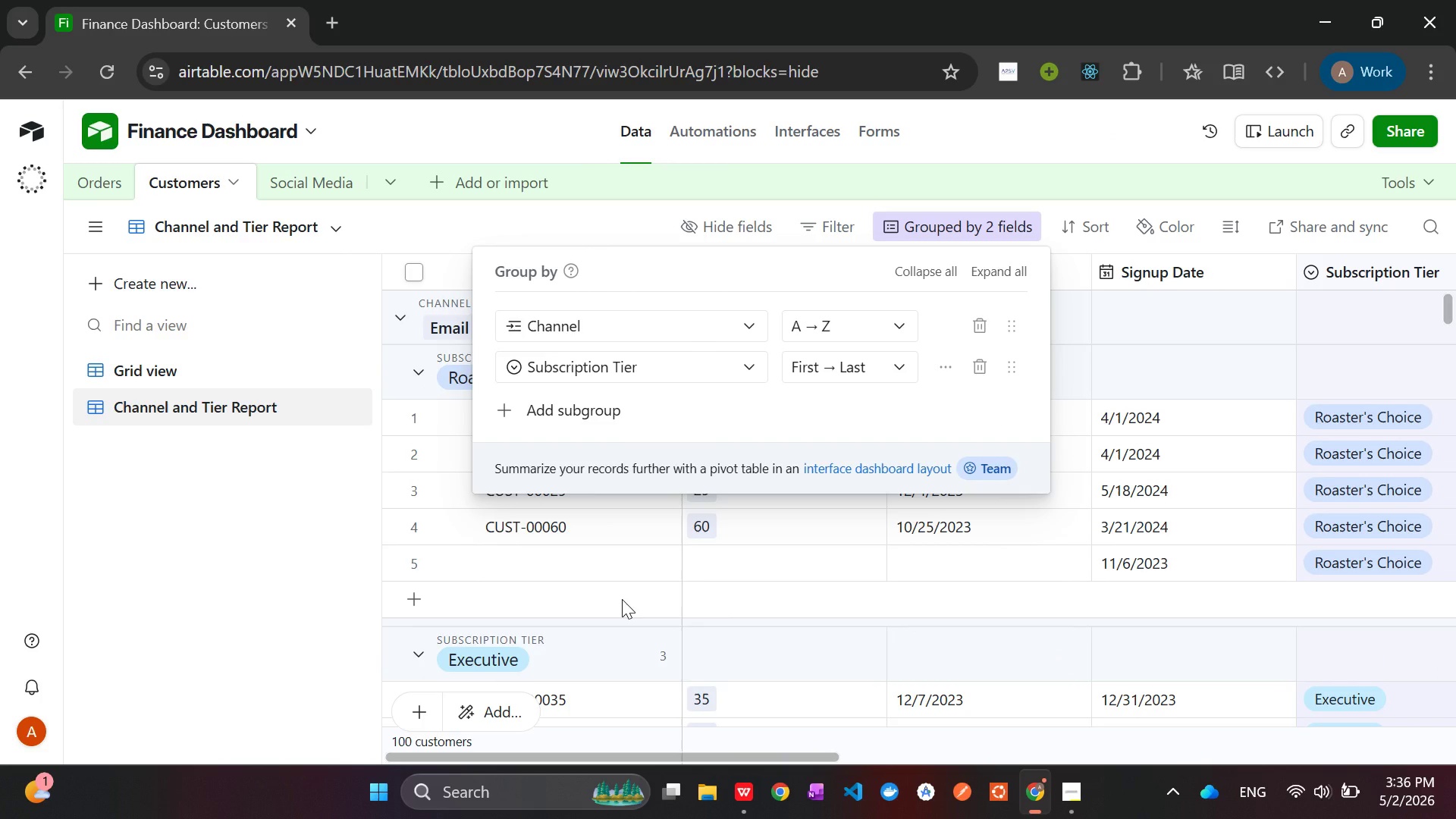 
wait(12.02)
 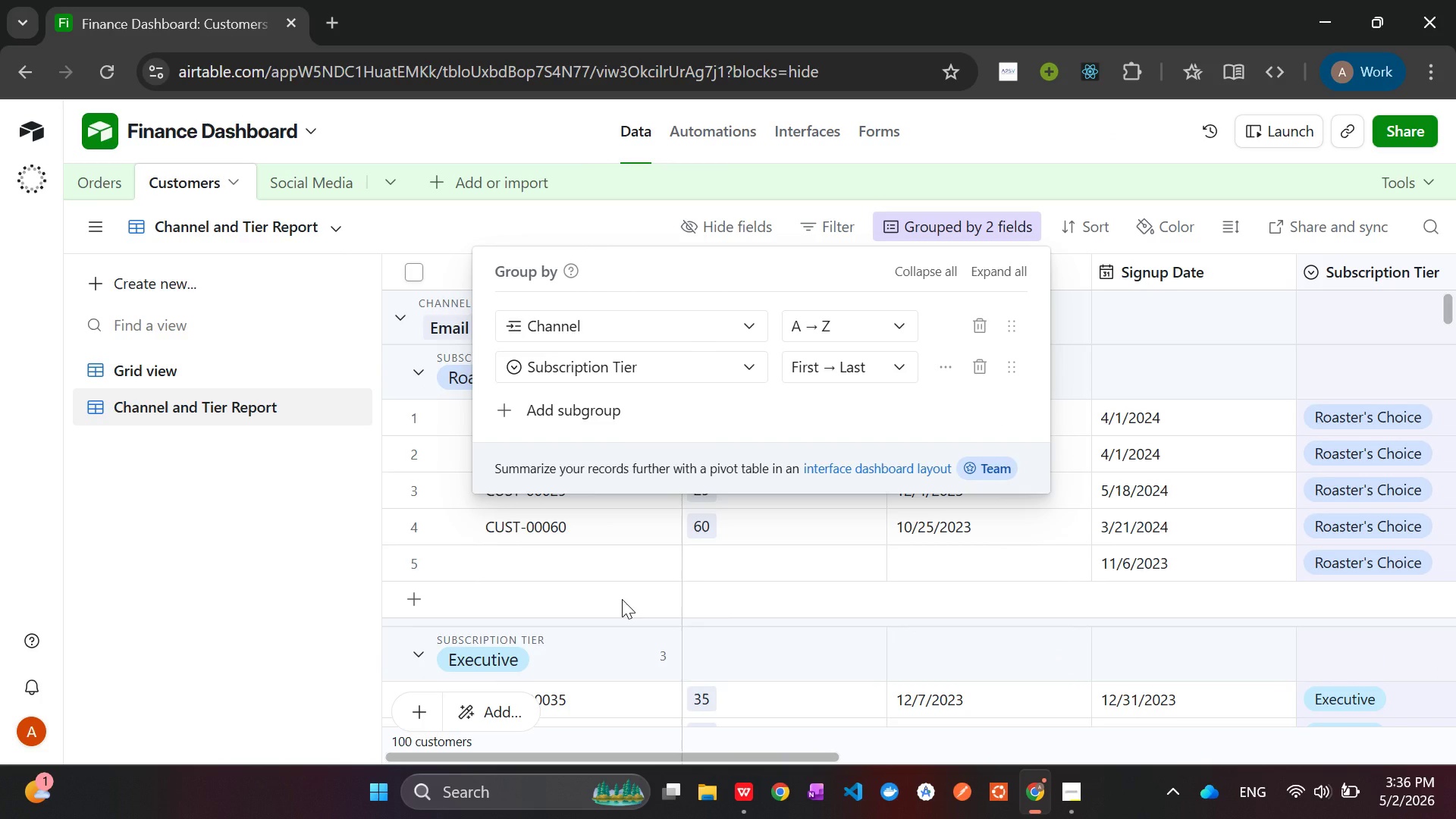 
left_click([1103, 359])
 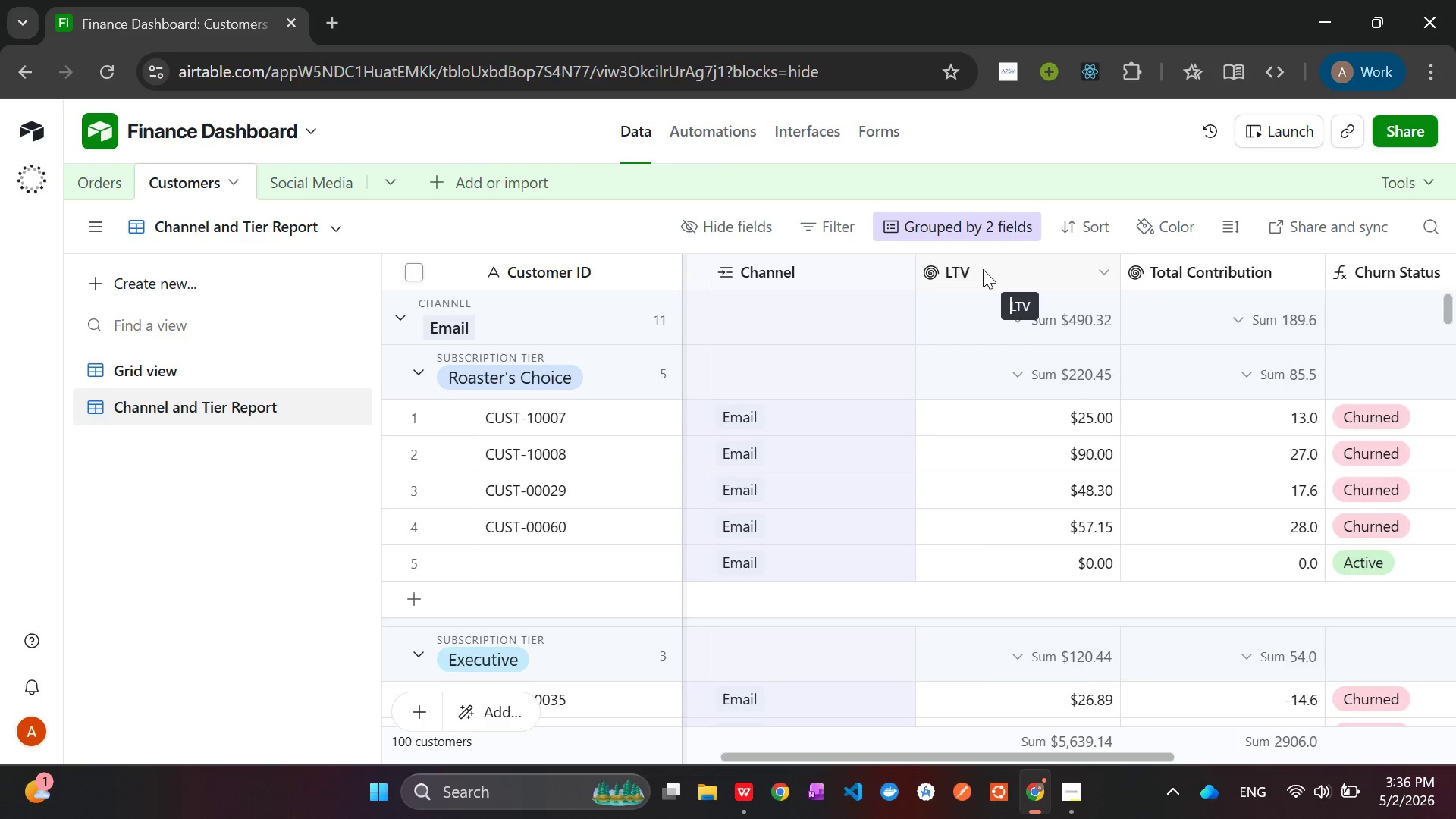 
wait(39.91)
 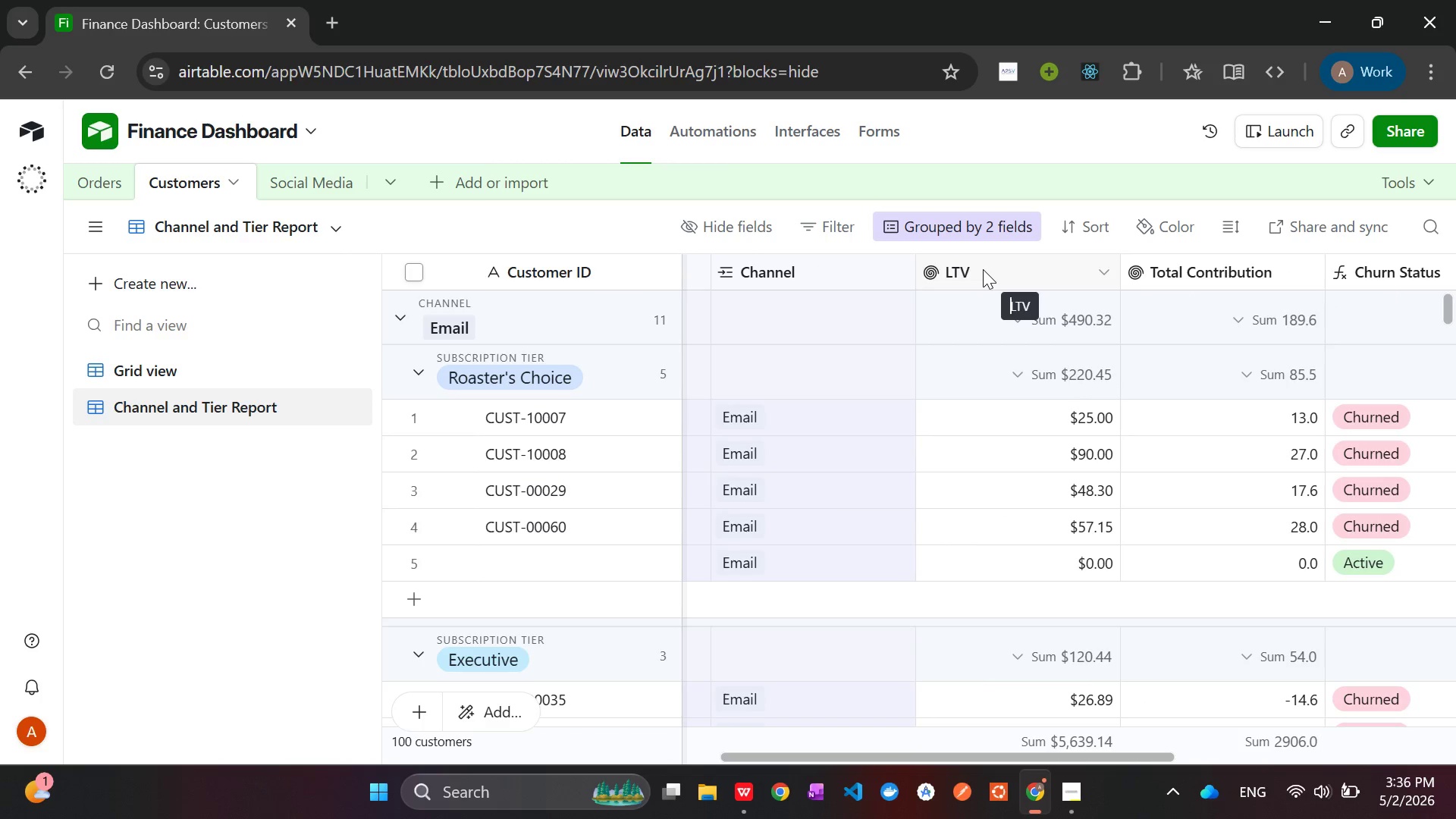 
mouse_move([1031, 362])
 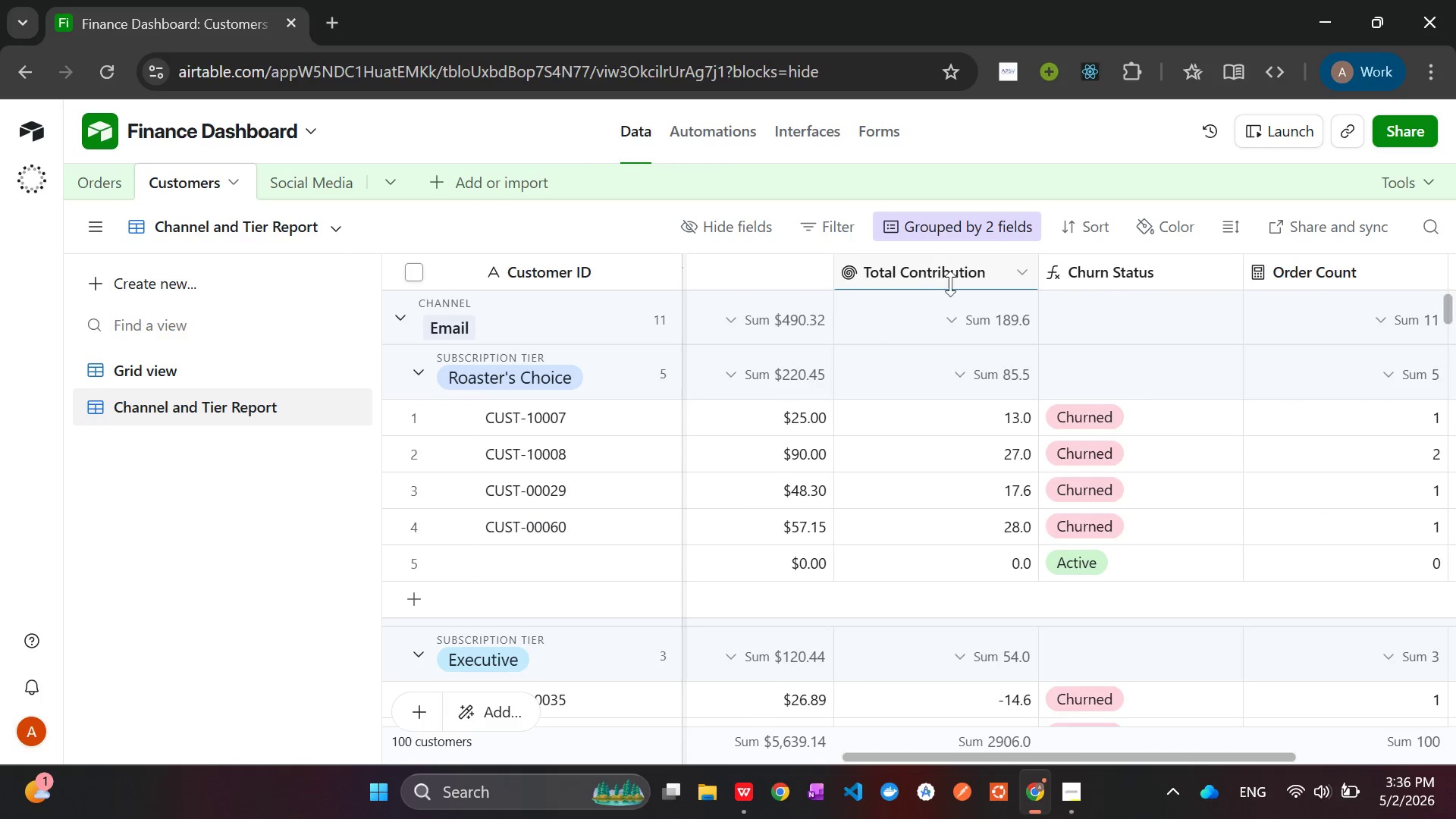 
left_click([954, 284])
 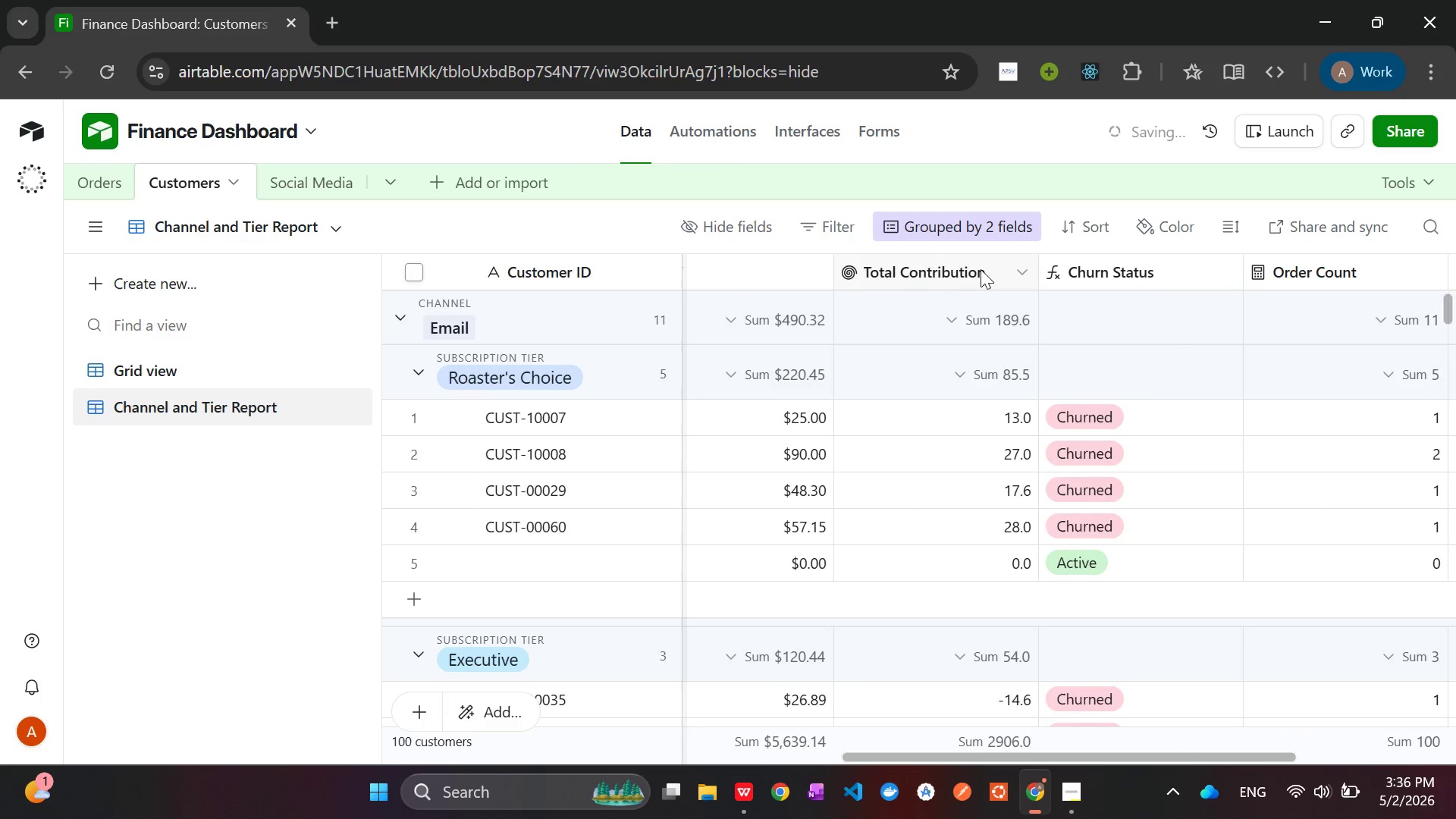 
left_click([966, 268])
 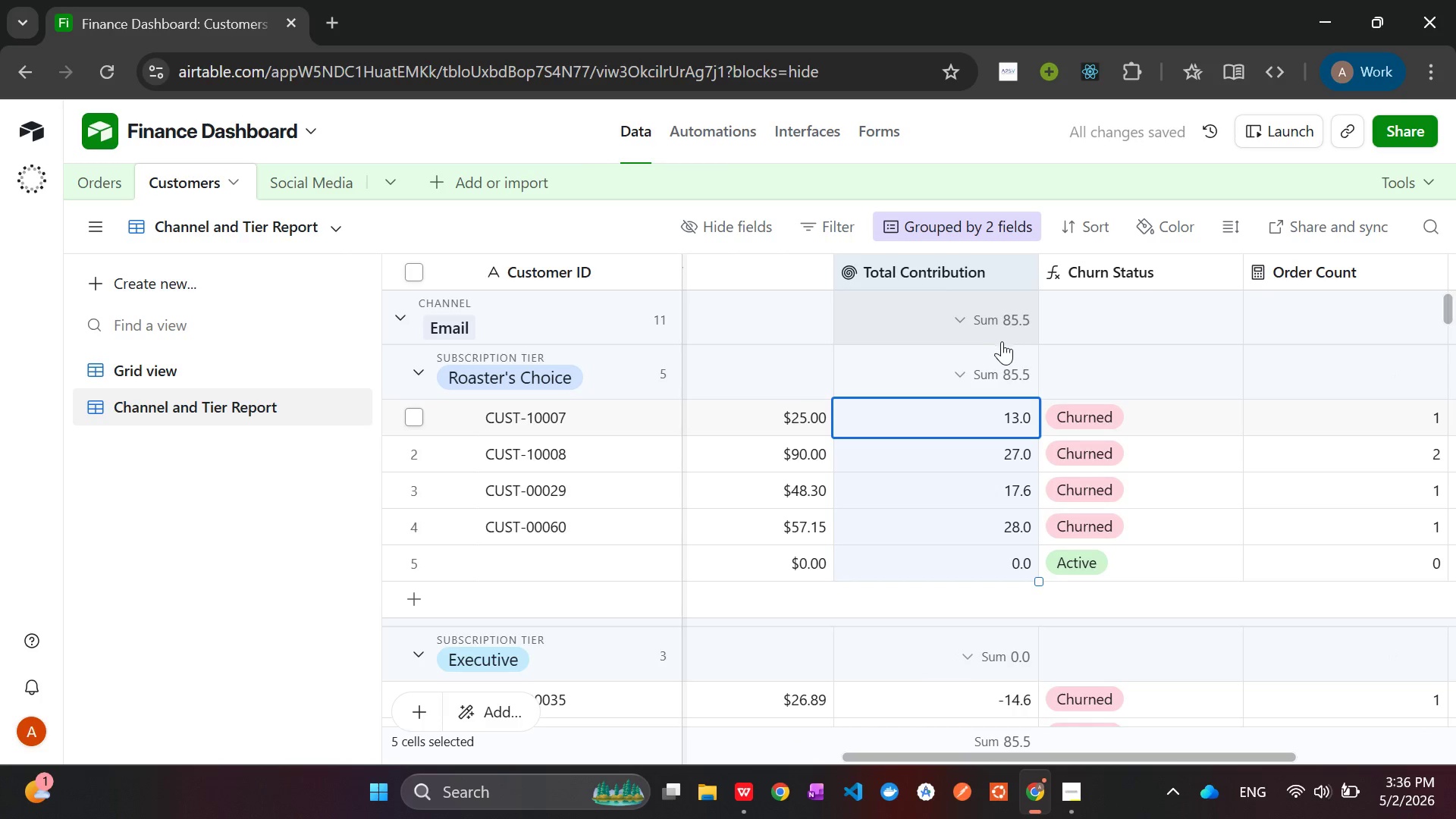 
left_click([999, 326])
 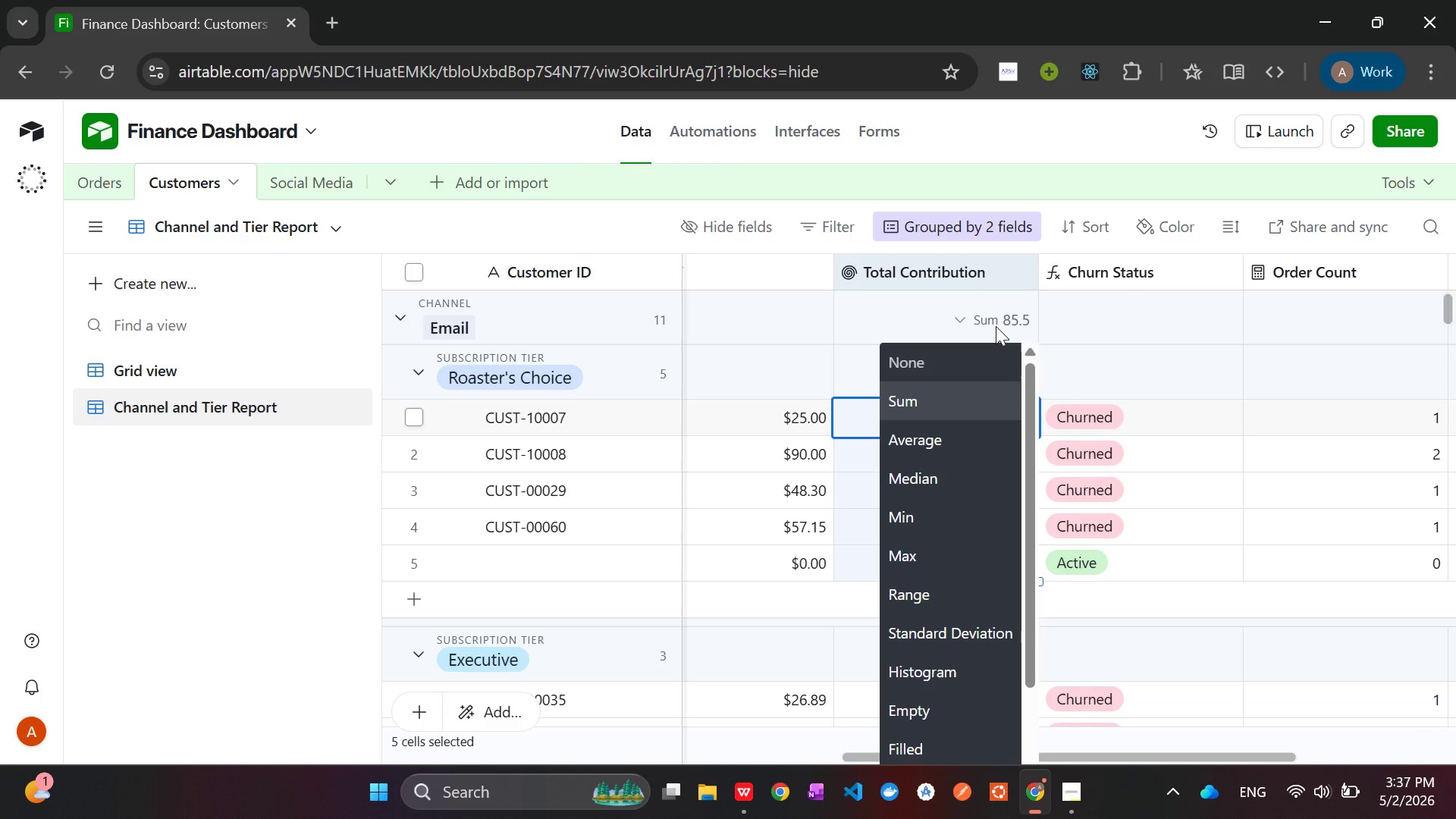 
wait(9.8)
 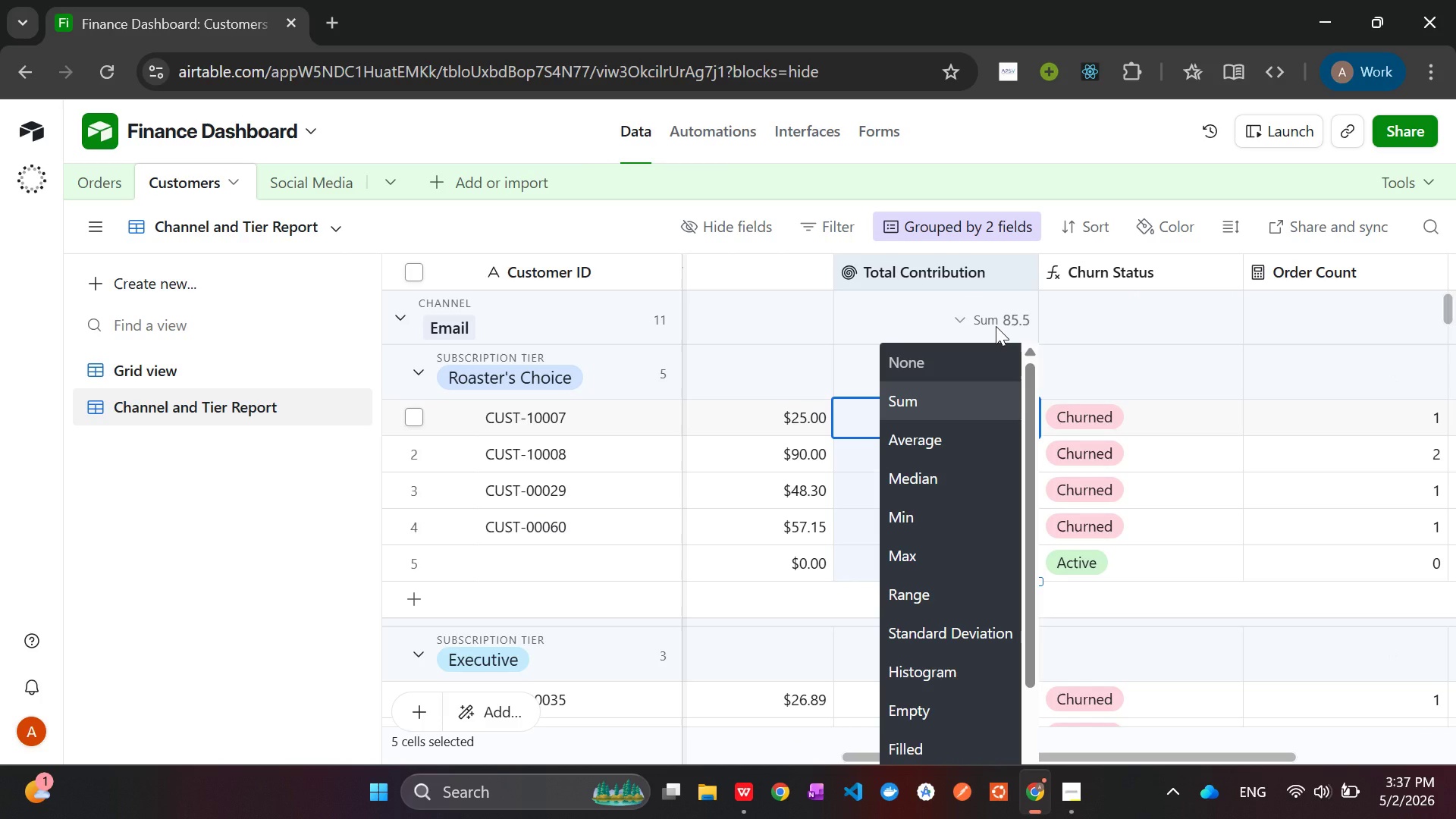 
left_click([922, 428])
 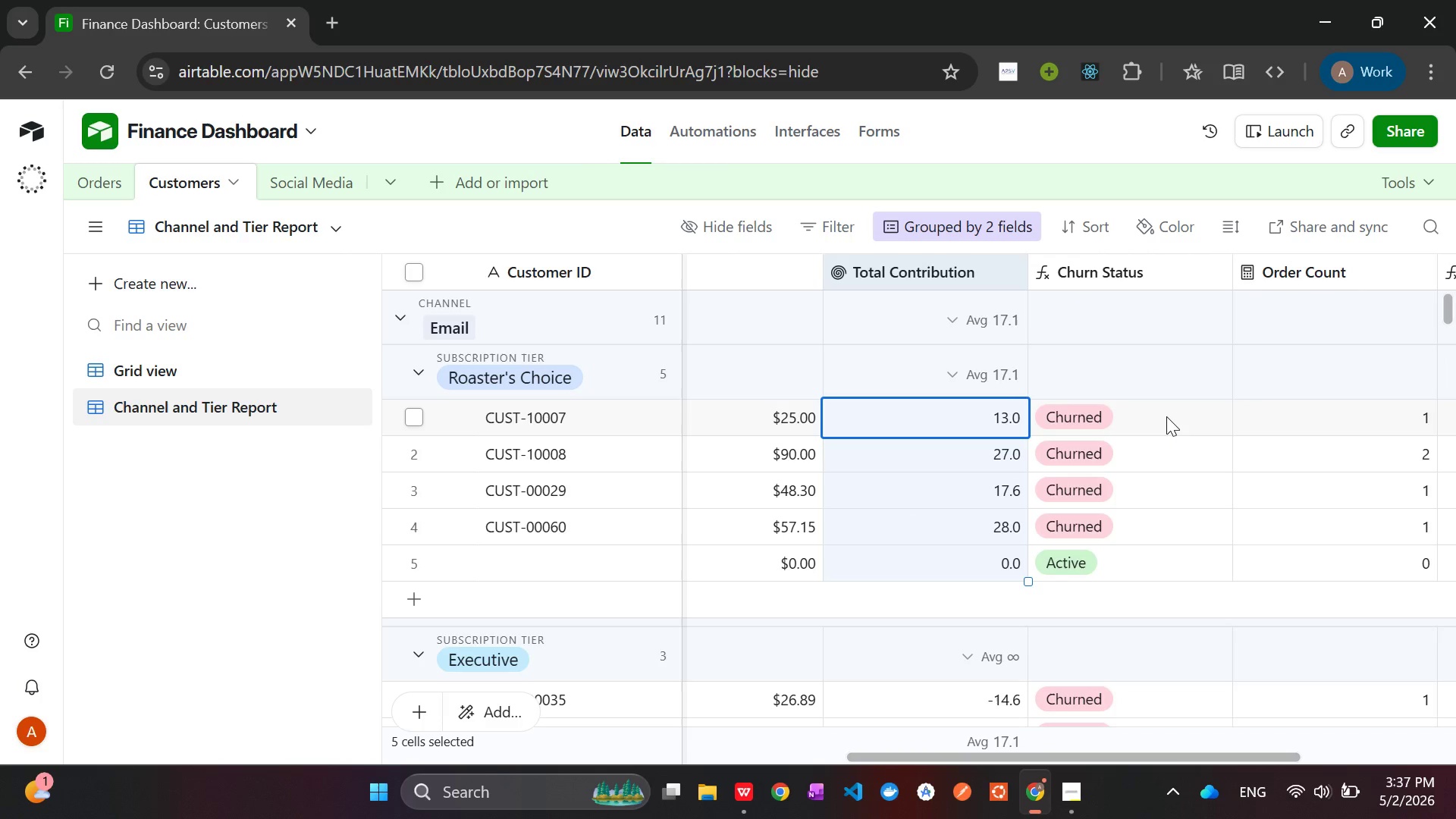 
wait(11.64)
 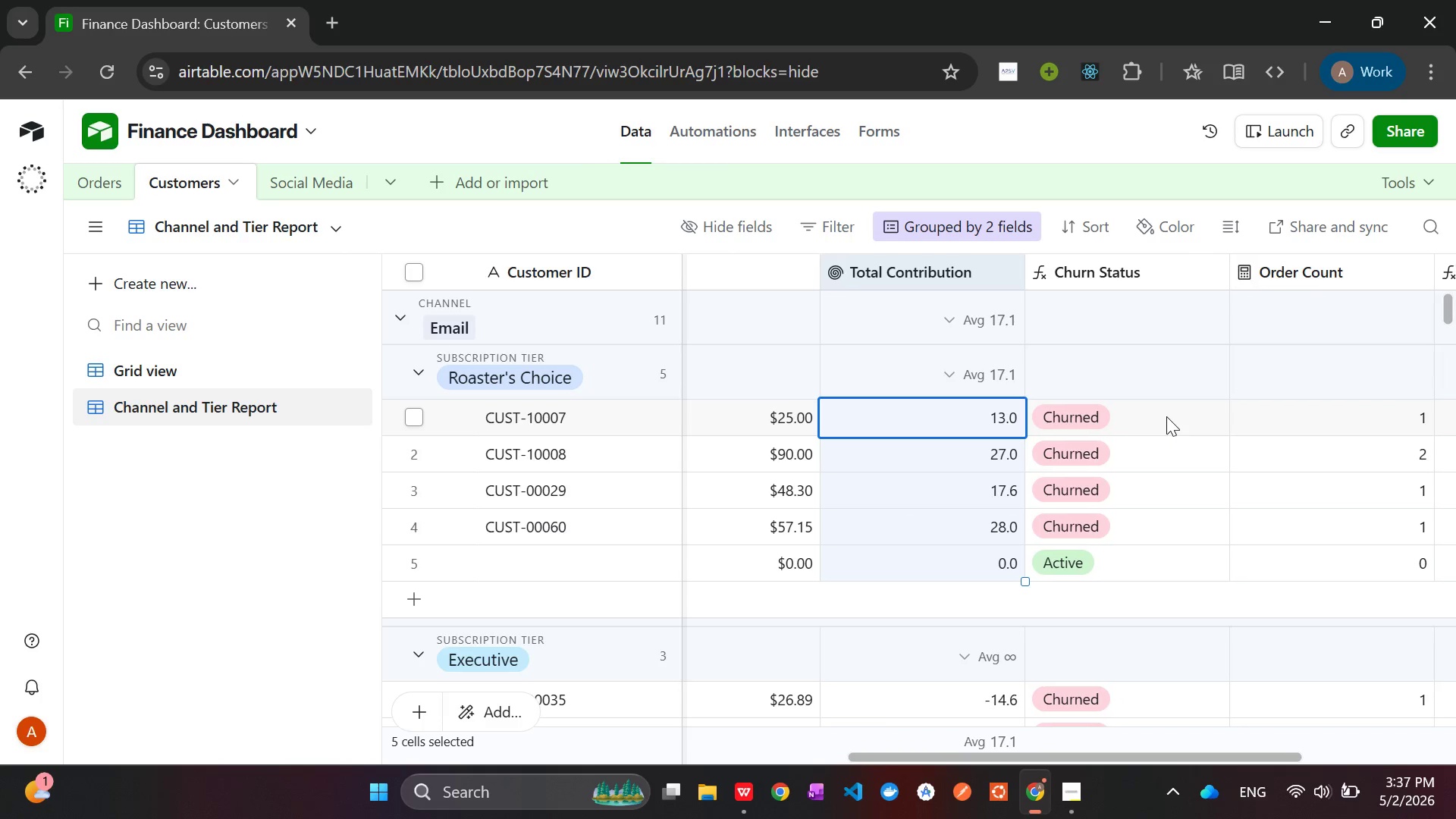 
key(Control+Z)
 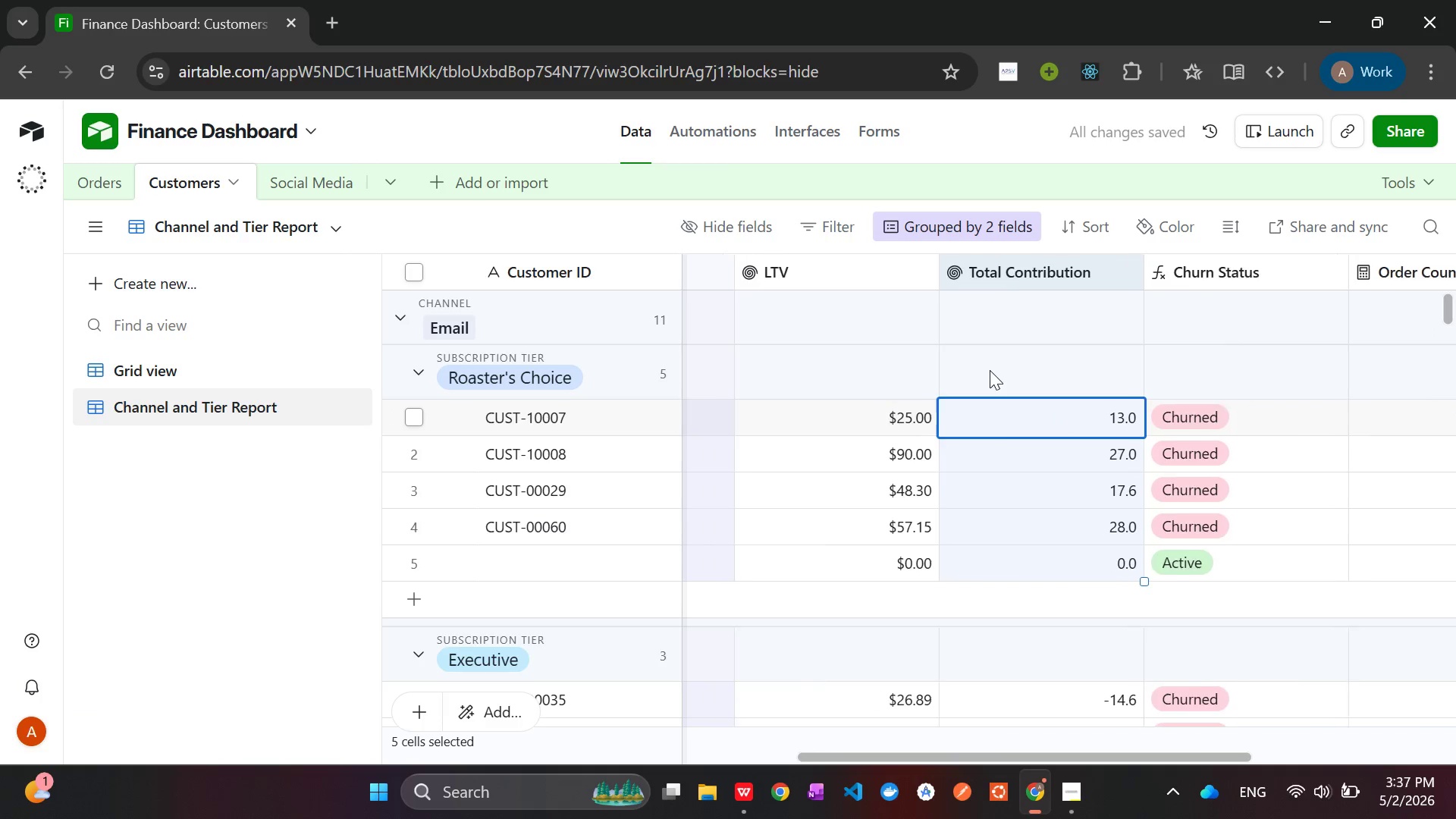 
wait(6.17)
 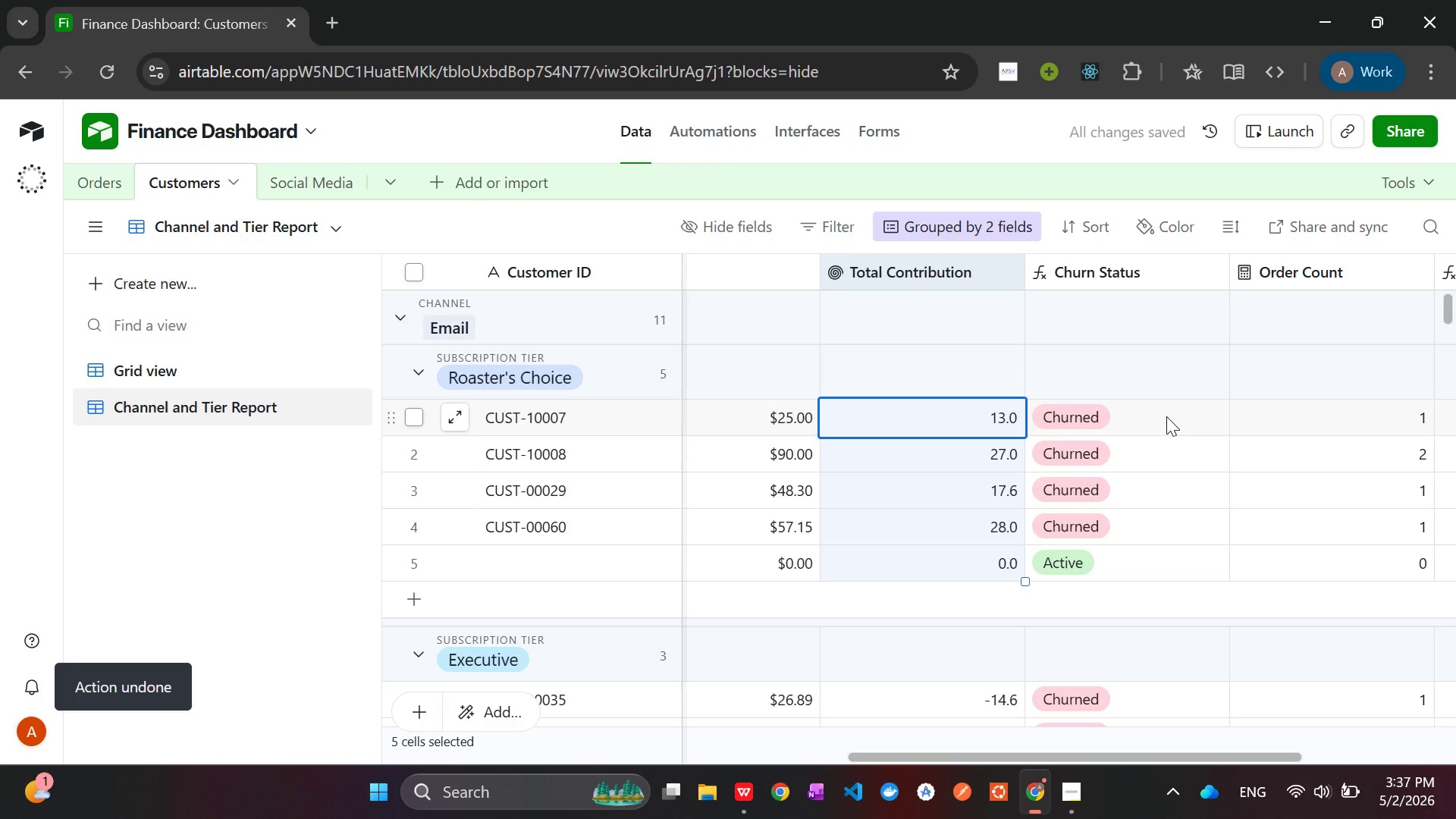 
left_click([1008, 313])
 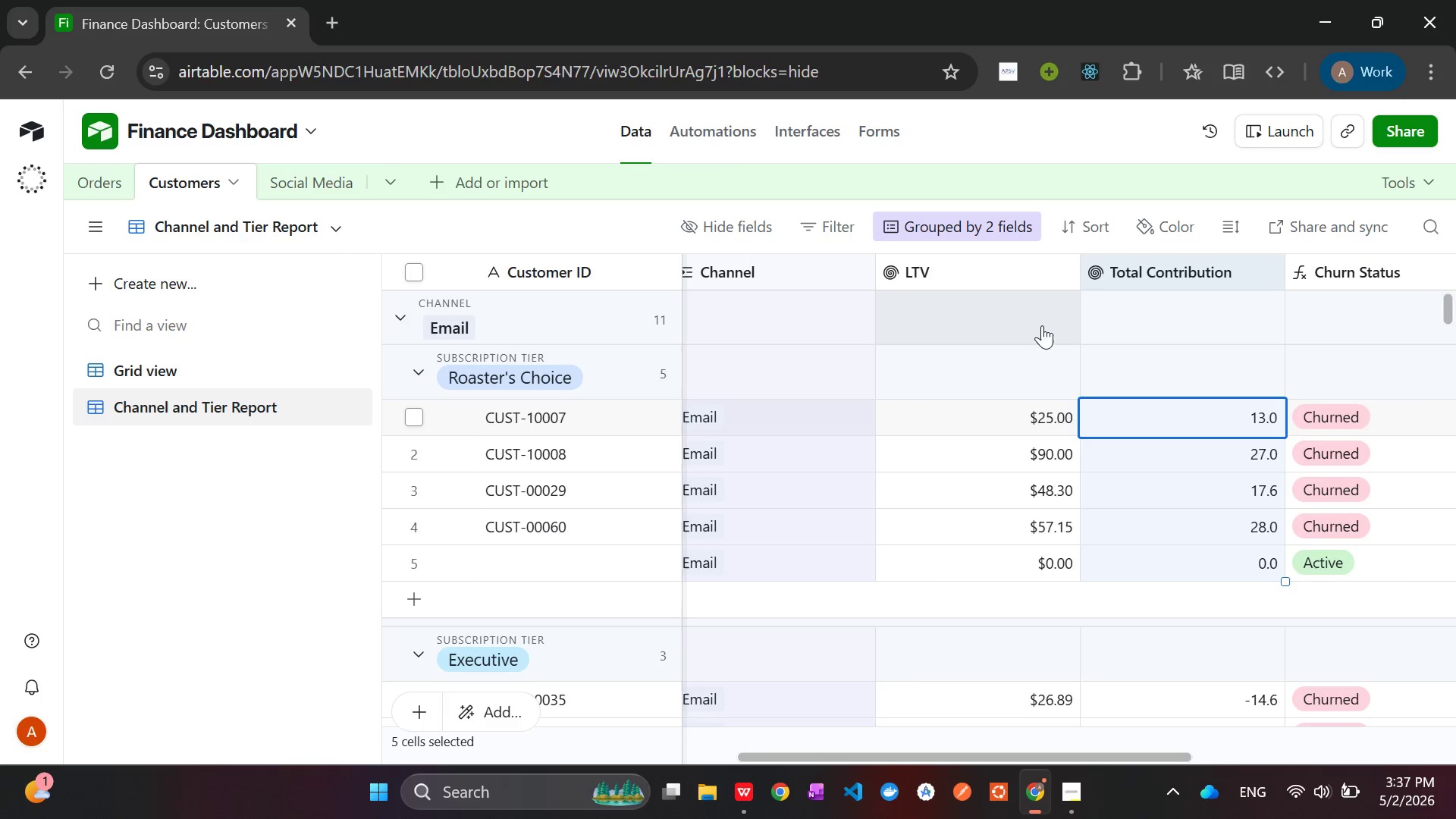 
left_click([1193, 322])
 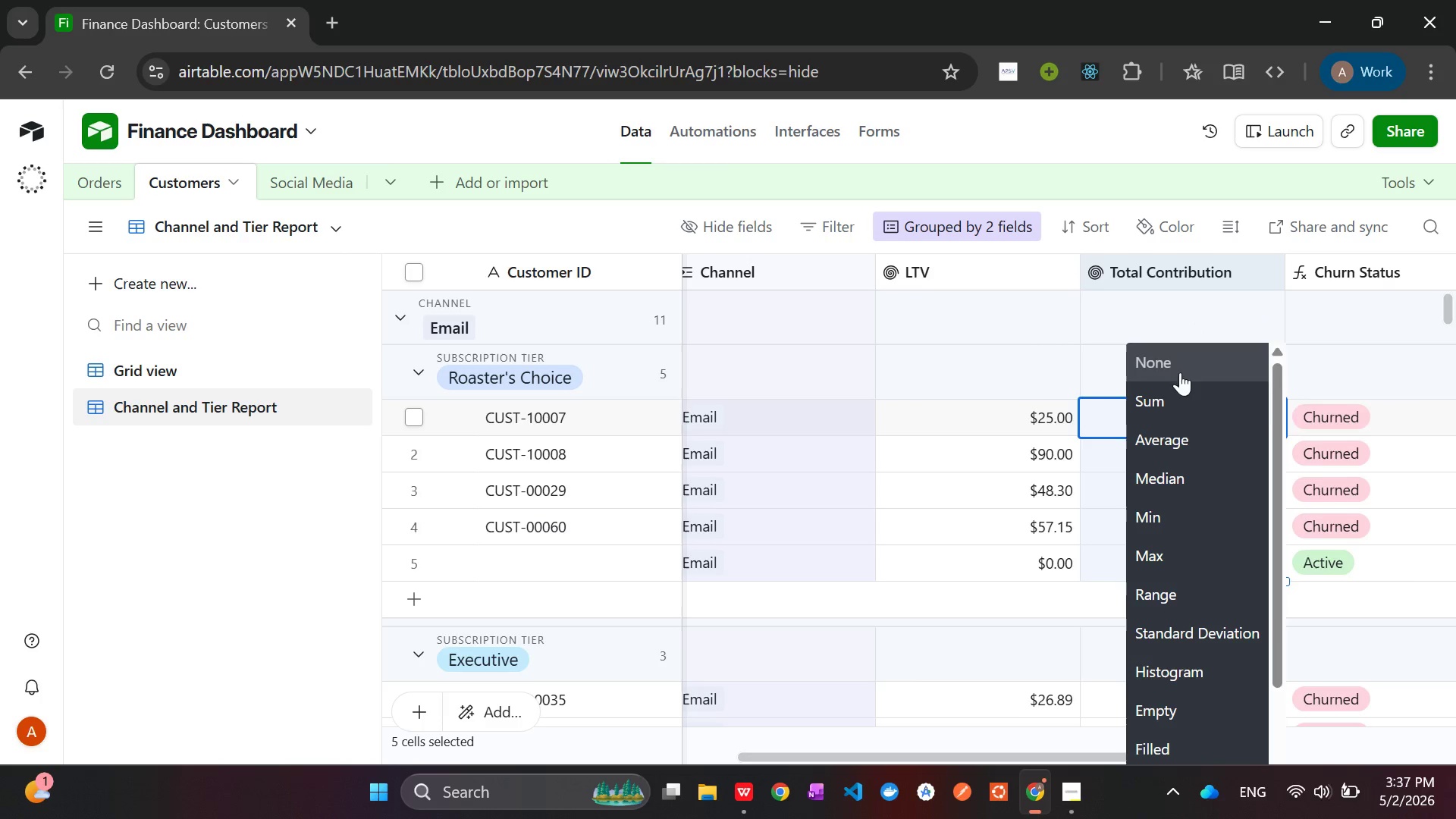 
left_click([1165, 397])
 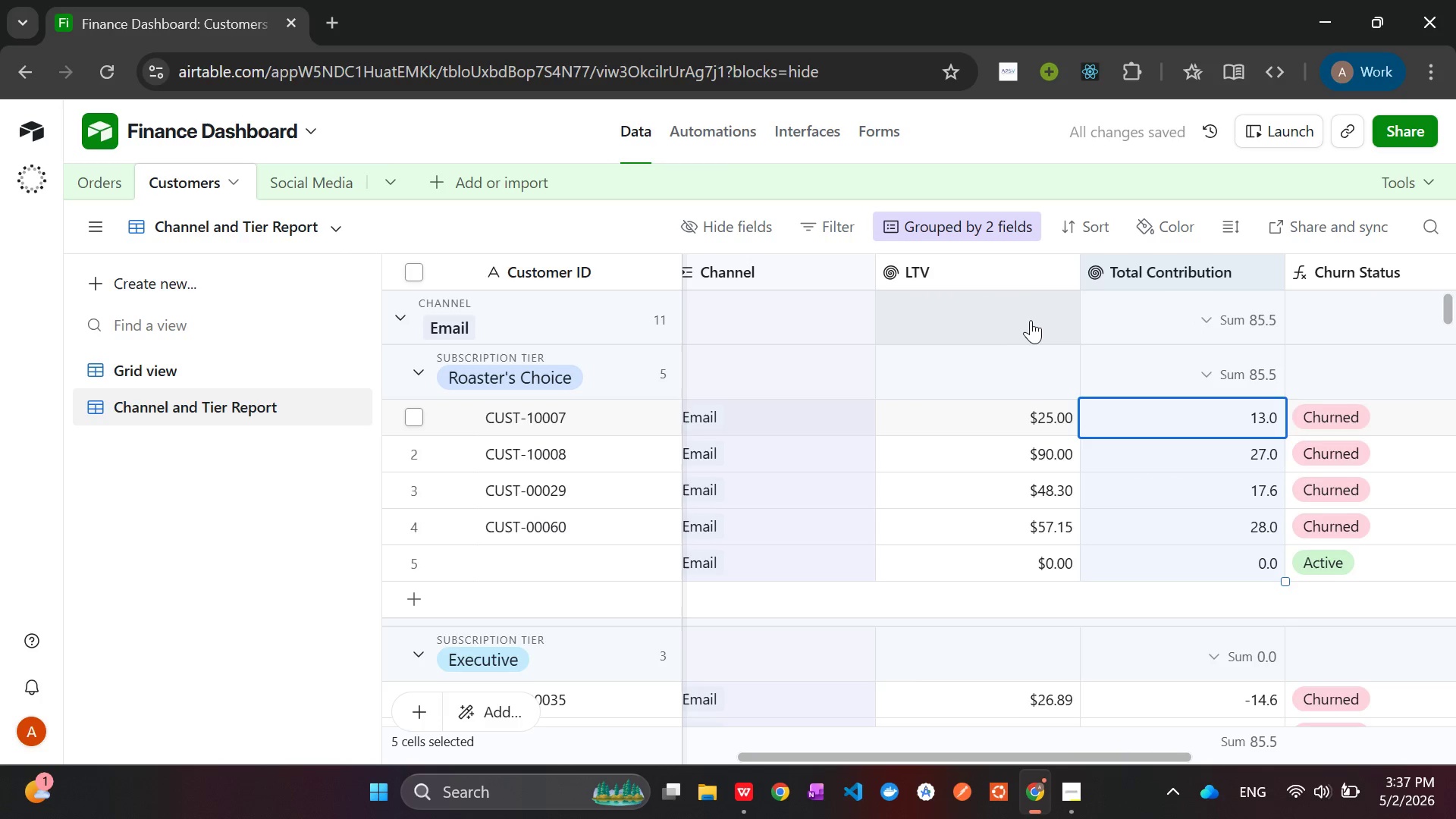 
left_click([1034, 320])
 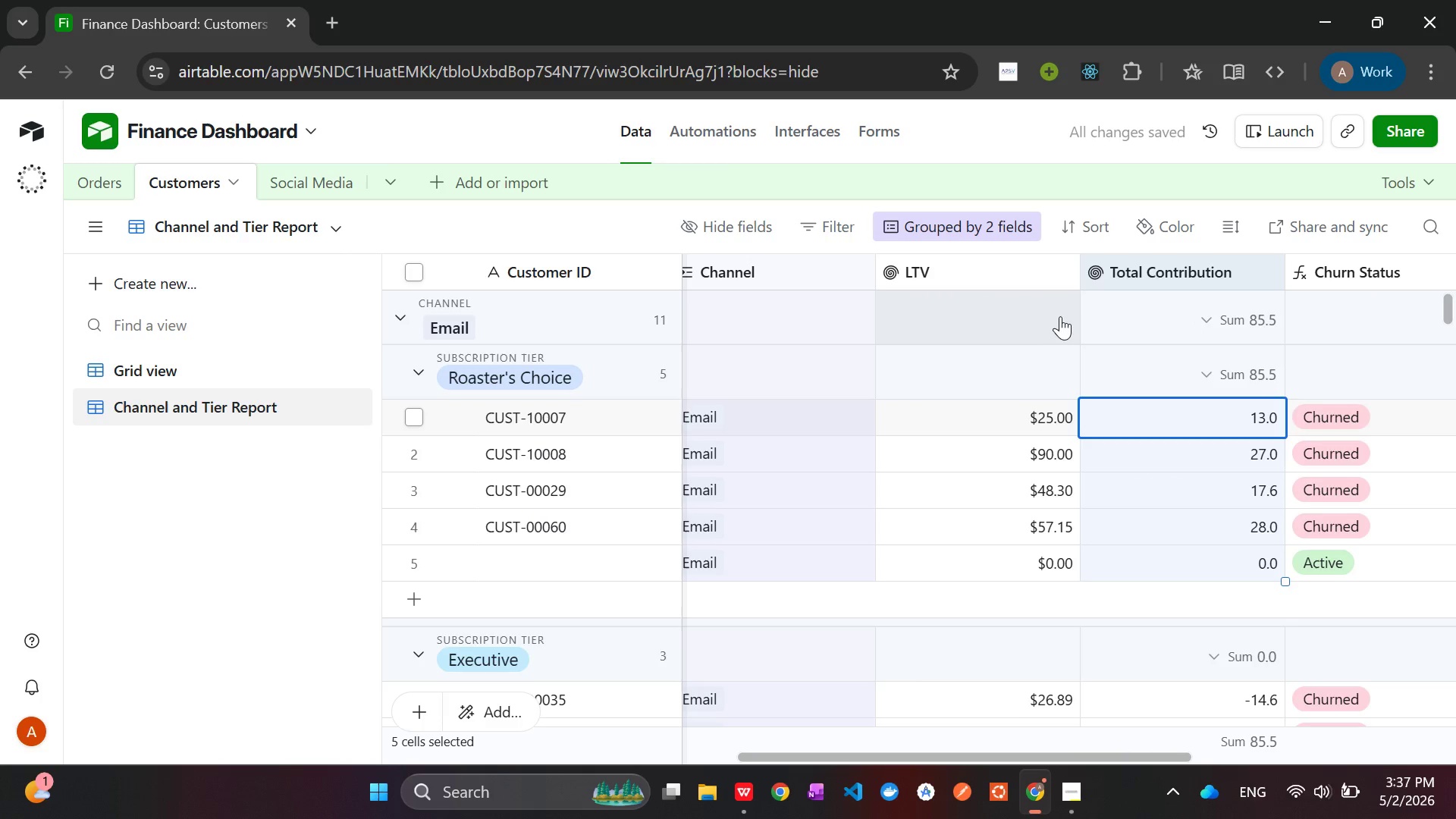 
left_click([1062, 315])
 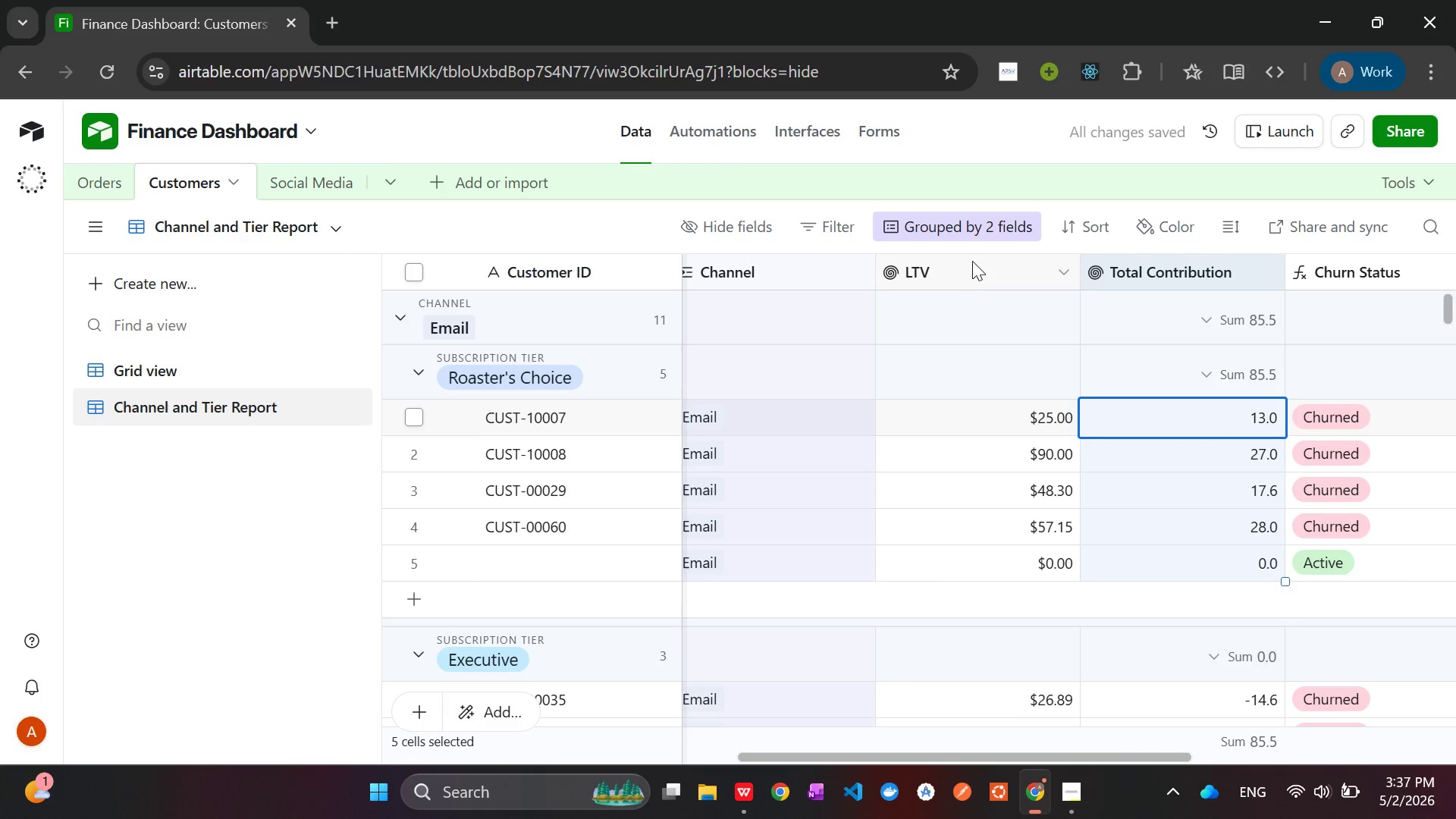 
left_click([970, 265])
 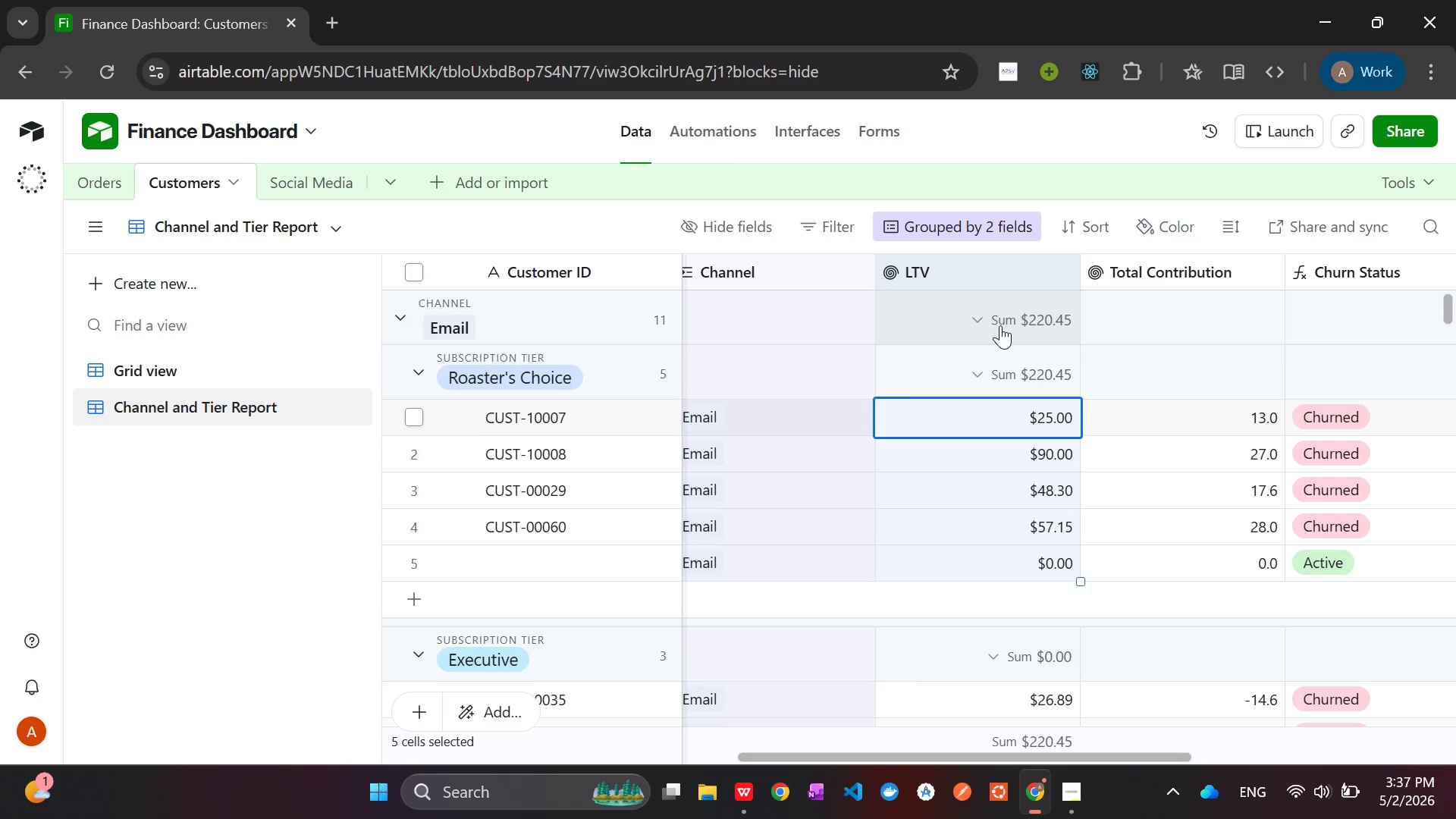 
left_click([983, 322])
 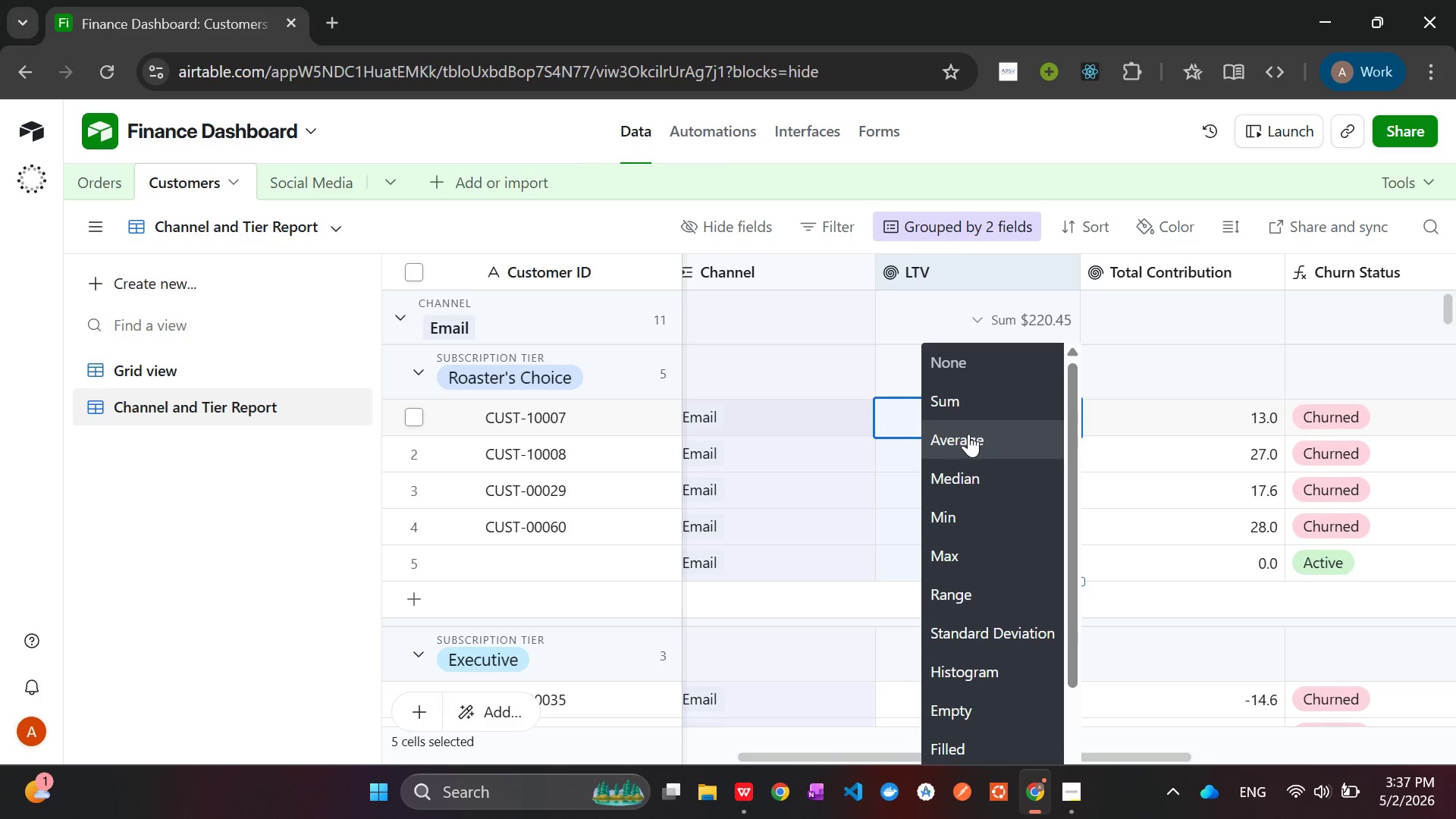 
left_click([968, 437])
 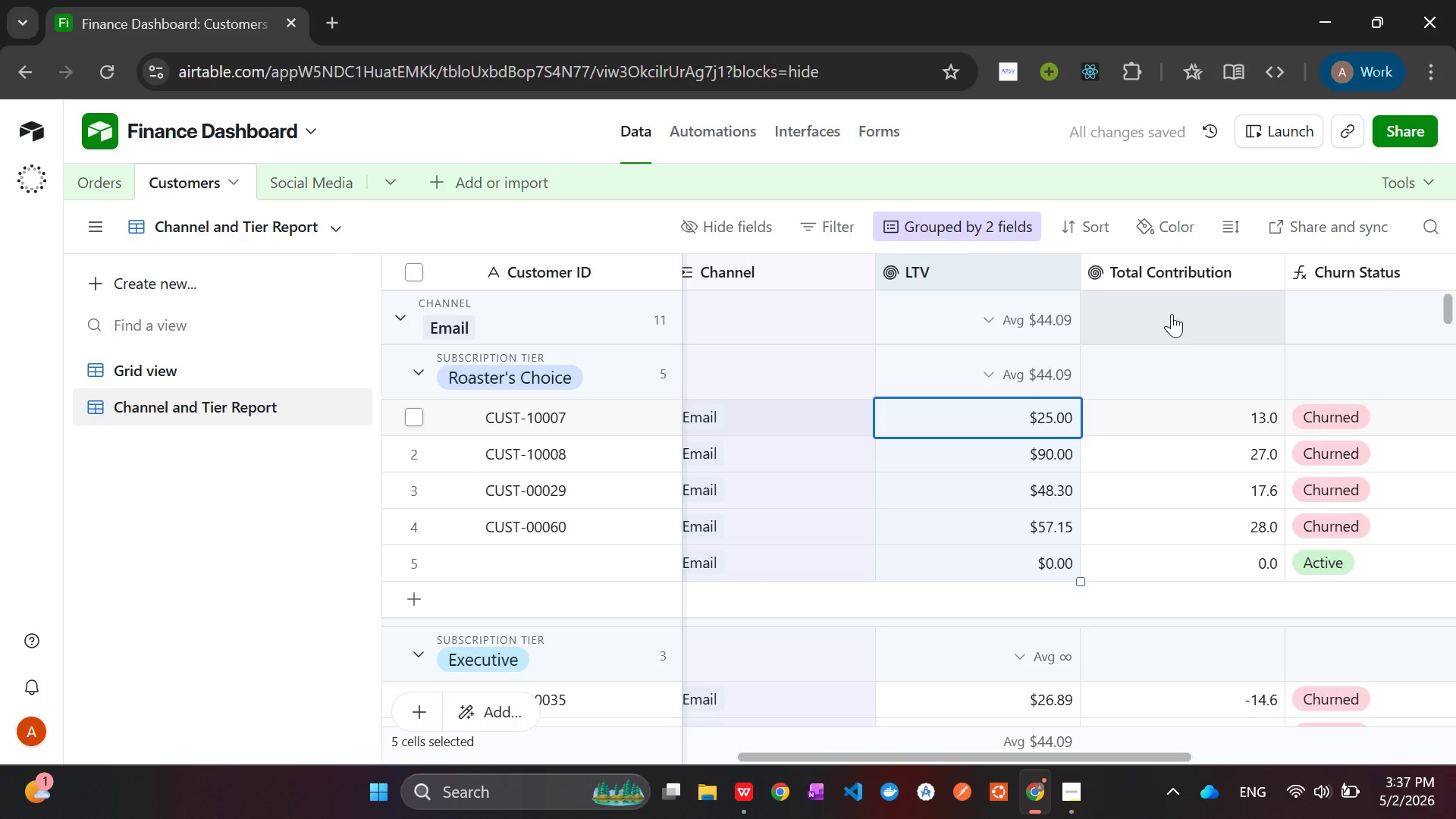 
left_click([1164, 271])
 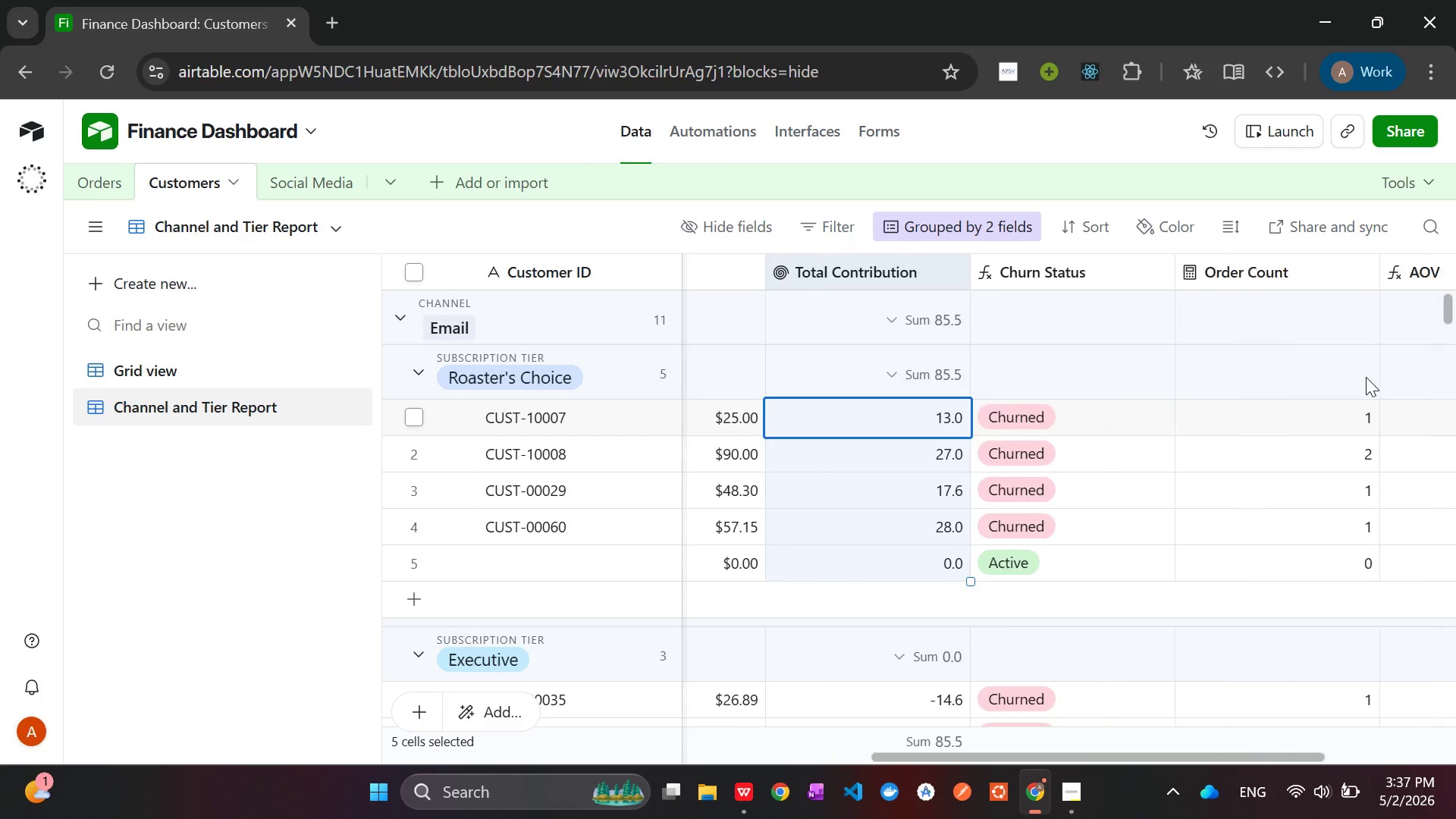 
wait(6.83)
 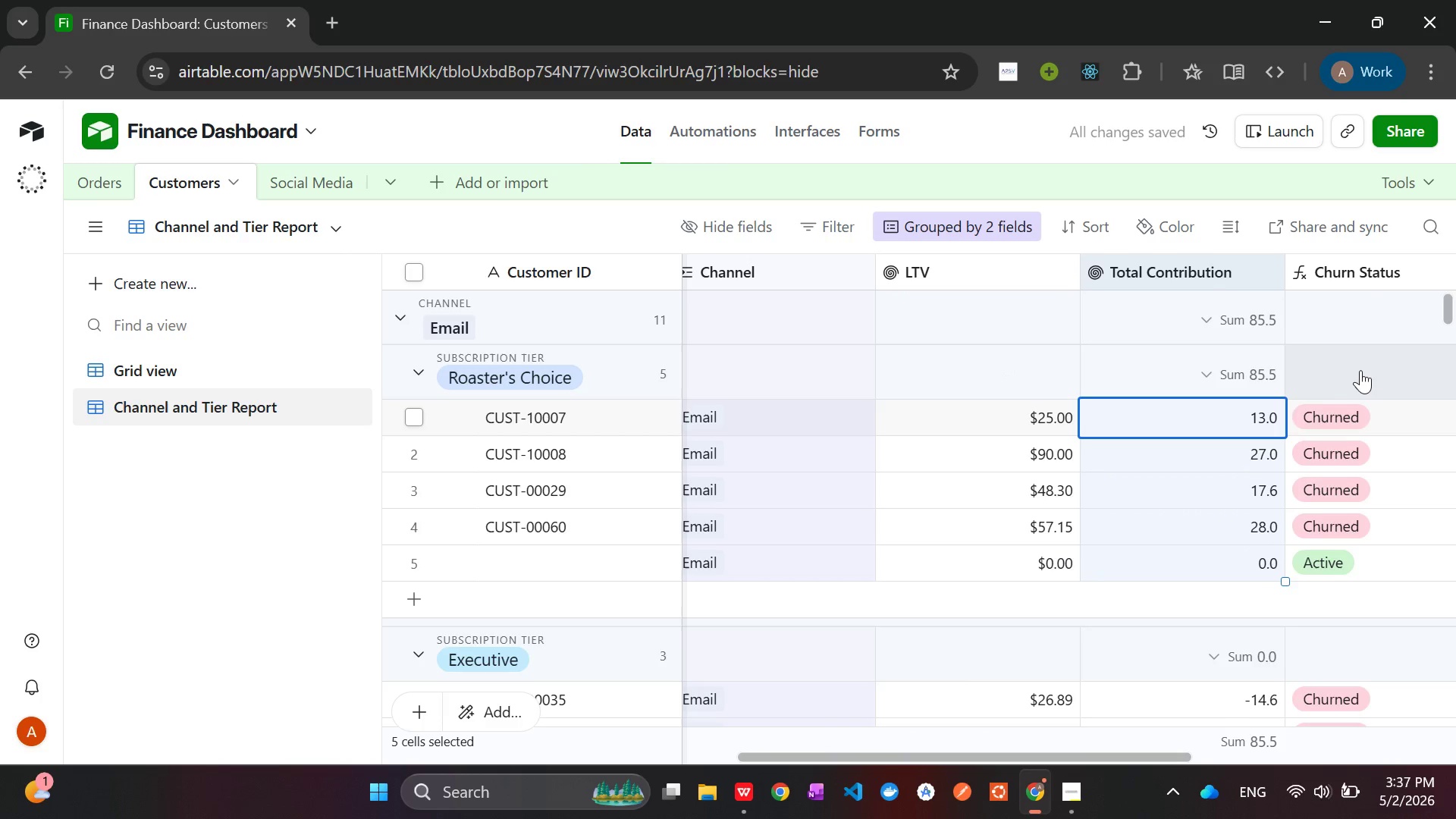 
left_click([1191, 312])
 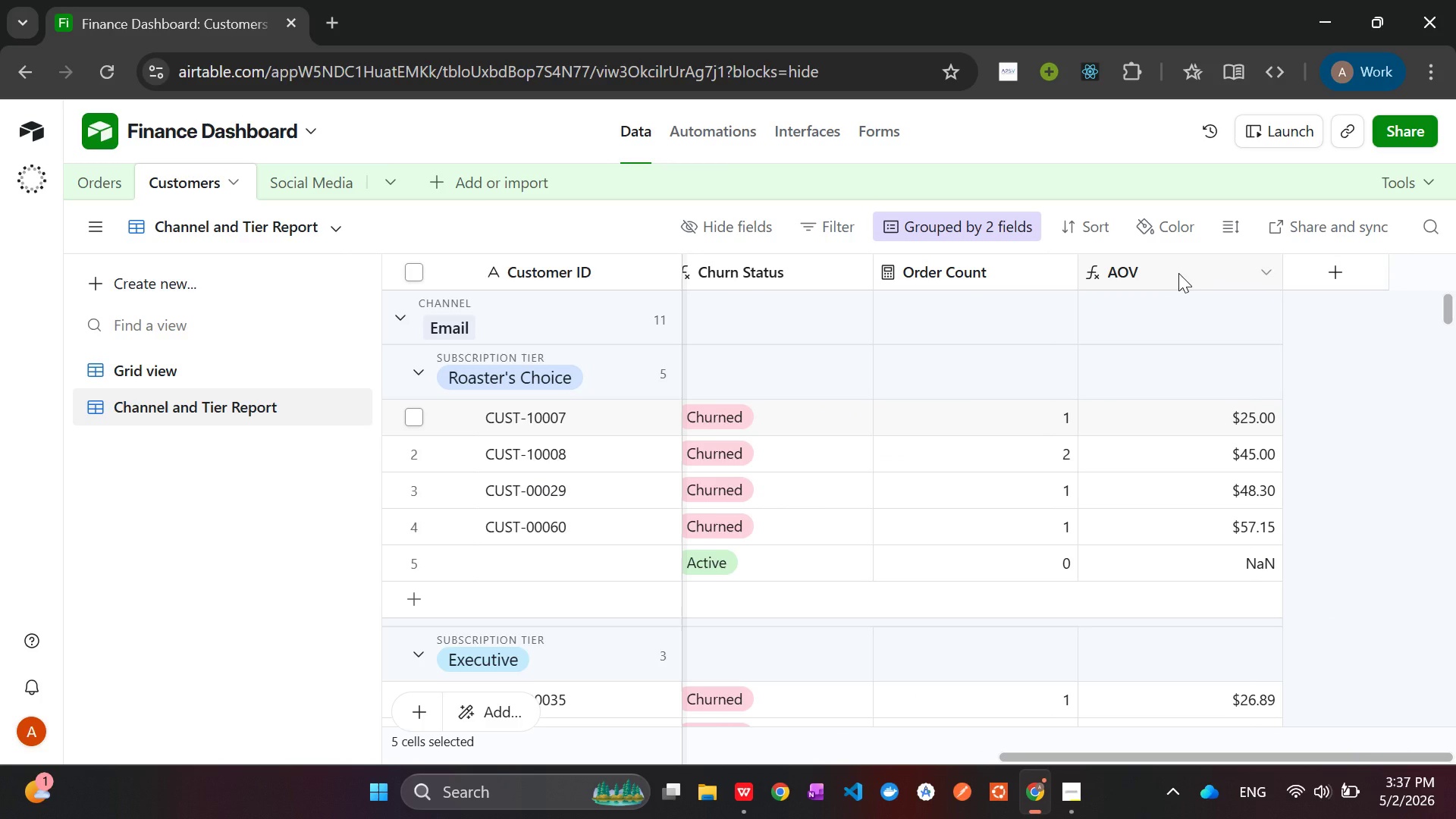 
left_click([1178, 273])
 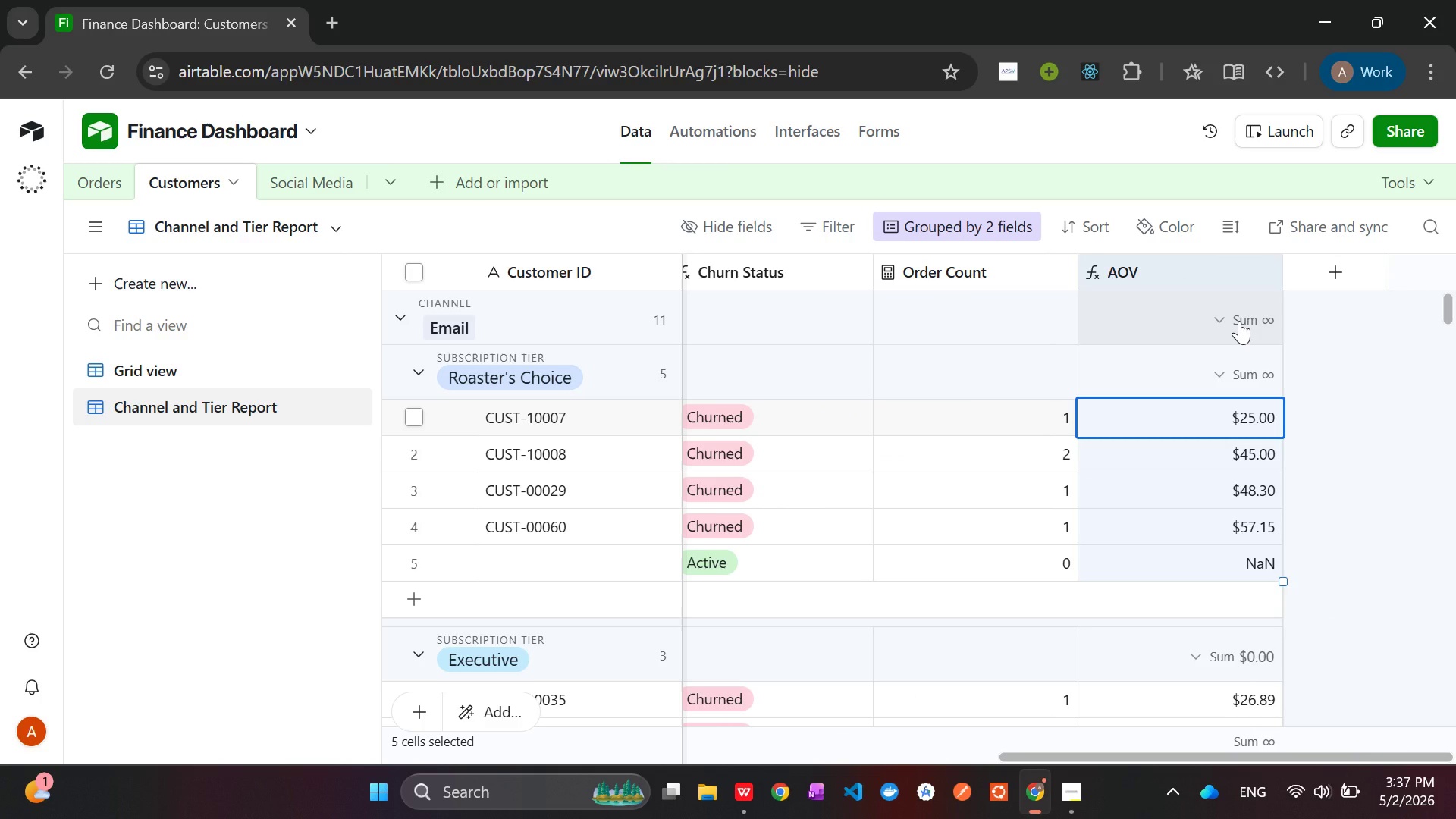 
wait(5.05)
 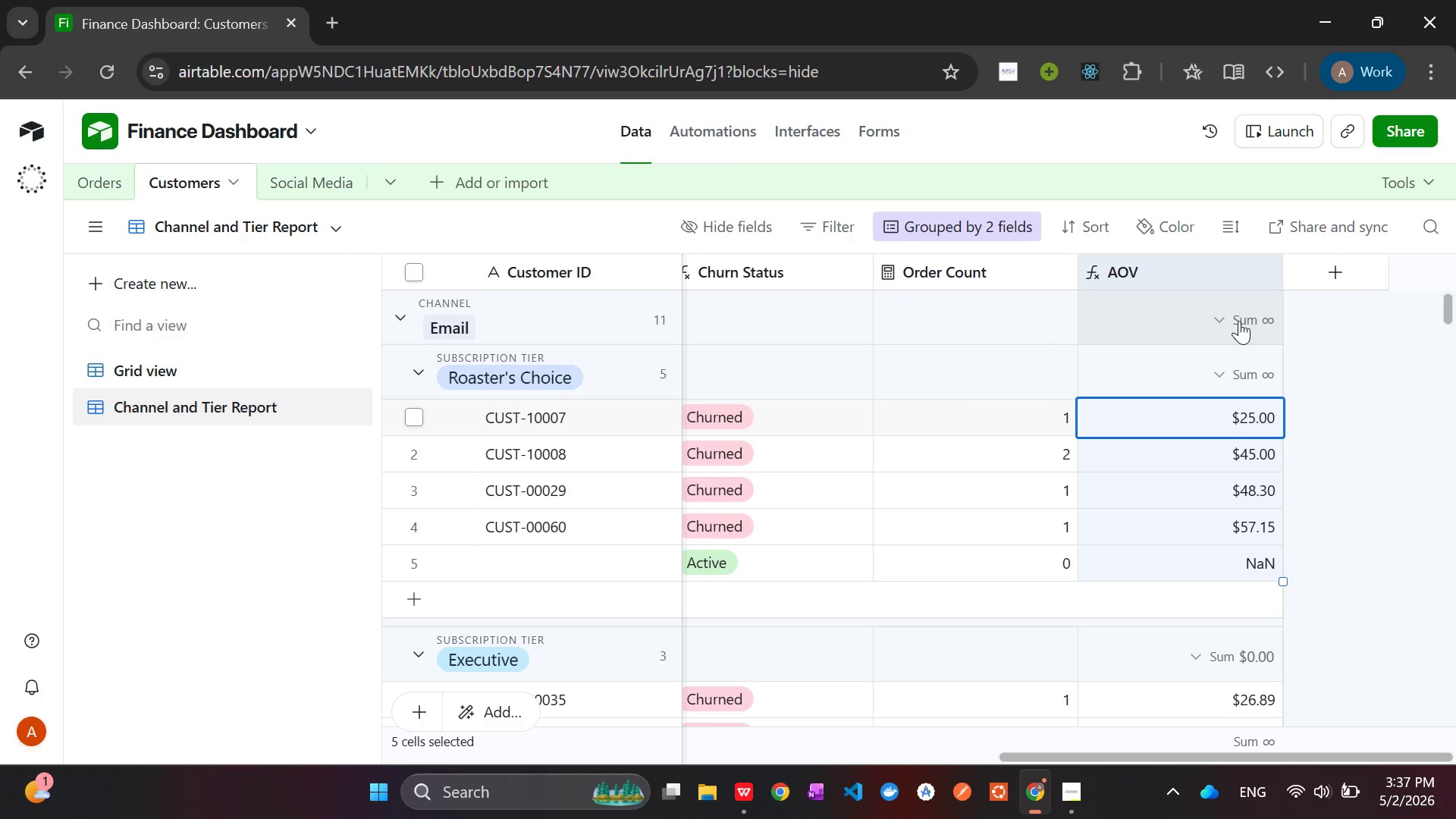 
left_click([1239, 321])
 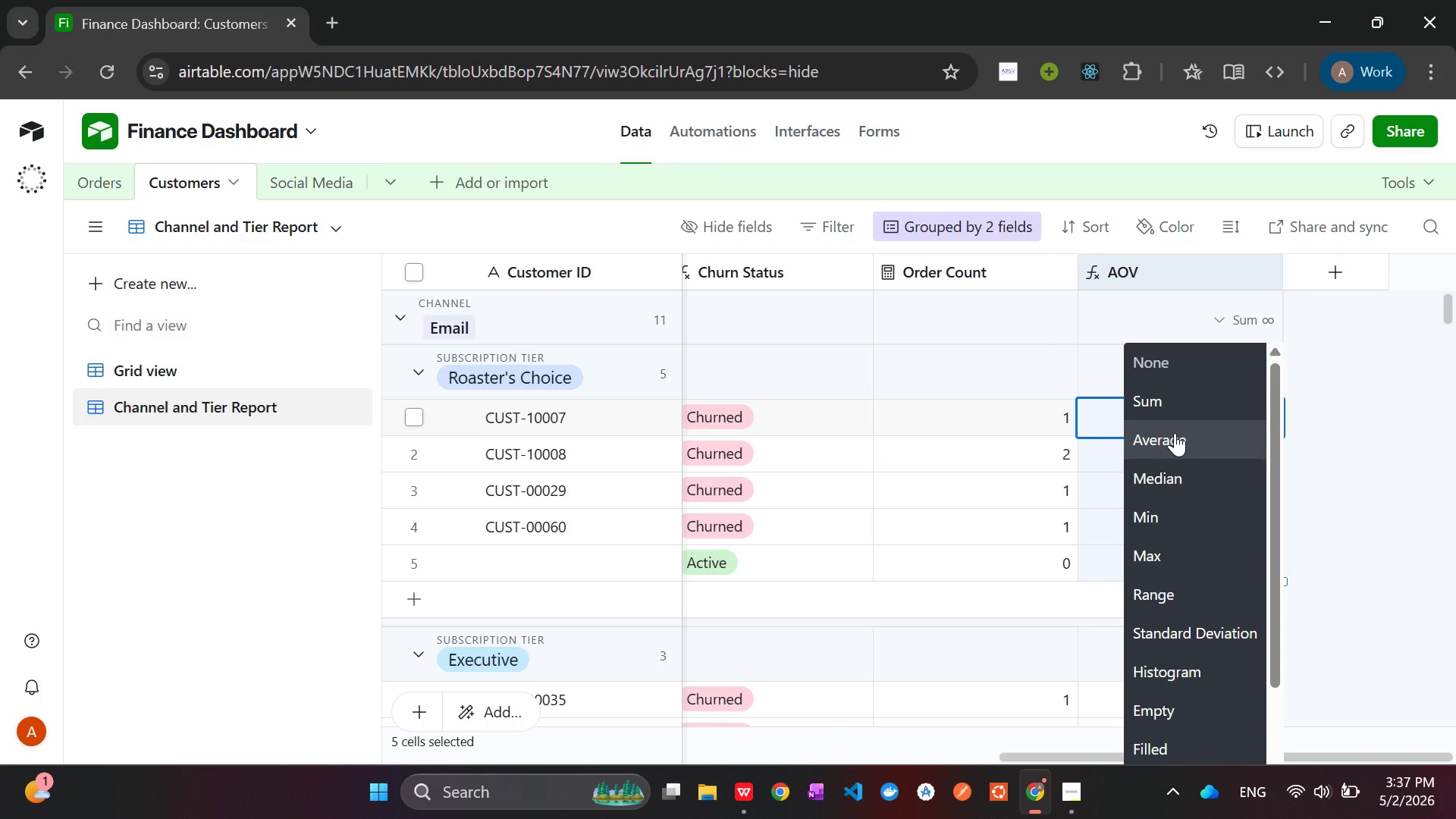 
left_click([1173, 435])
 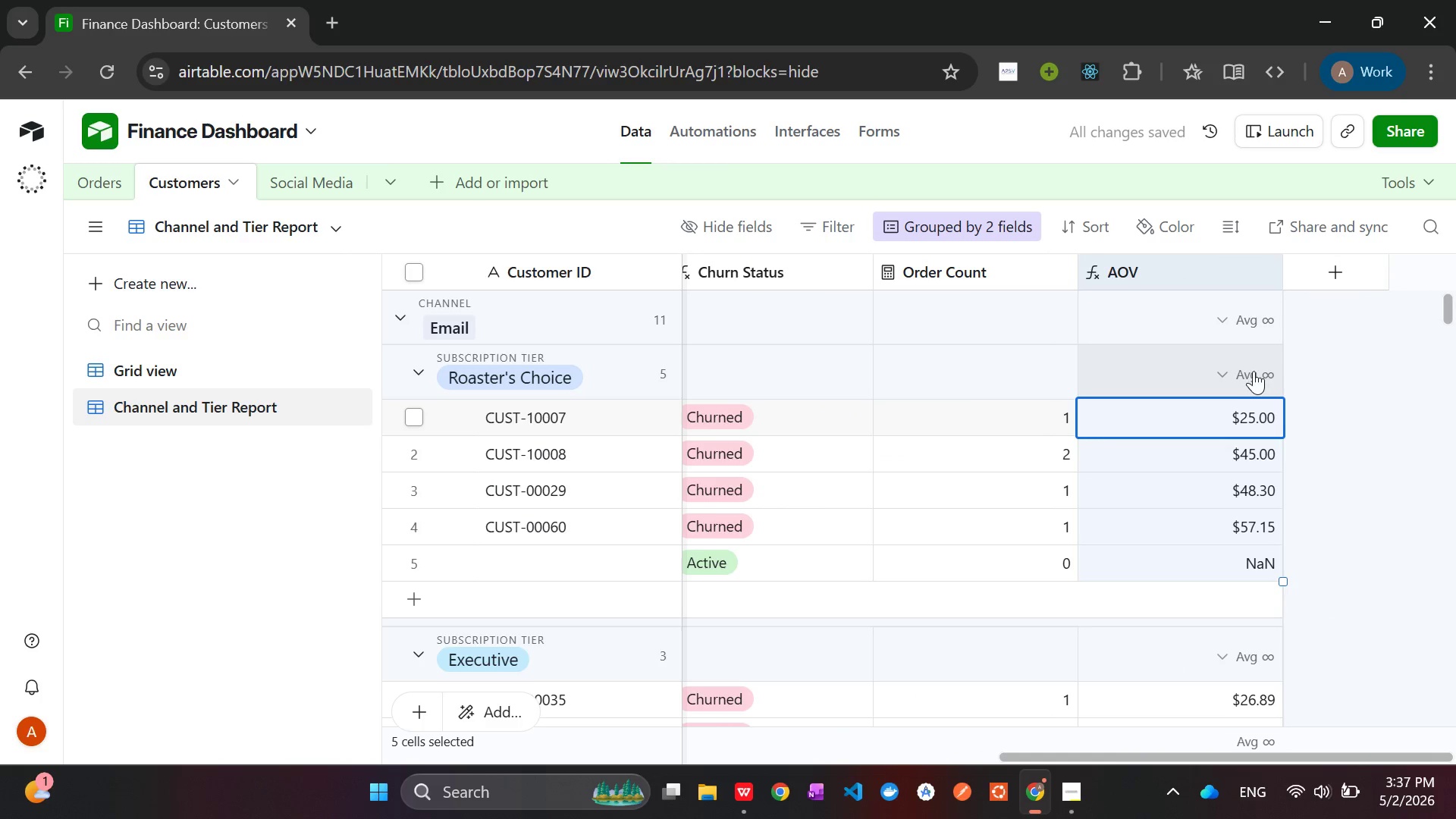 
left_click([1232, 371])
 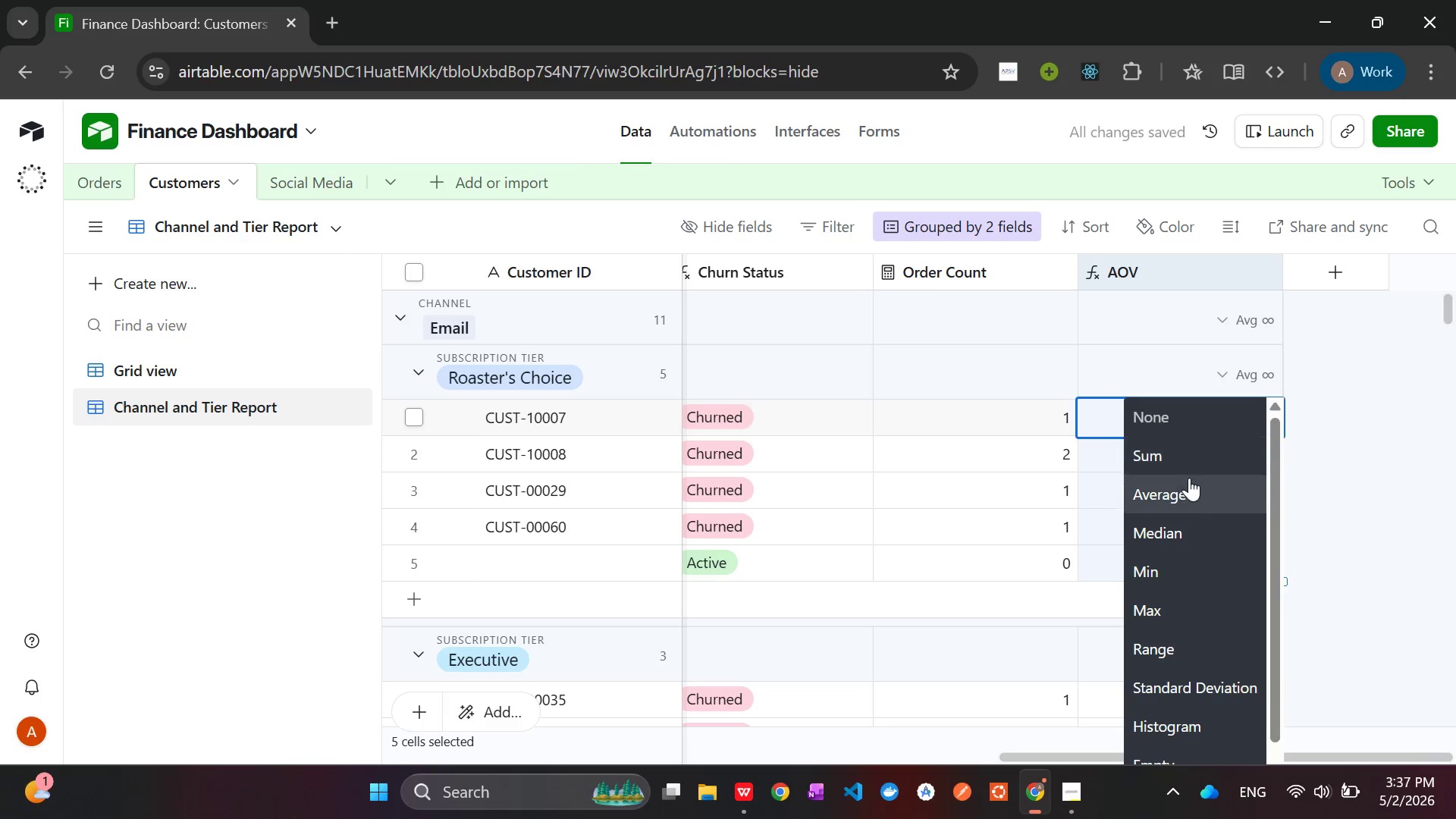 
left_click([1185, 487])
 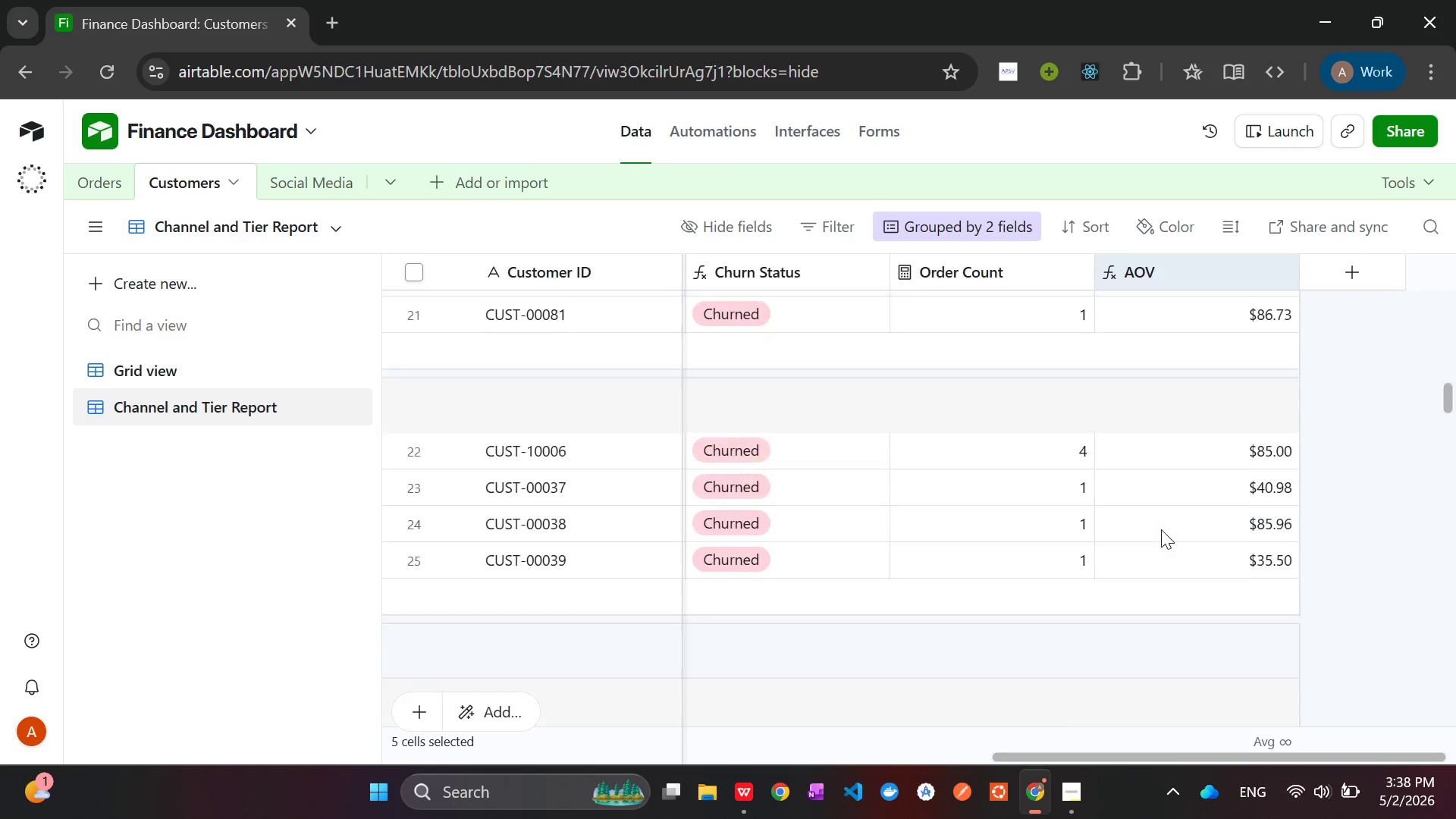 
wait(19.34)
 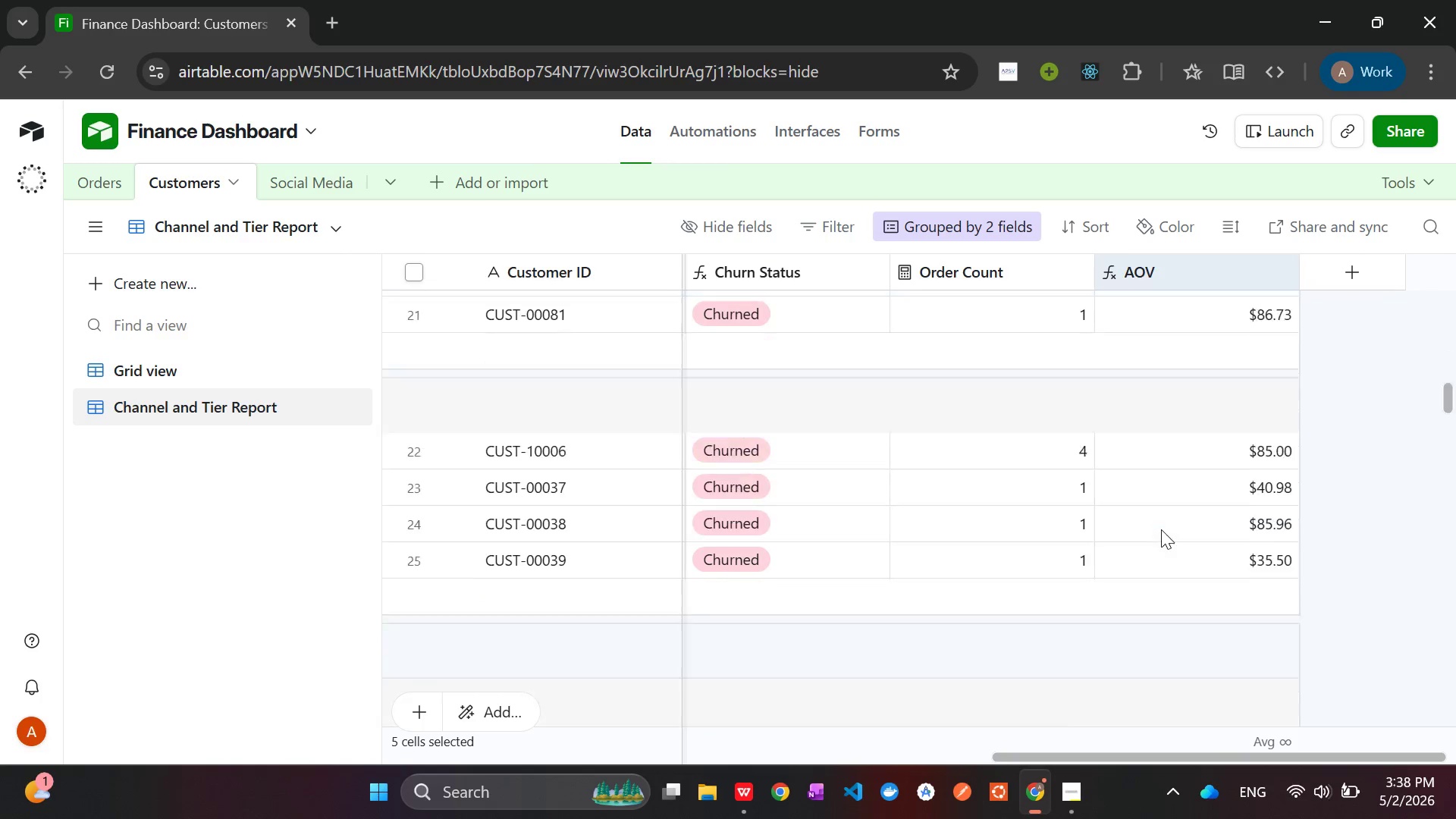 
left_click([149, 378])
 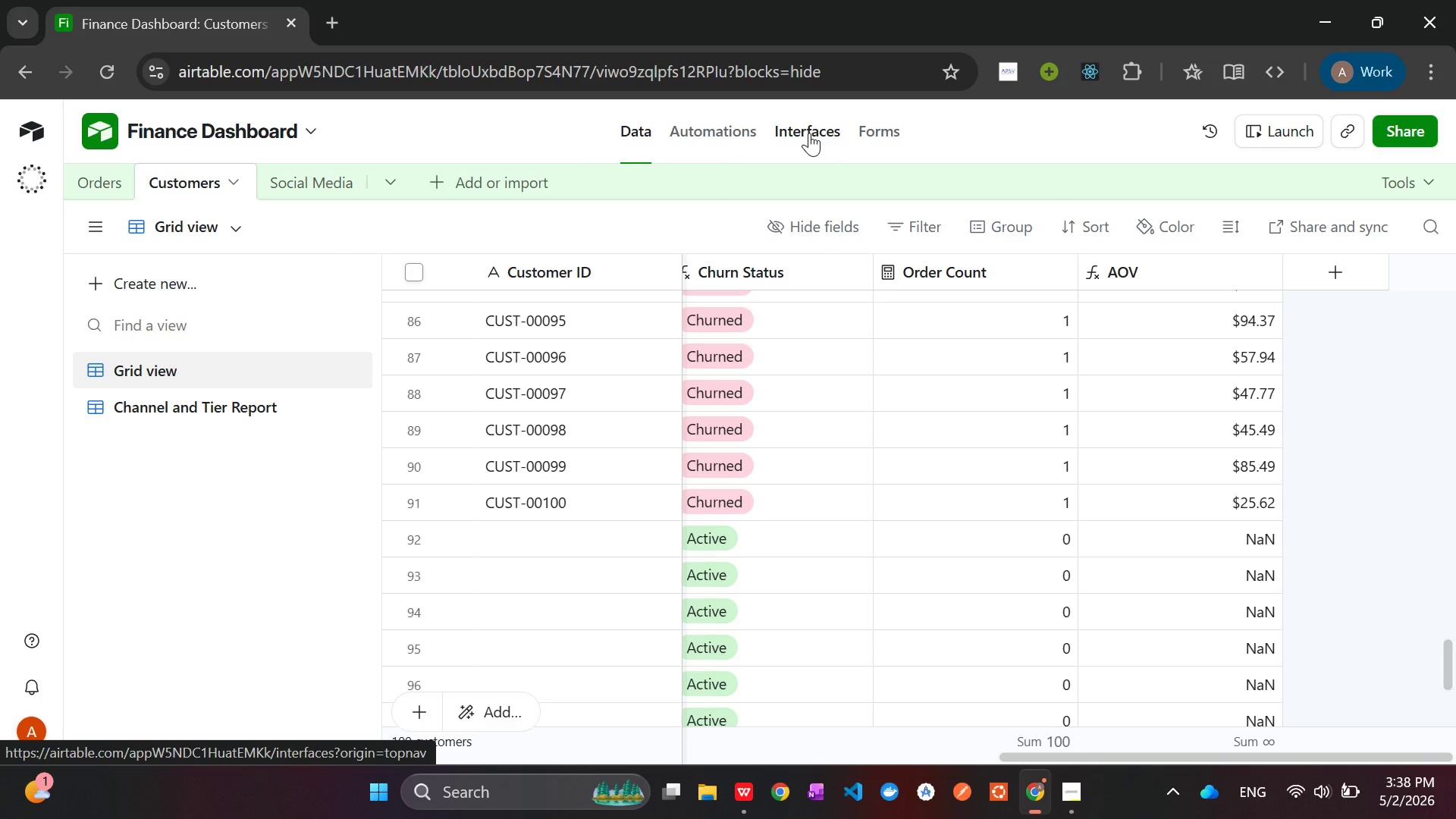 
wait(31.06)
 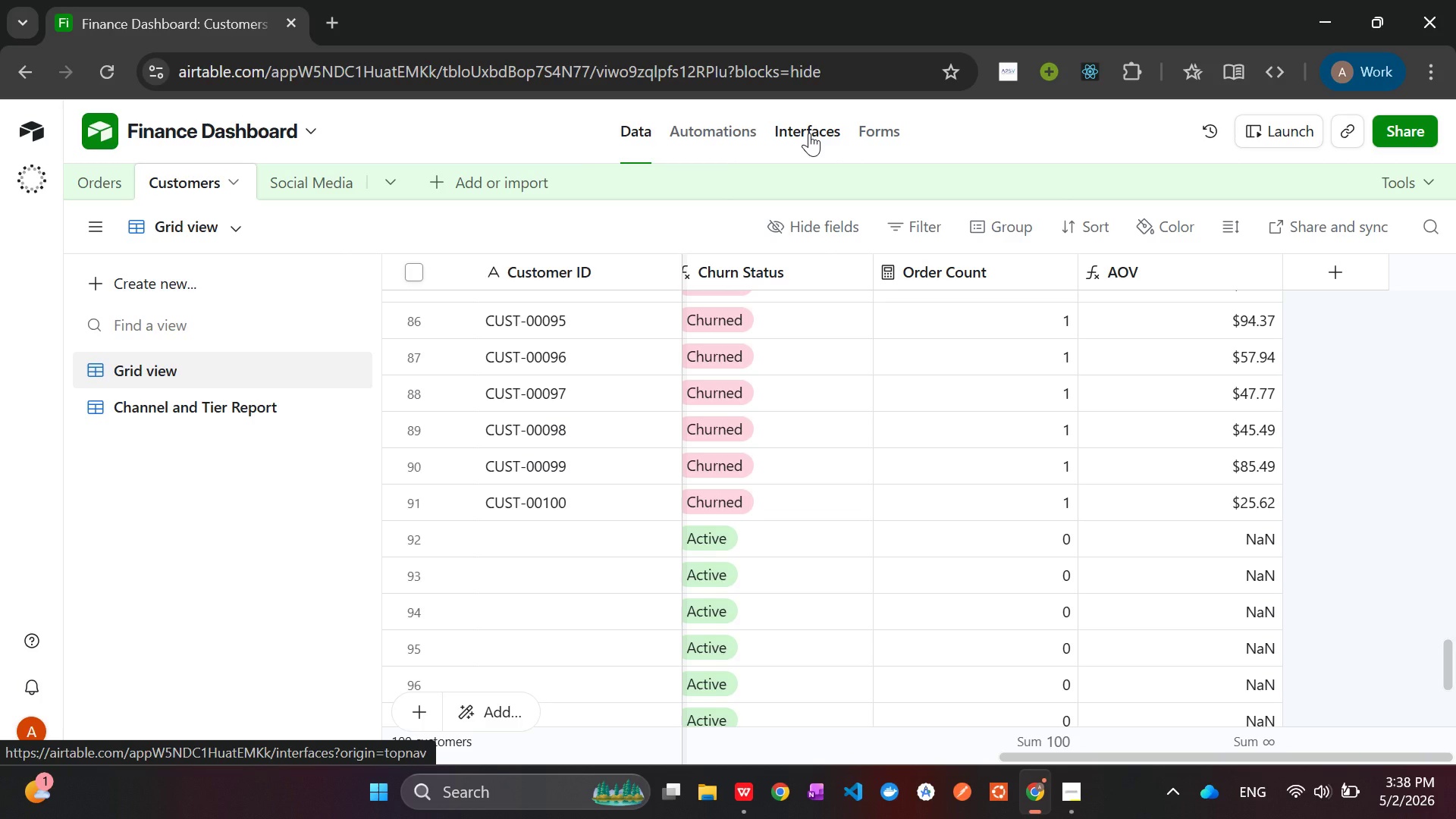 
left_click([809, 133])
 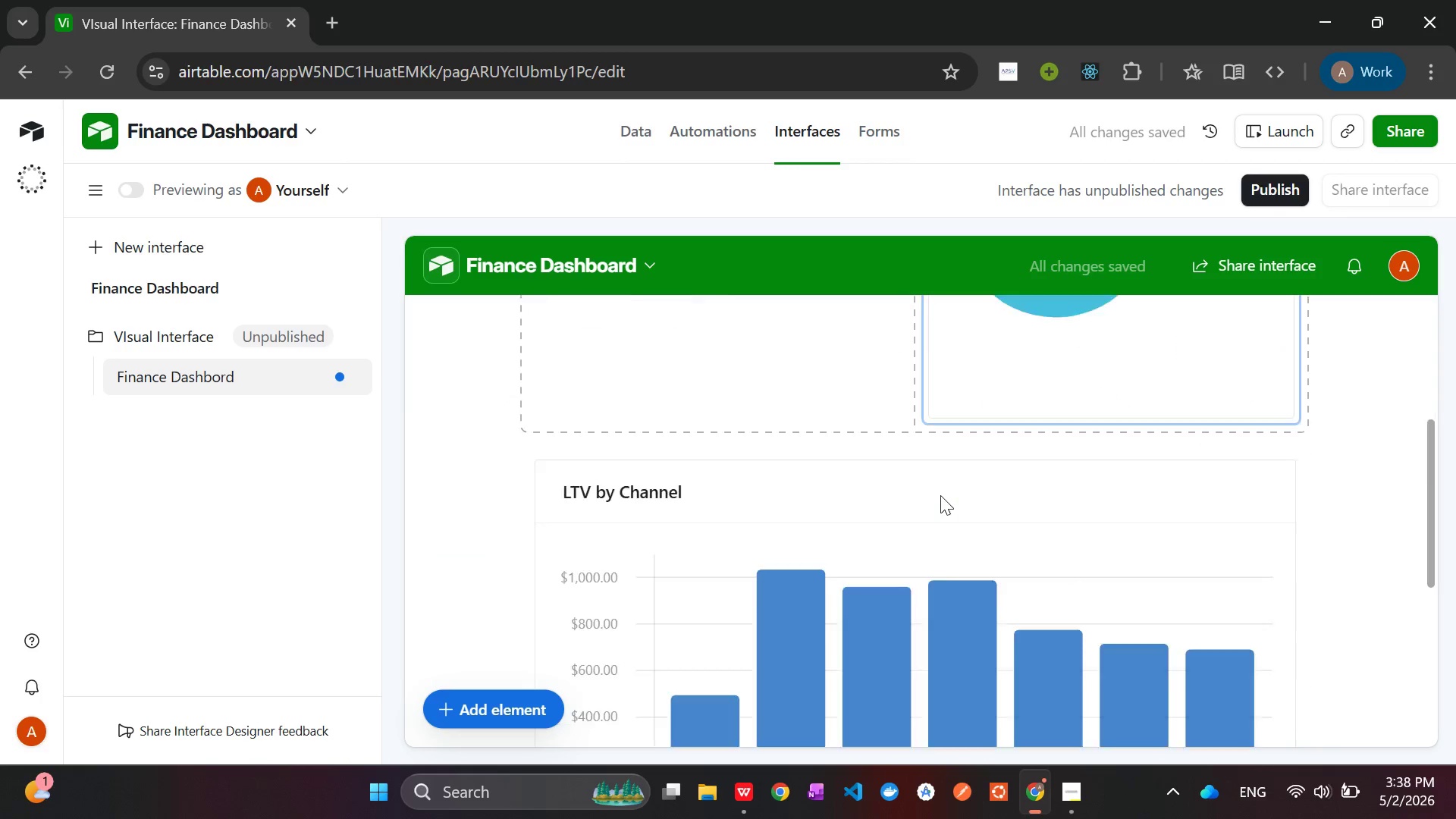 
wait(7.58)
 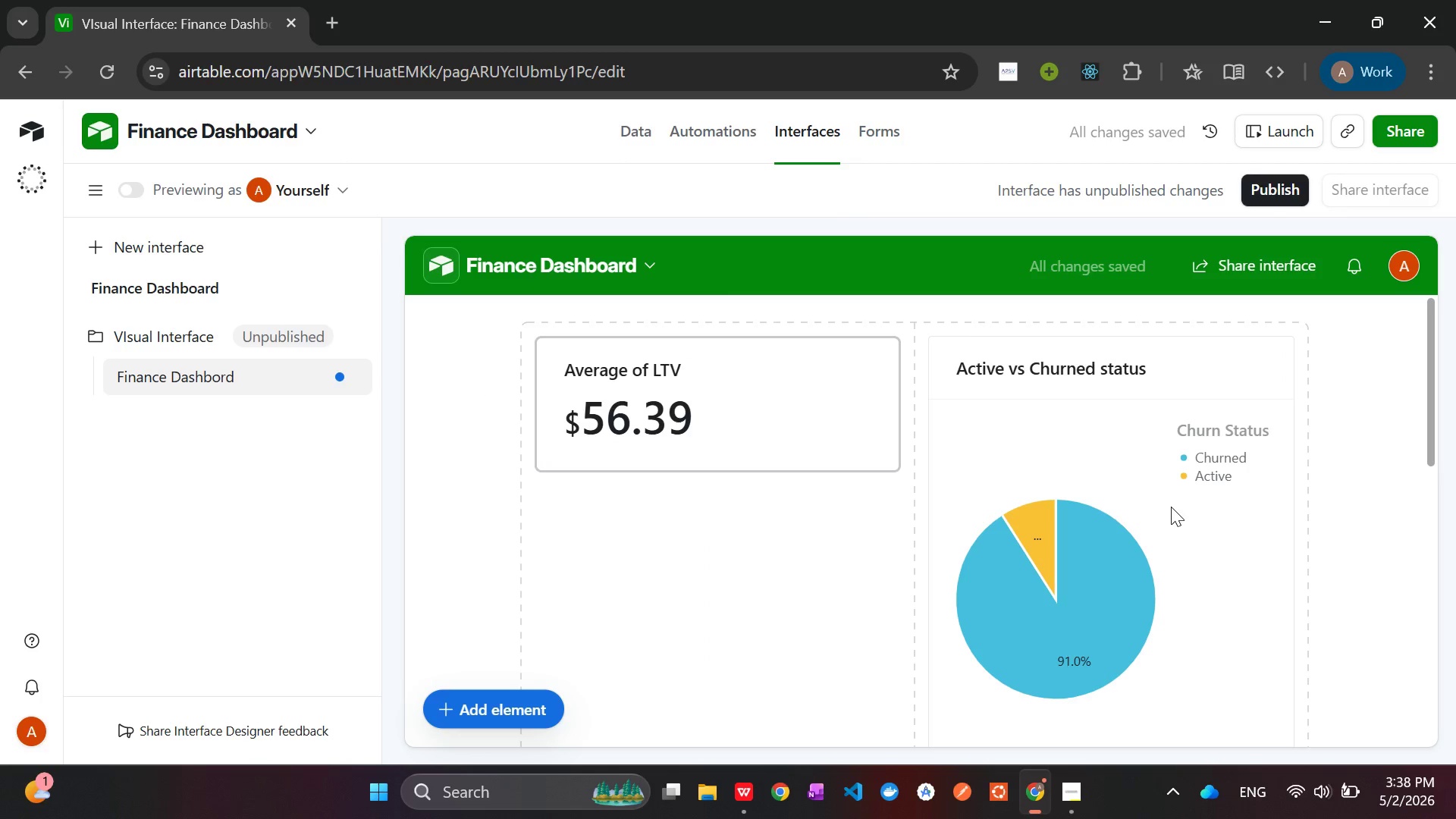 
left_click([489, 710])
 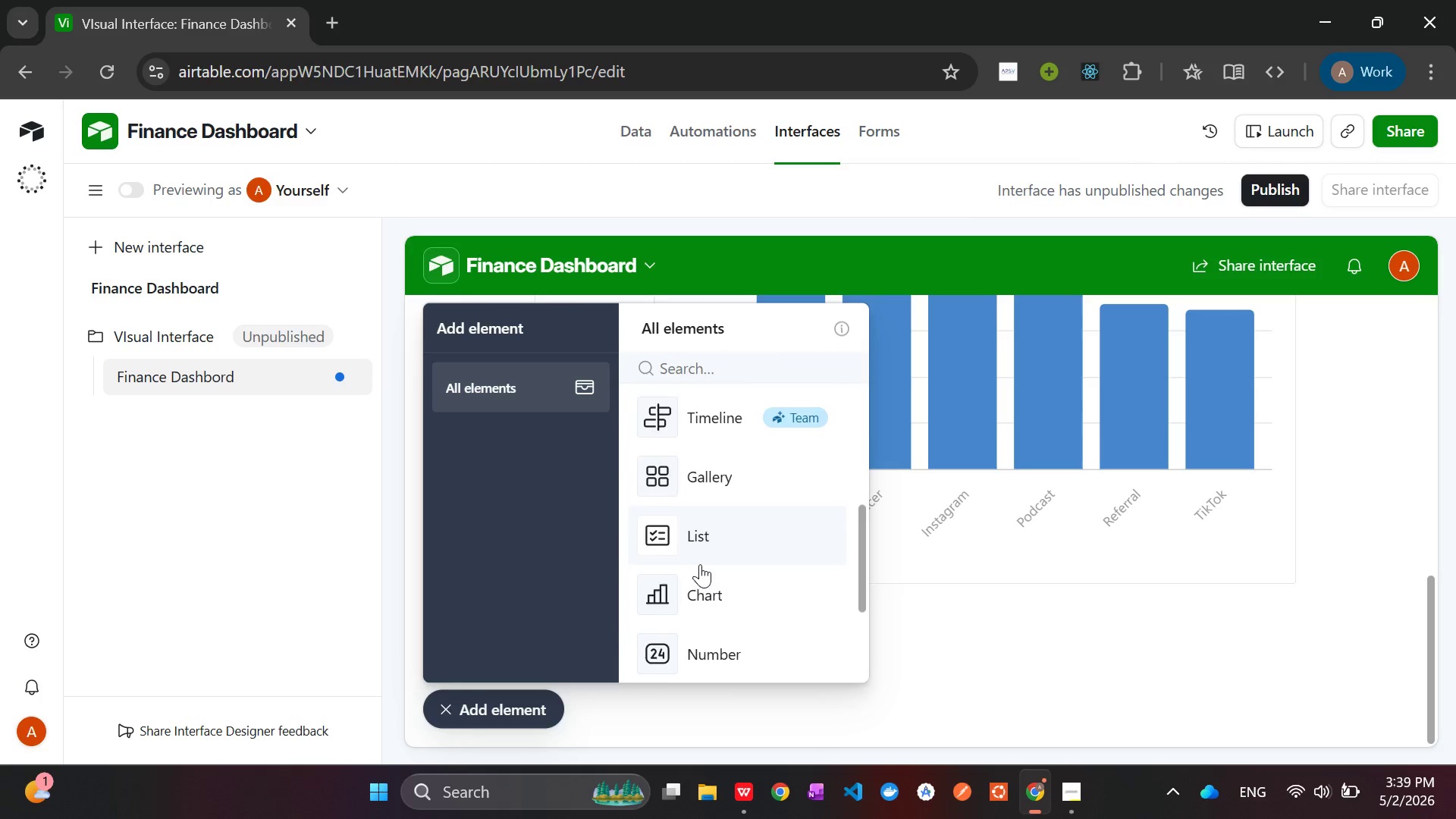 
left_click([700, 609])
 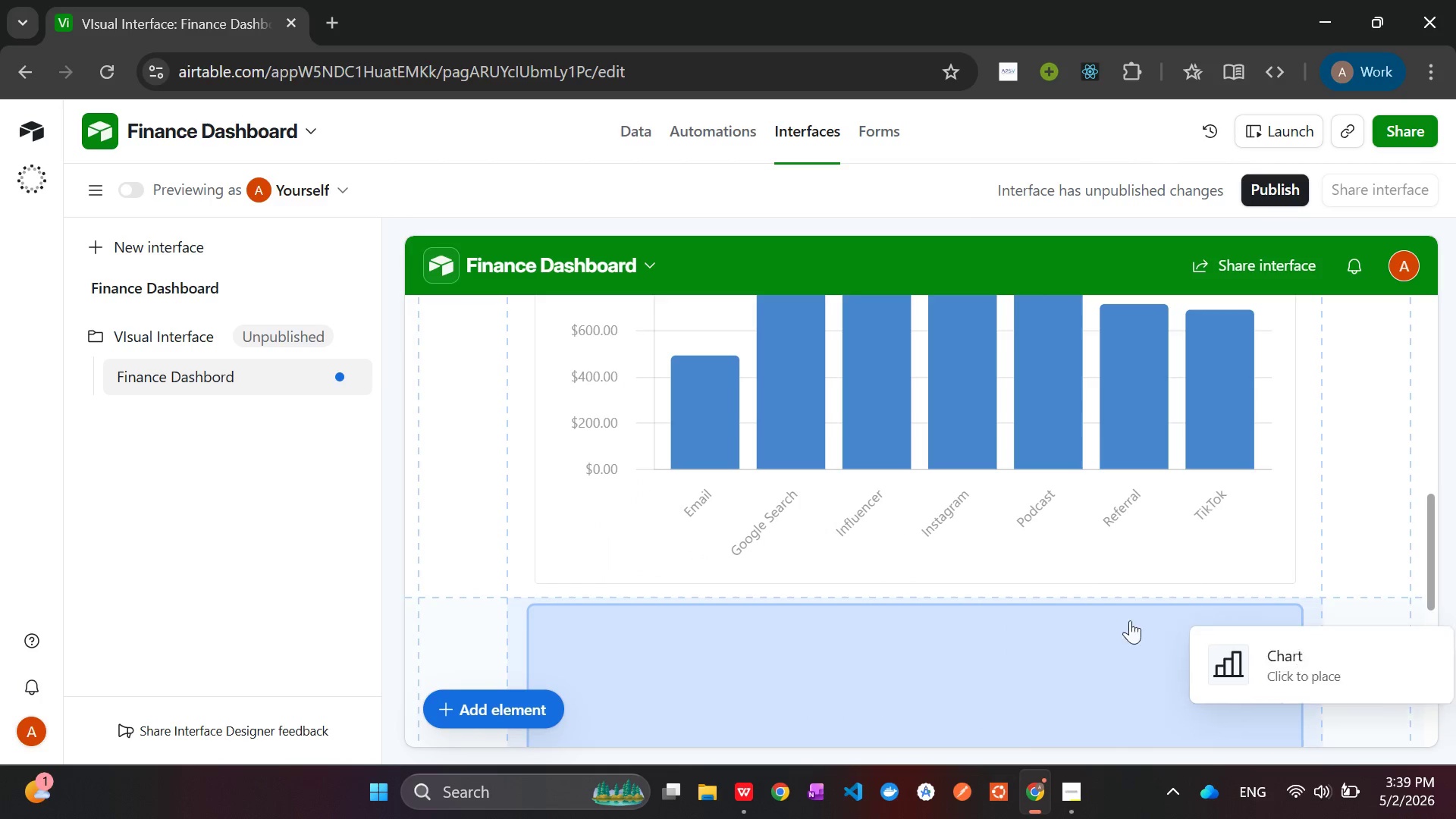 
left_click([869, 662])
 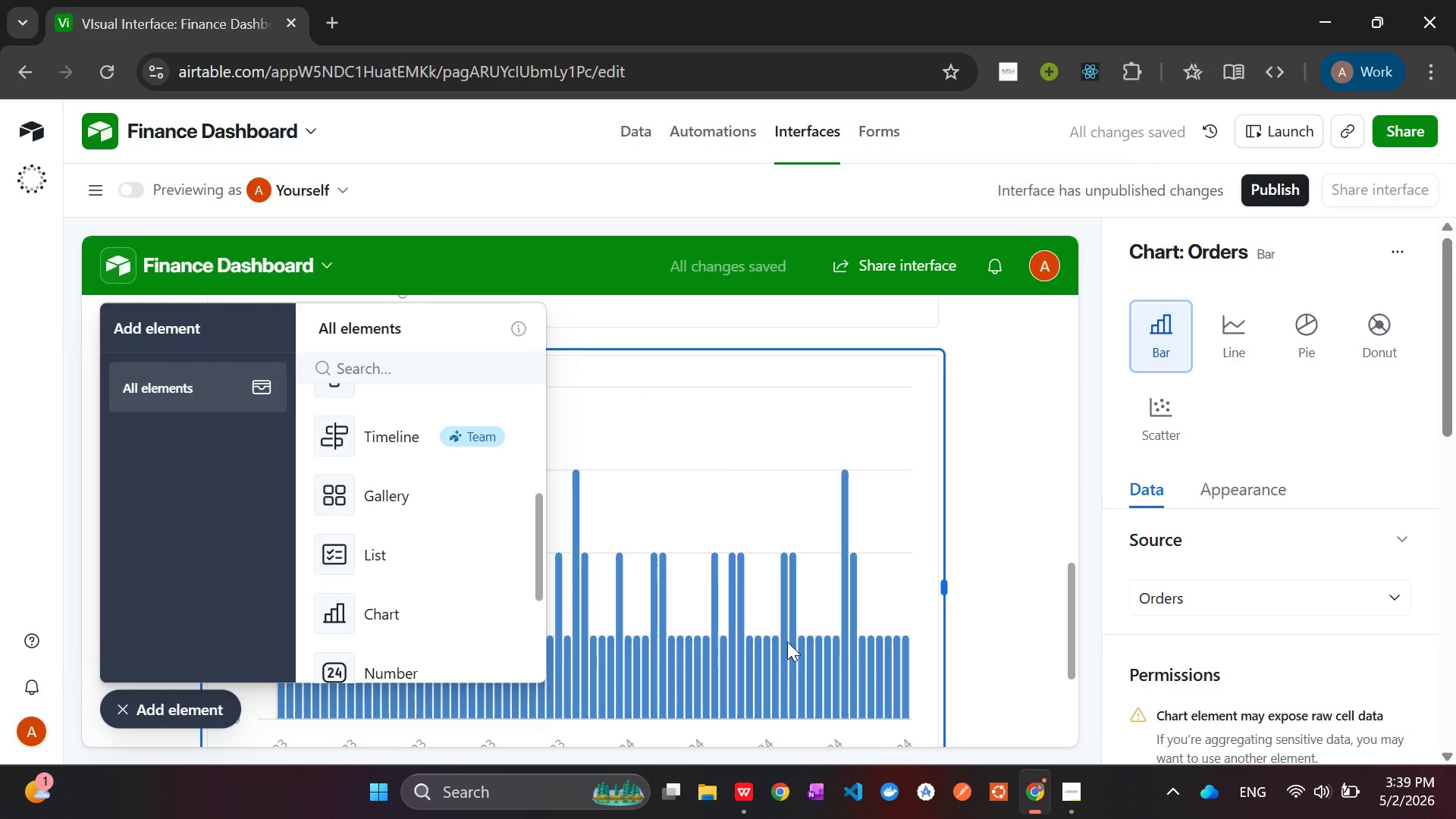 
wait(9.09)
 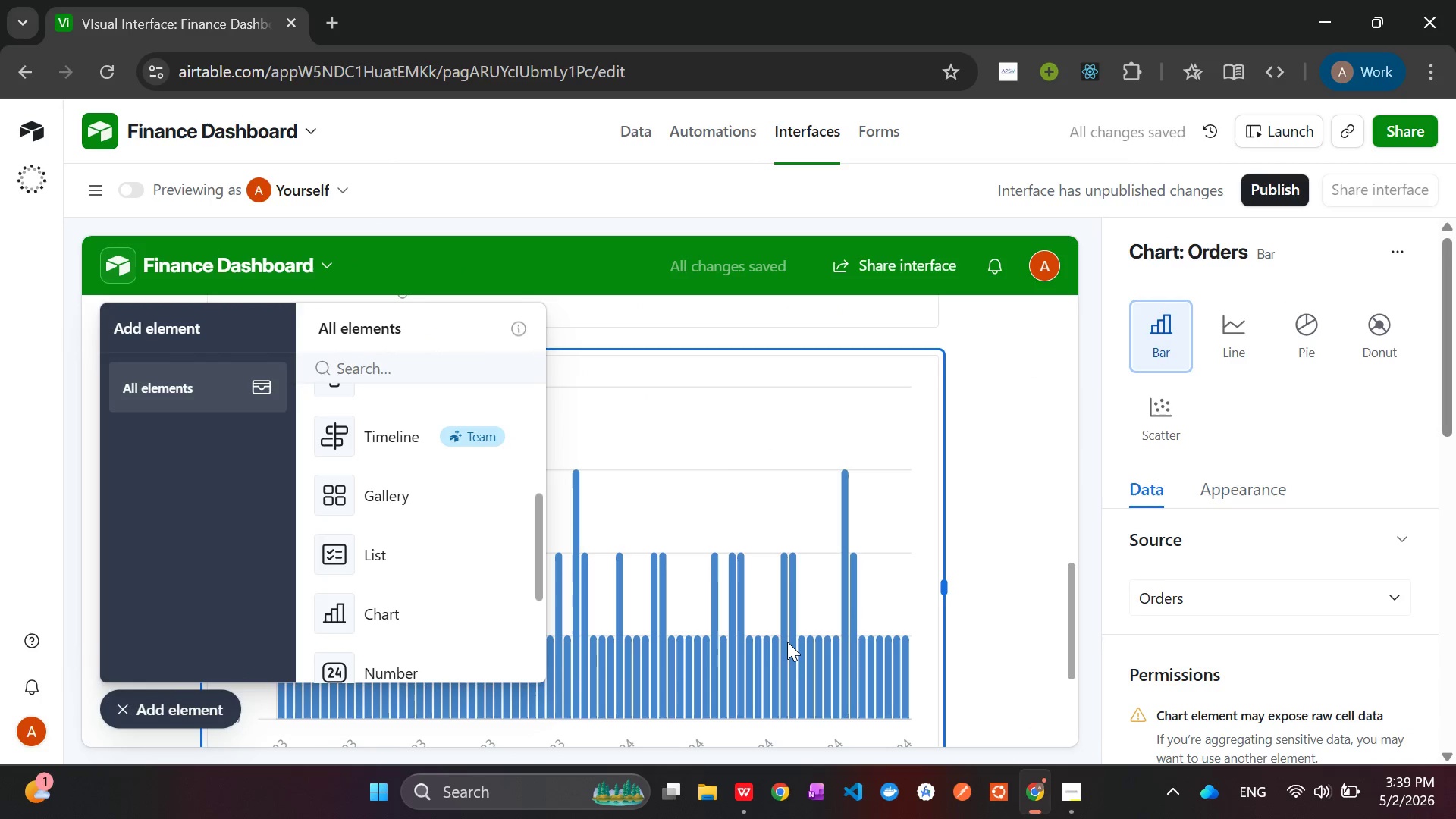 
left_click([1276, 482])
 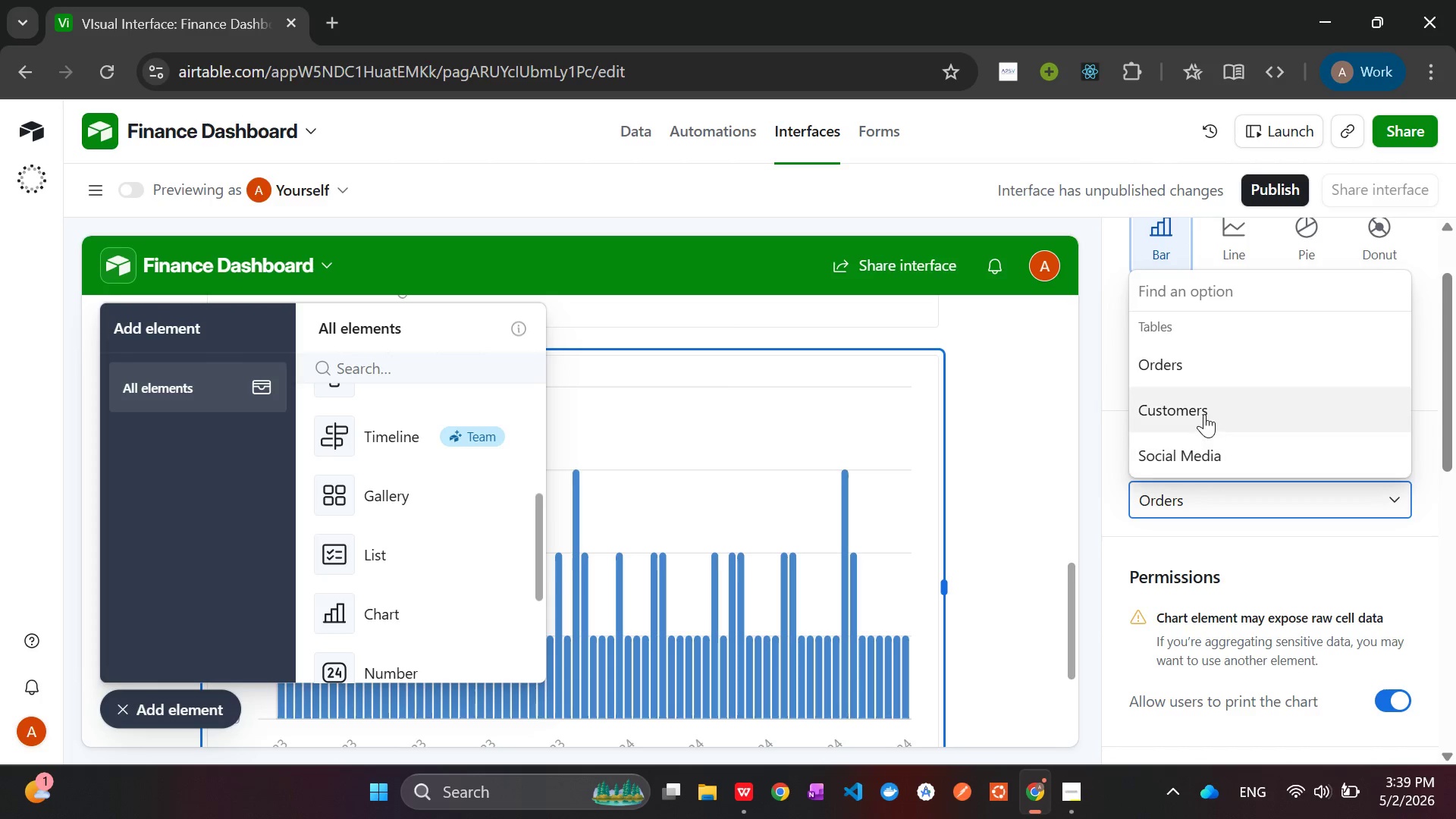 
left_click([1202, 413])
 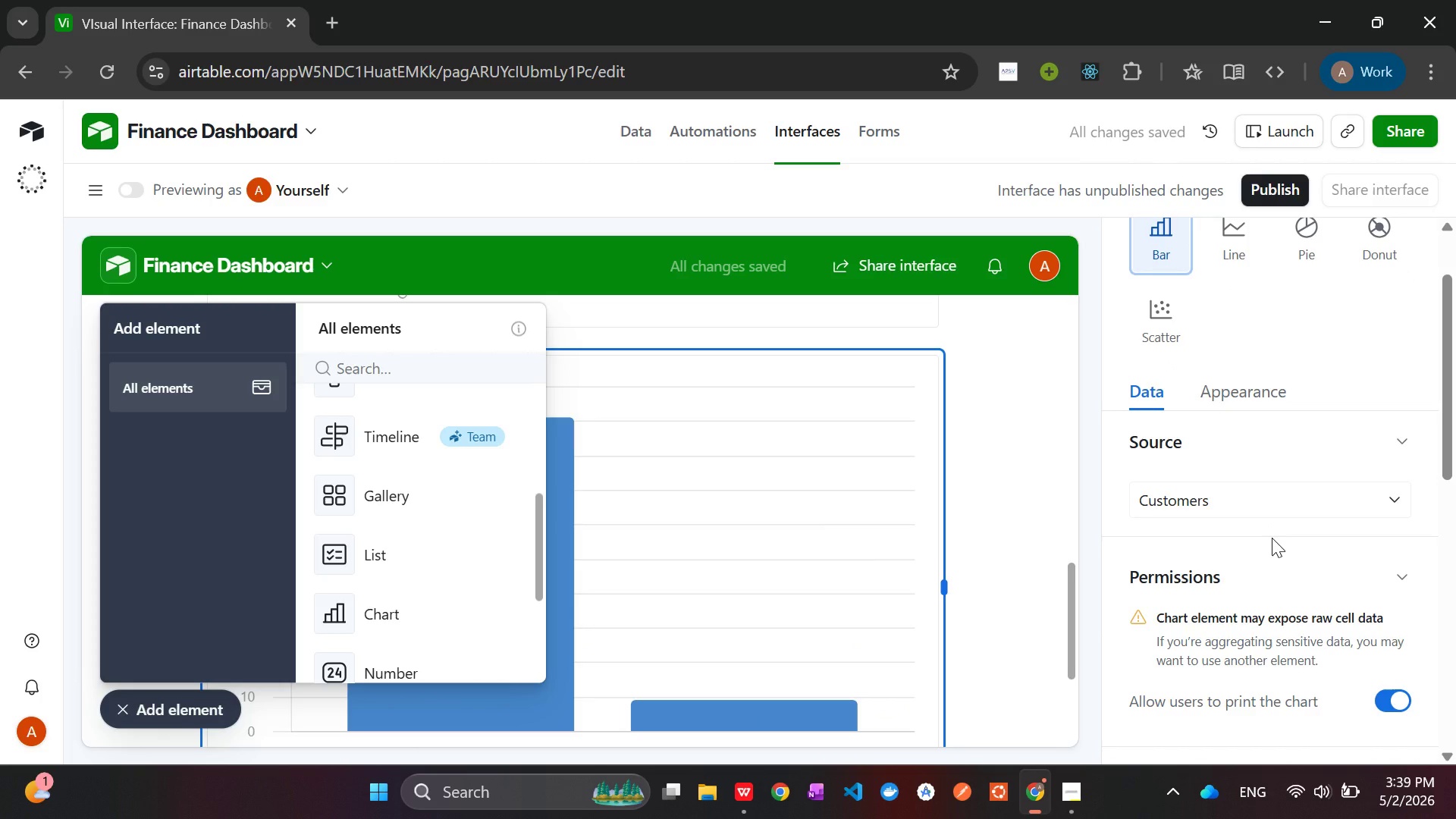 
wait(8.56)
 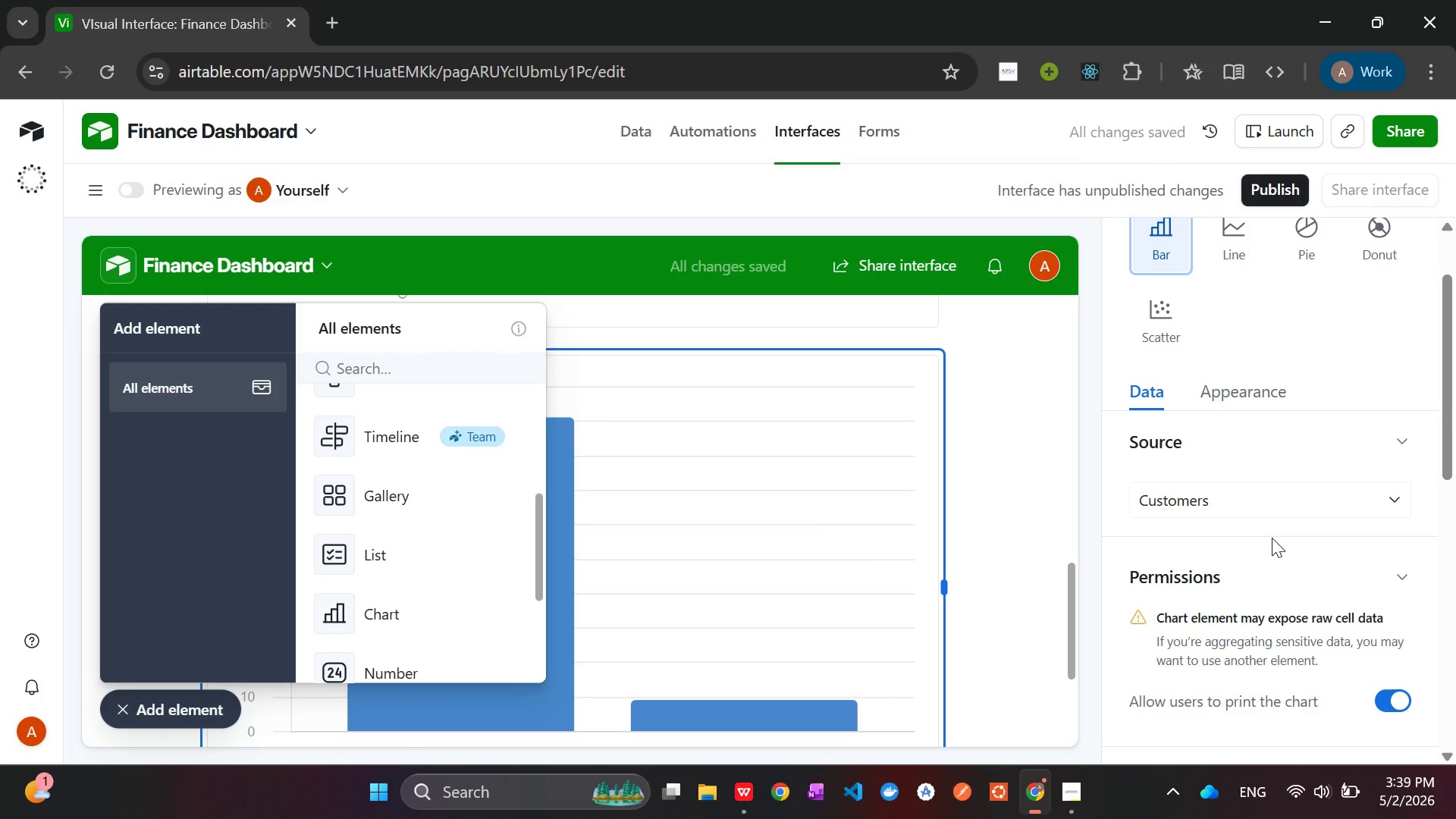 
left_click([1338, 576])
 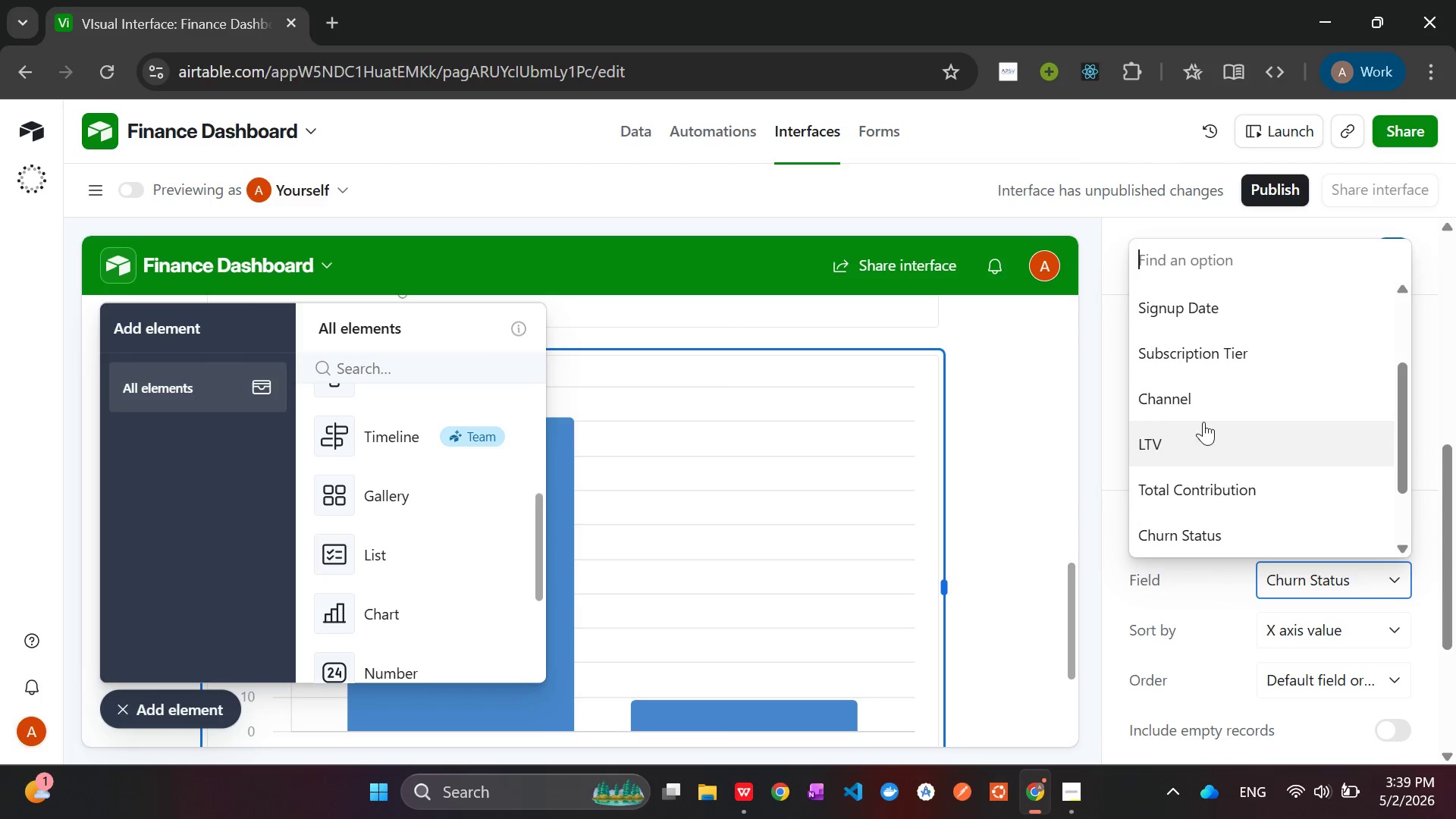 
left_click([1194, 403])
 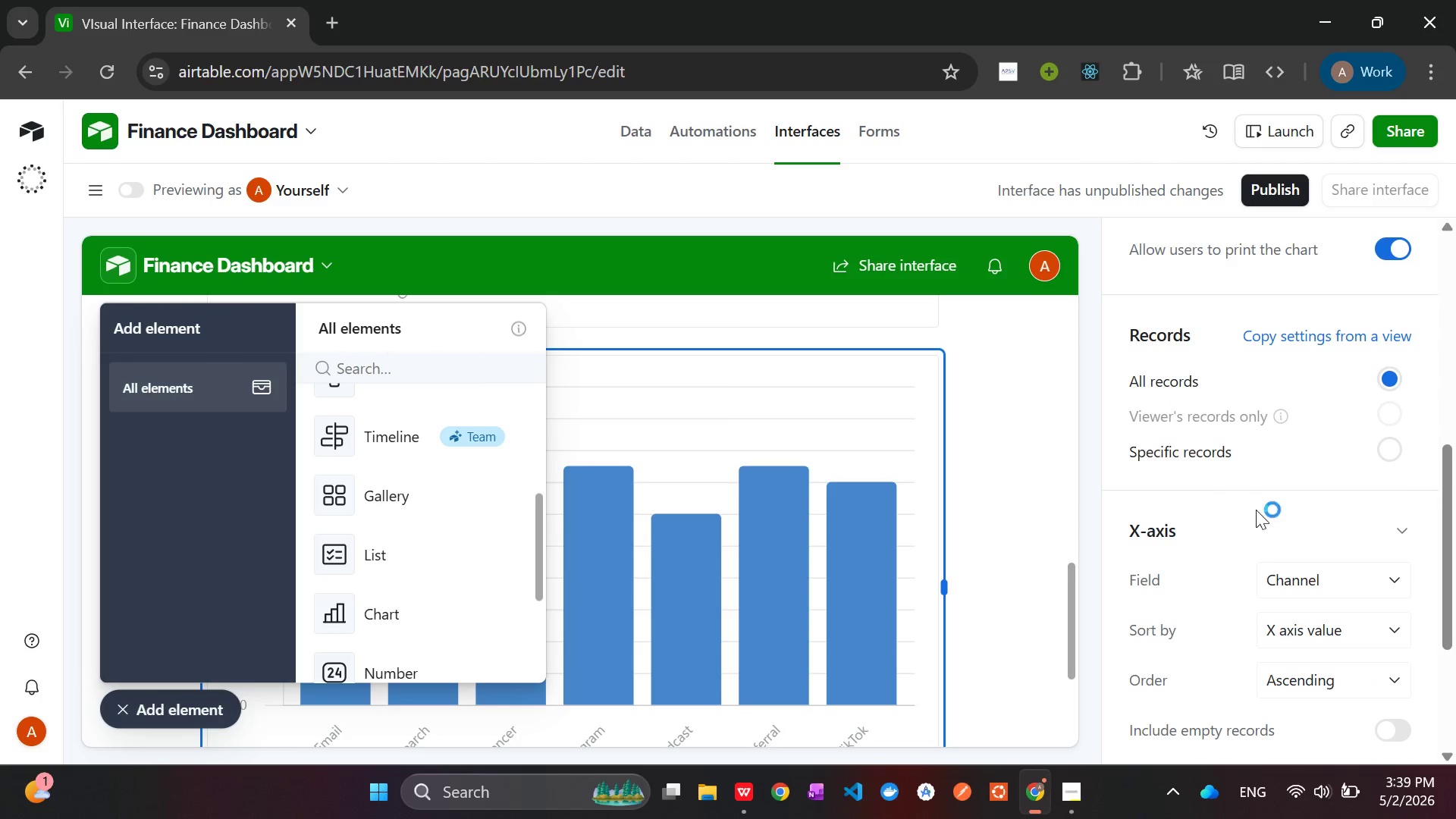 
mouse_move([1282, 552])
 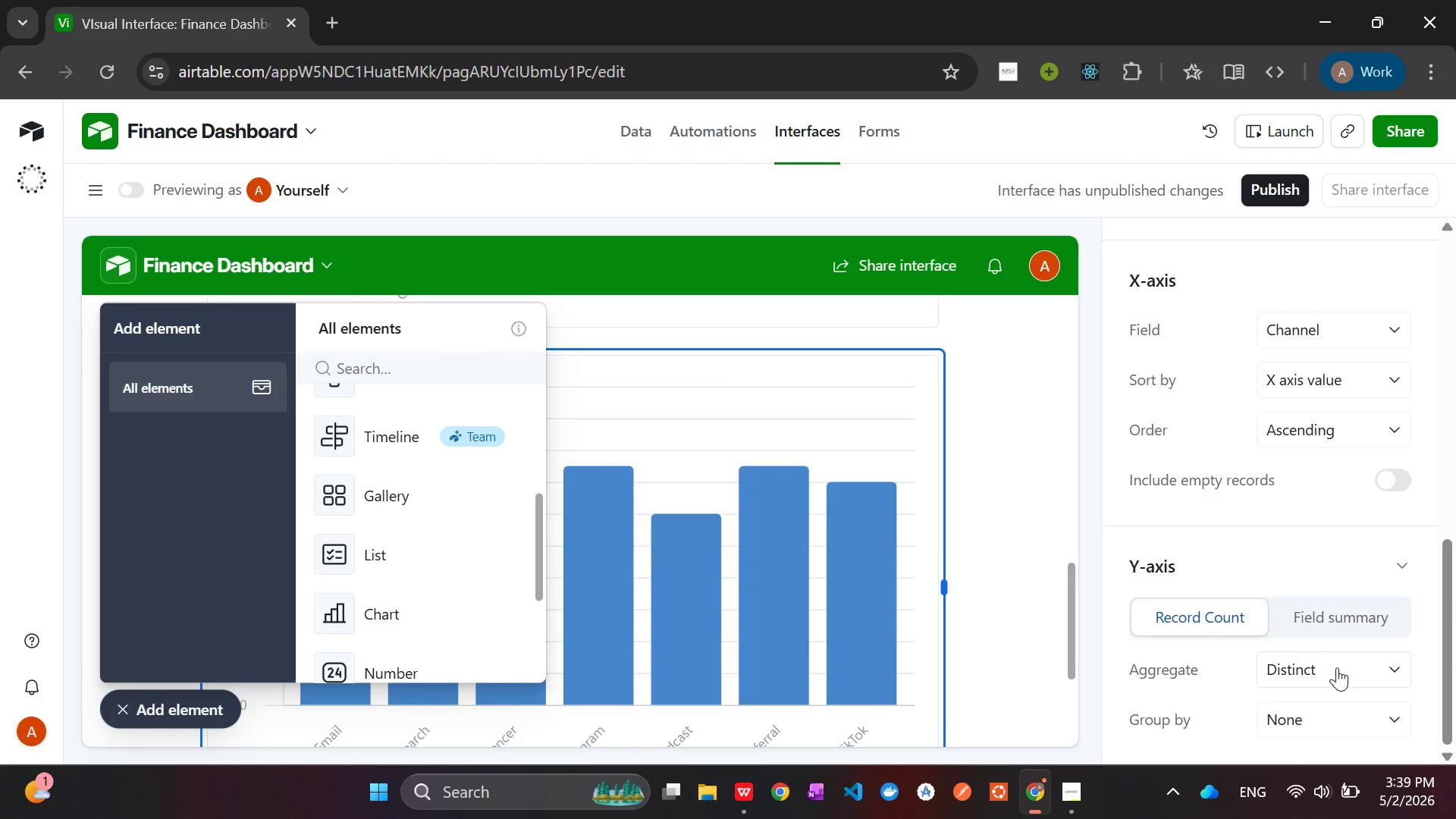 
left_click([1337, 667])
 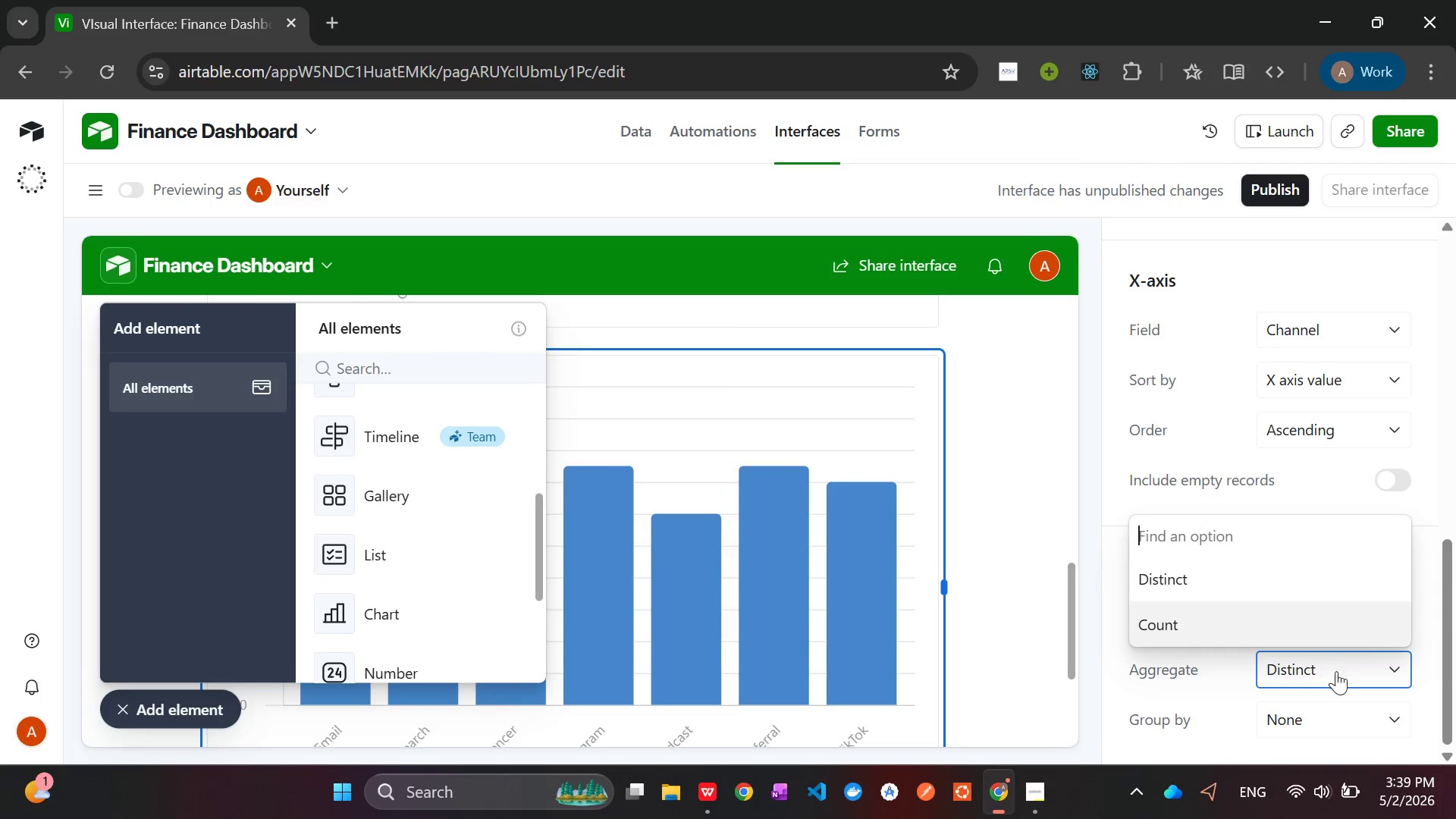 
left_click([1341, 675])
 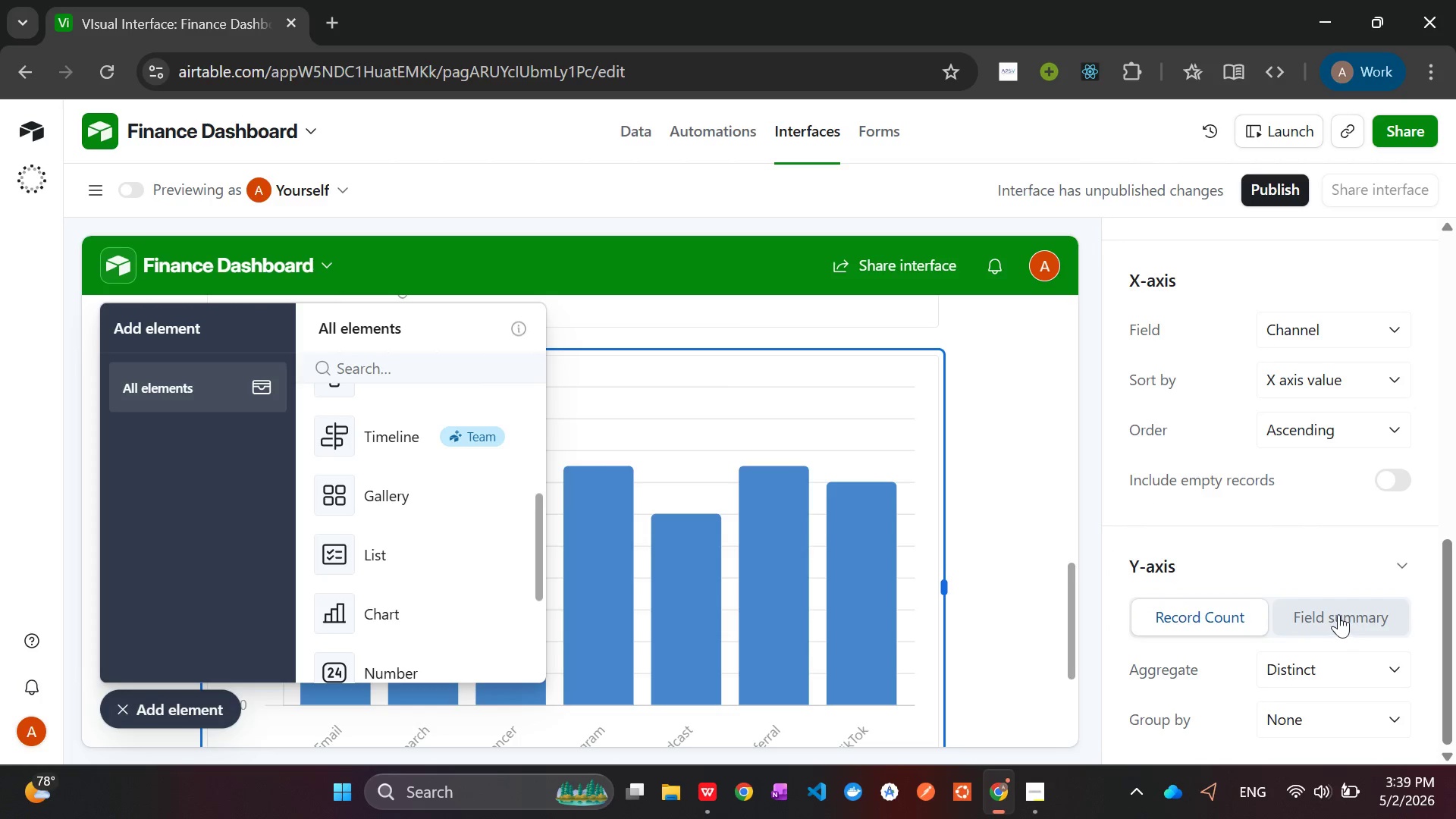 
left_click([1339, 614])
 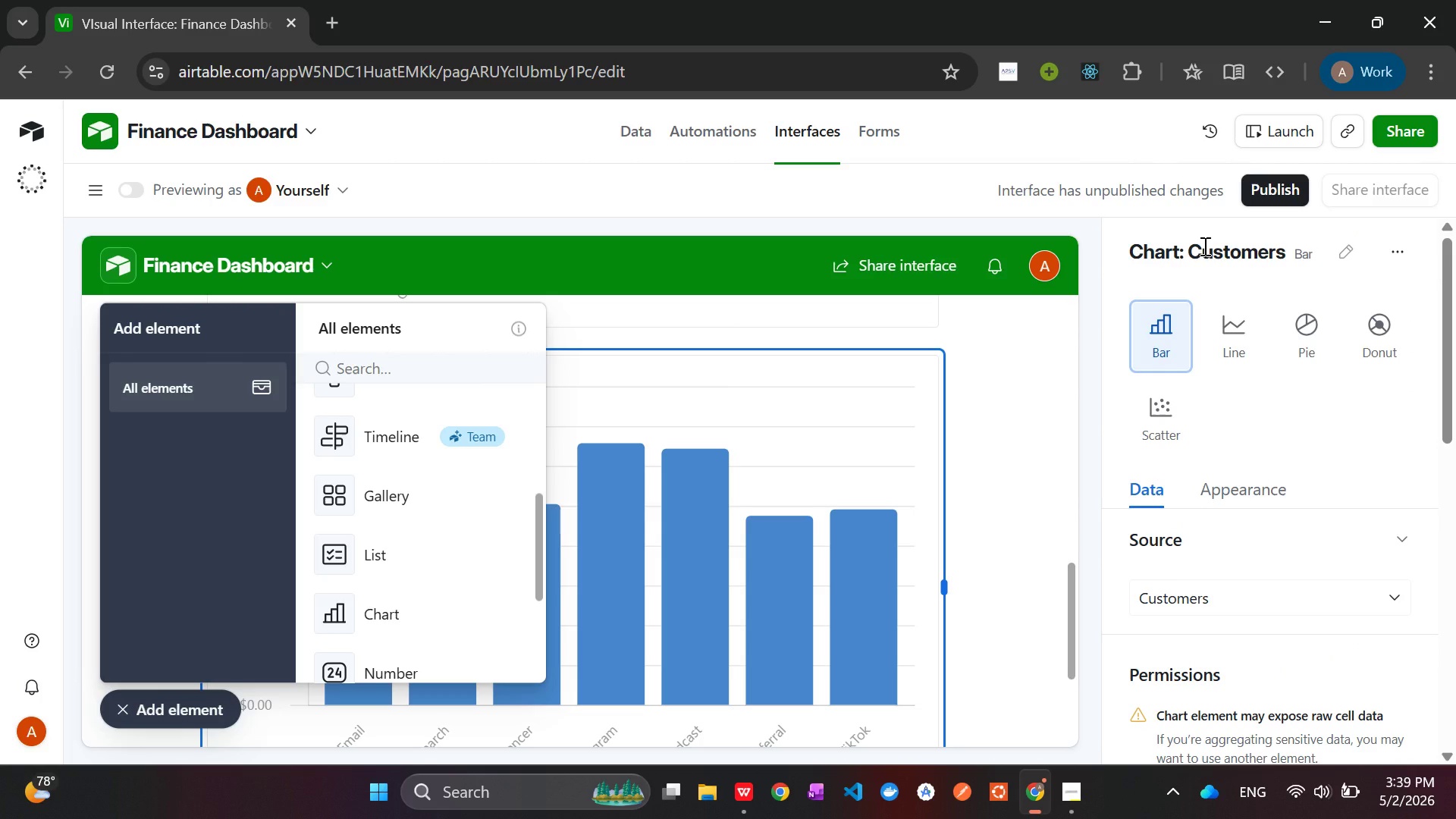 
wait(24.41)
 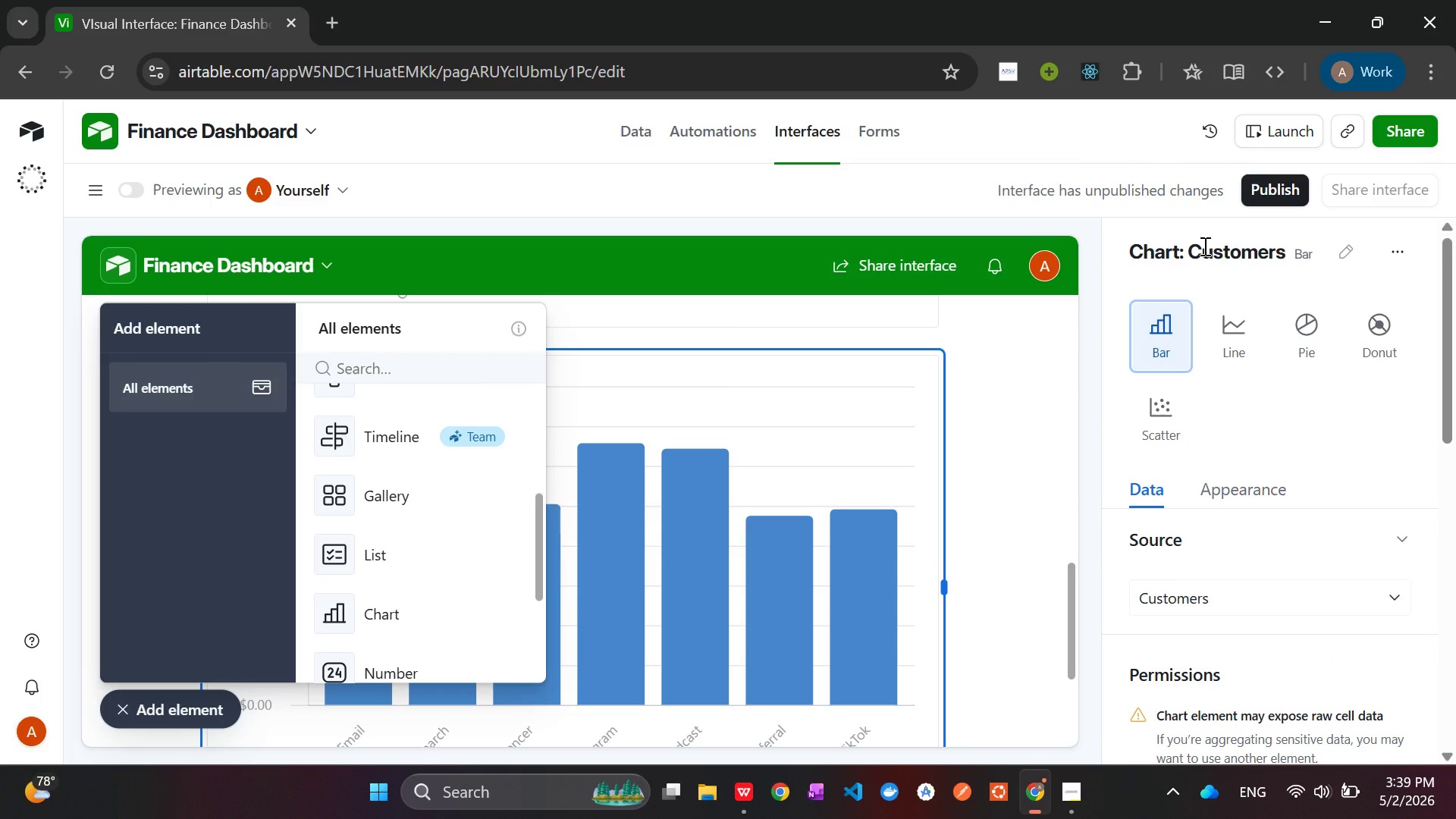 
left_click([1058, 783])